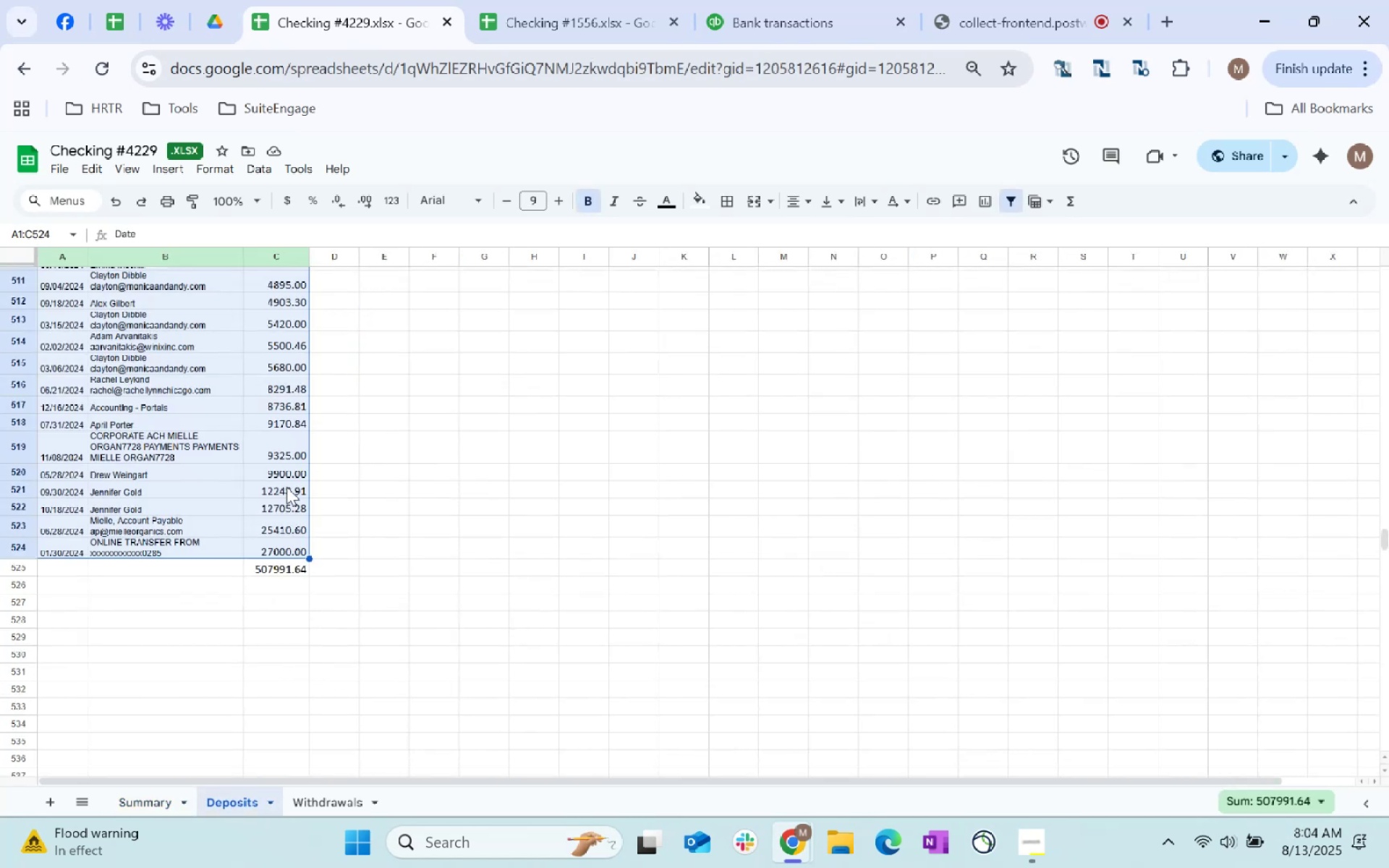 
scroll: coordinate [557, 345], scroll_direction: up, amount: 117.0
 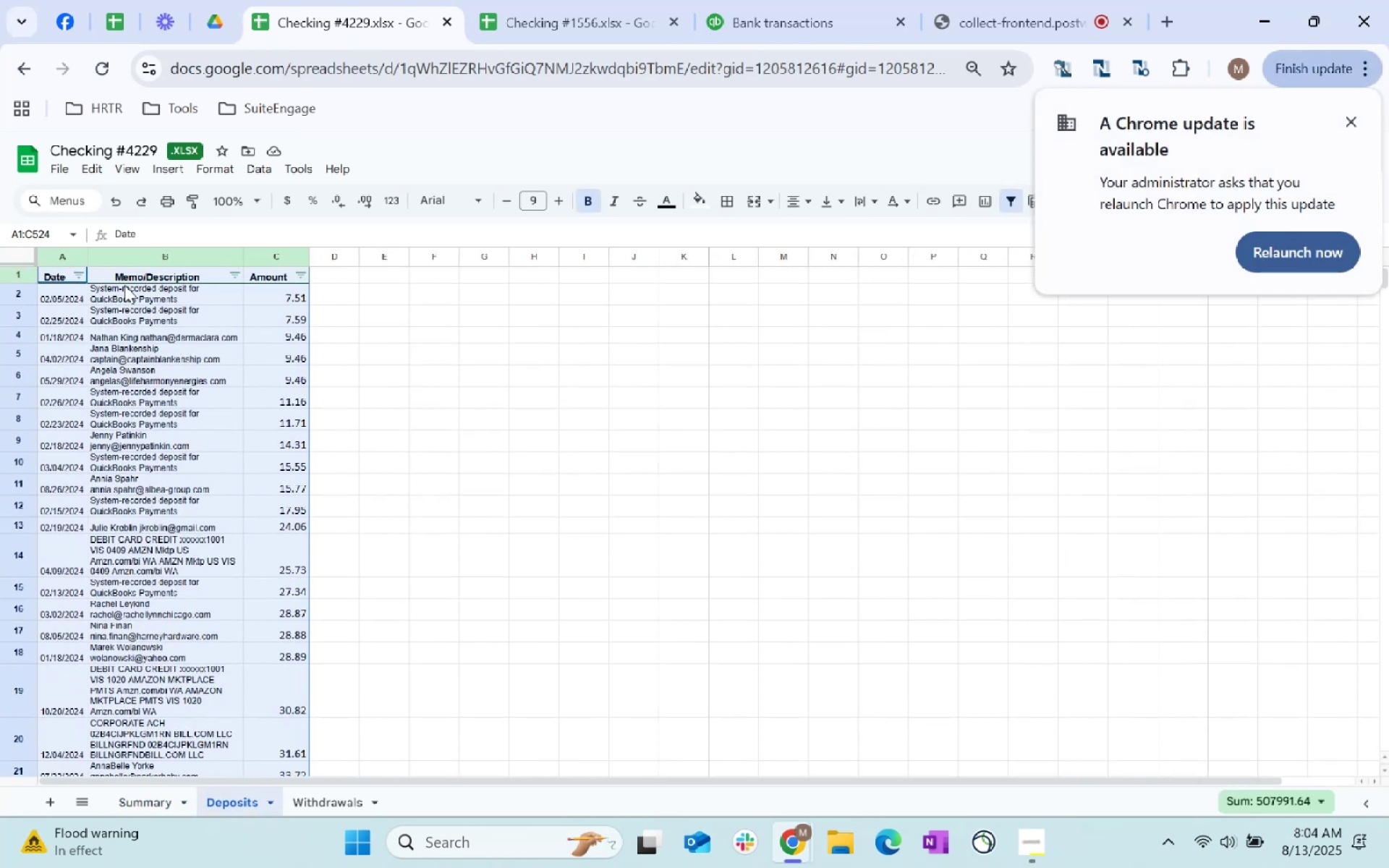 
left_click([129, 300])
 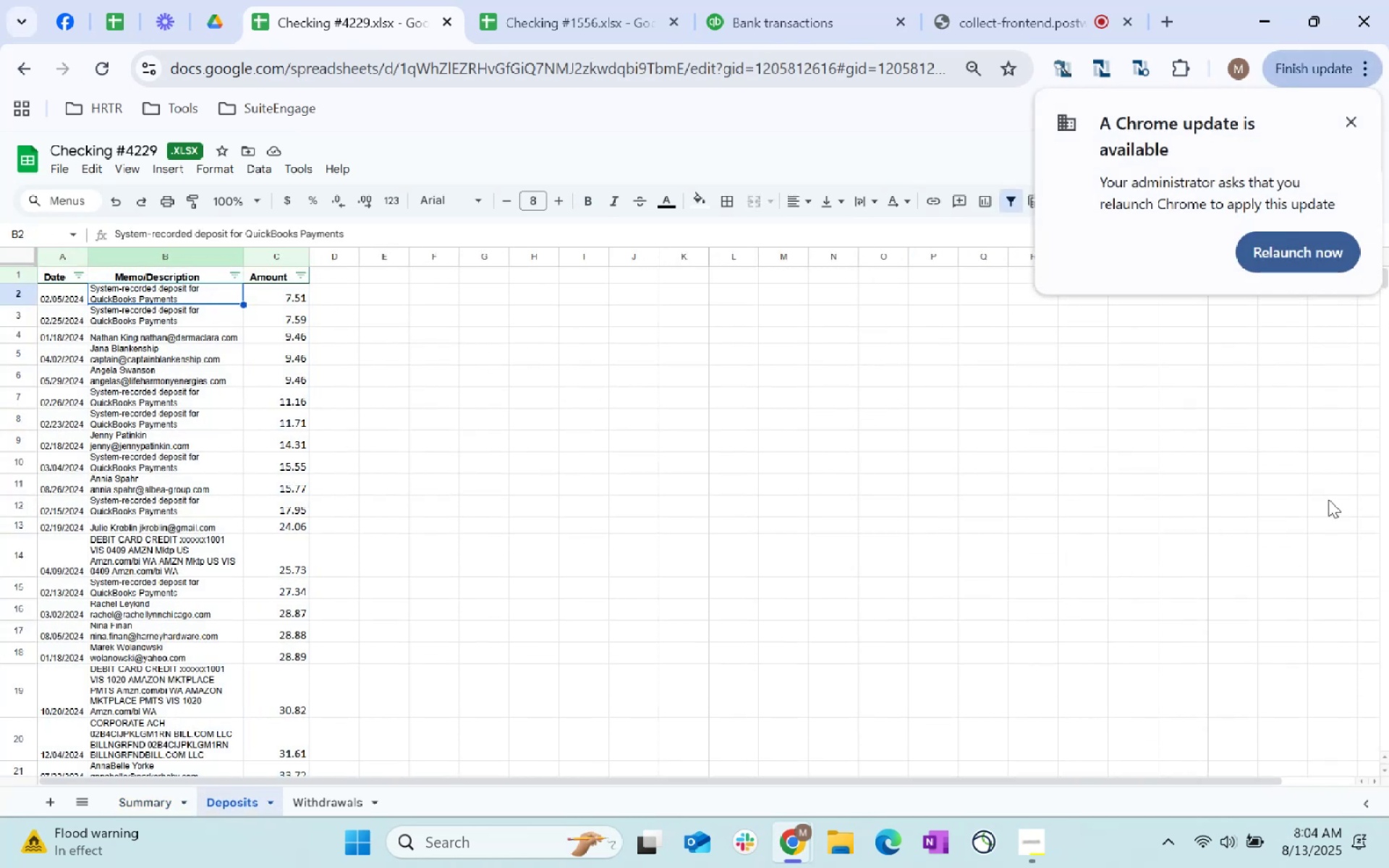 
key(Control+Shift+ArrowDown)
 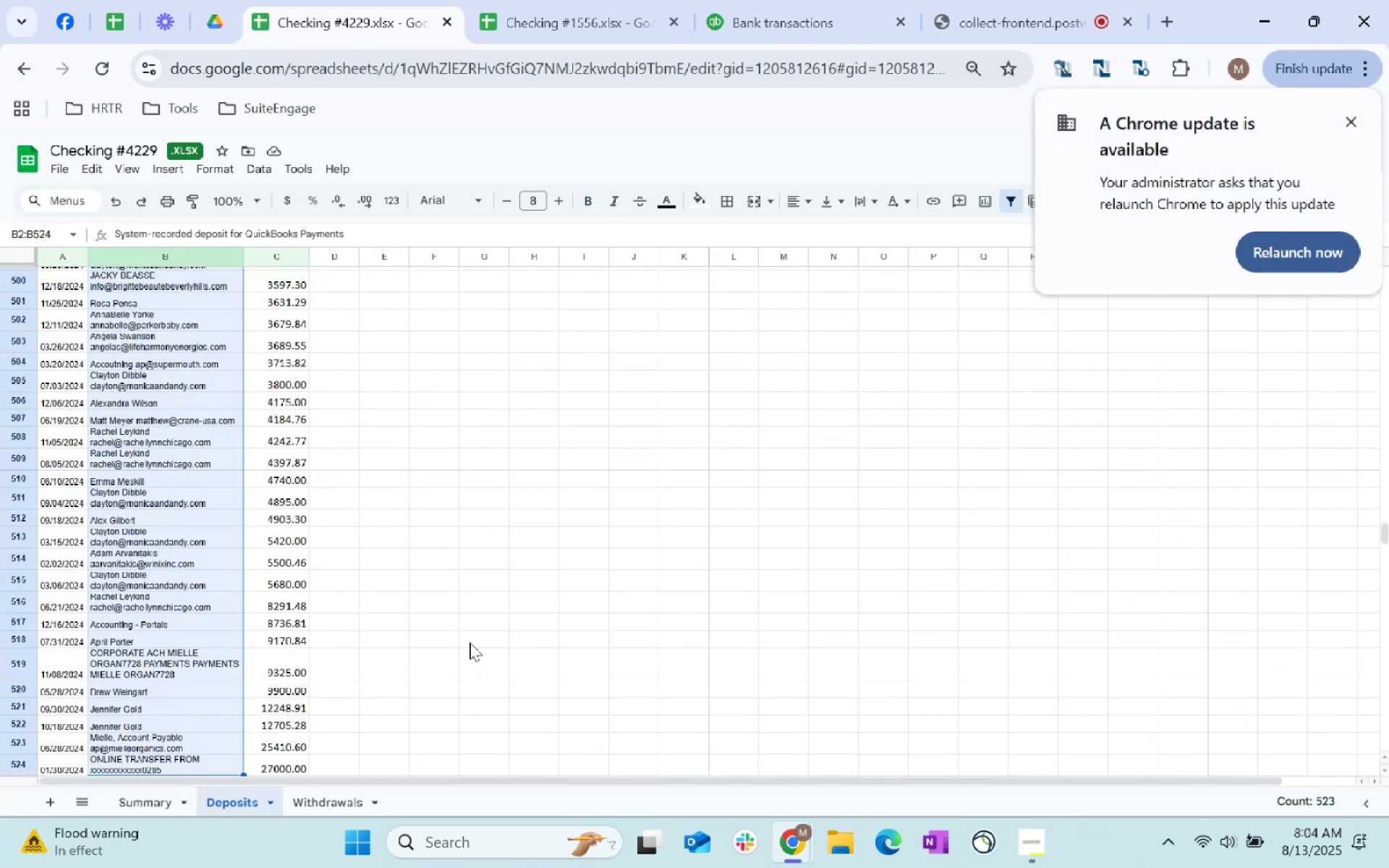 
left_click([135, 793])
 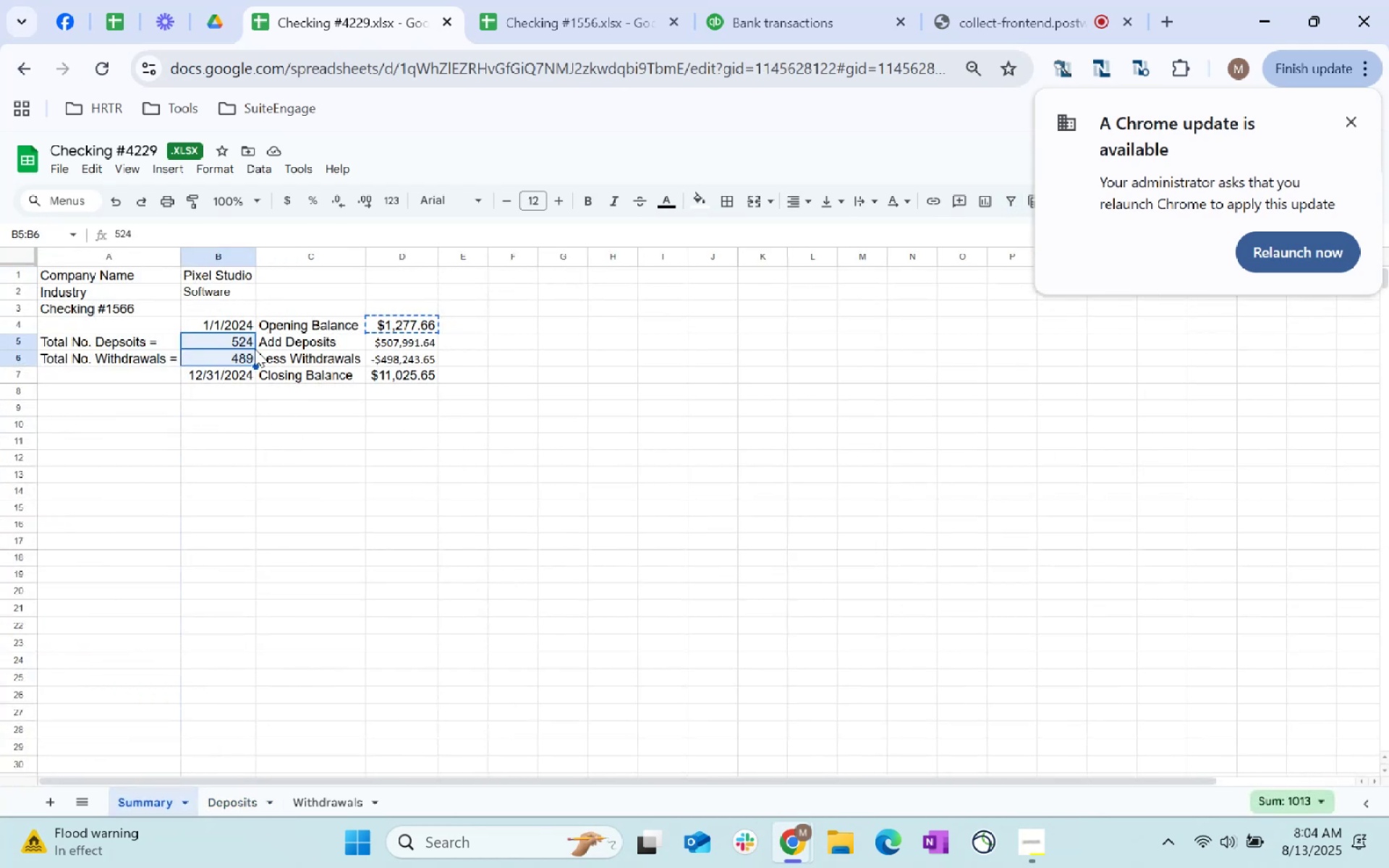 
left_click([246, 341])
 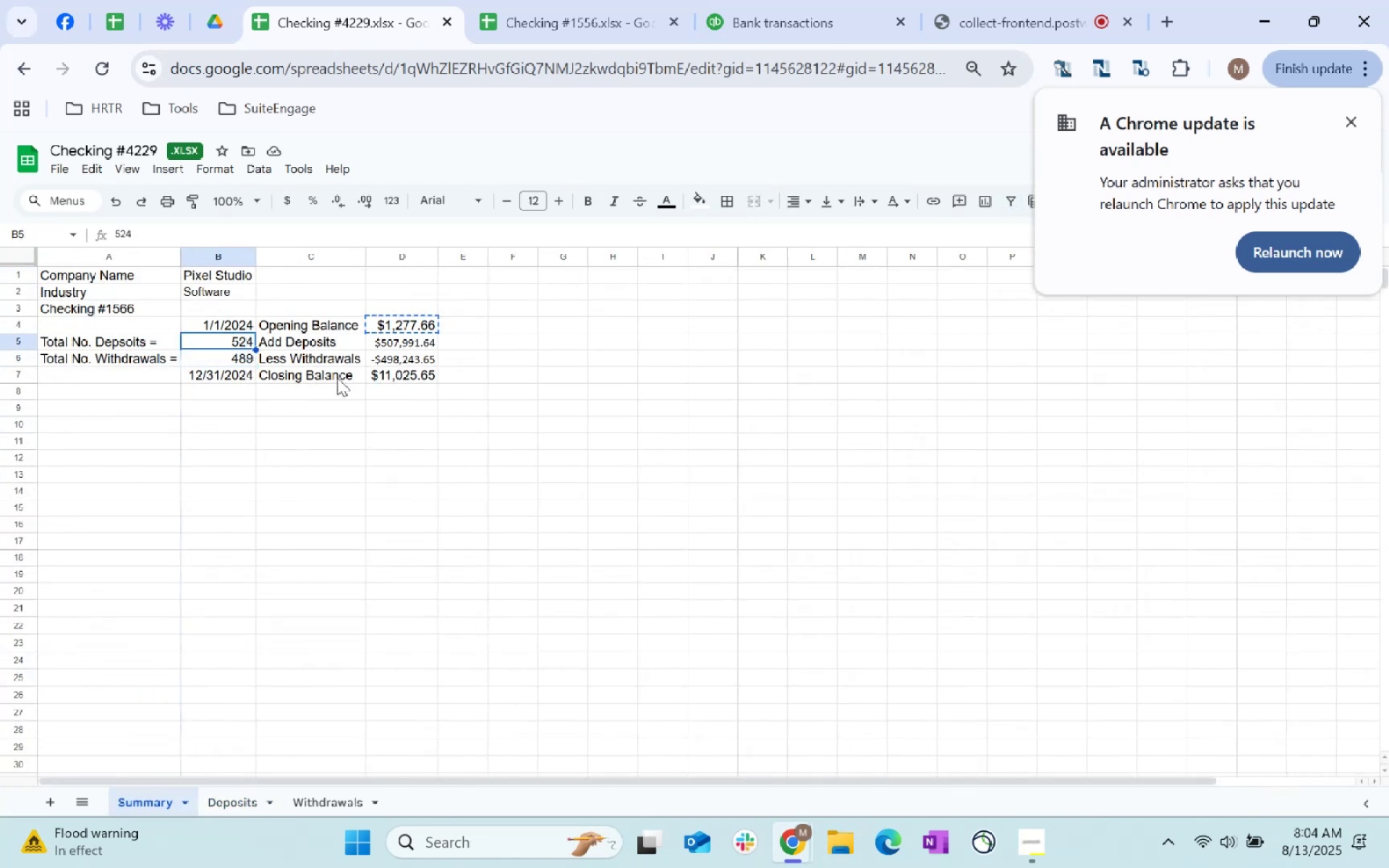 
type(523)
key(Tab)
 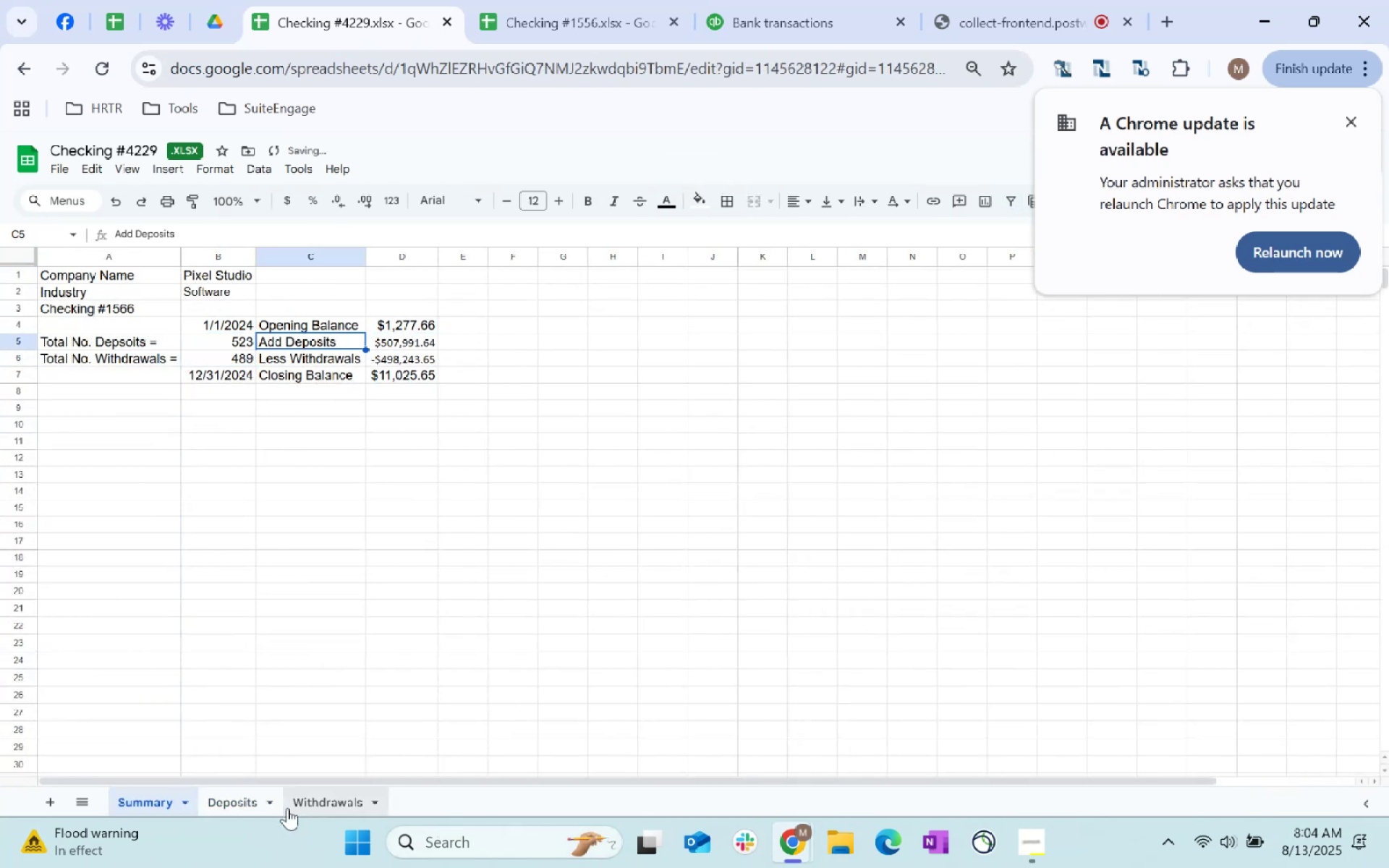 
left_click([304, 800])
 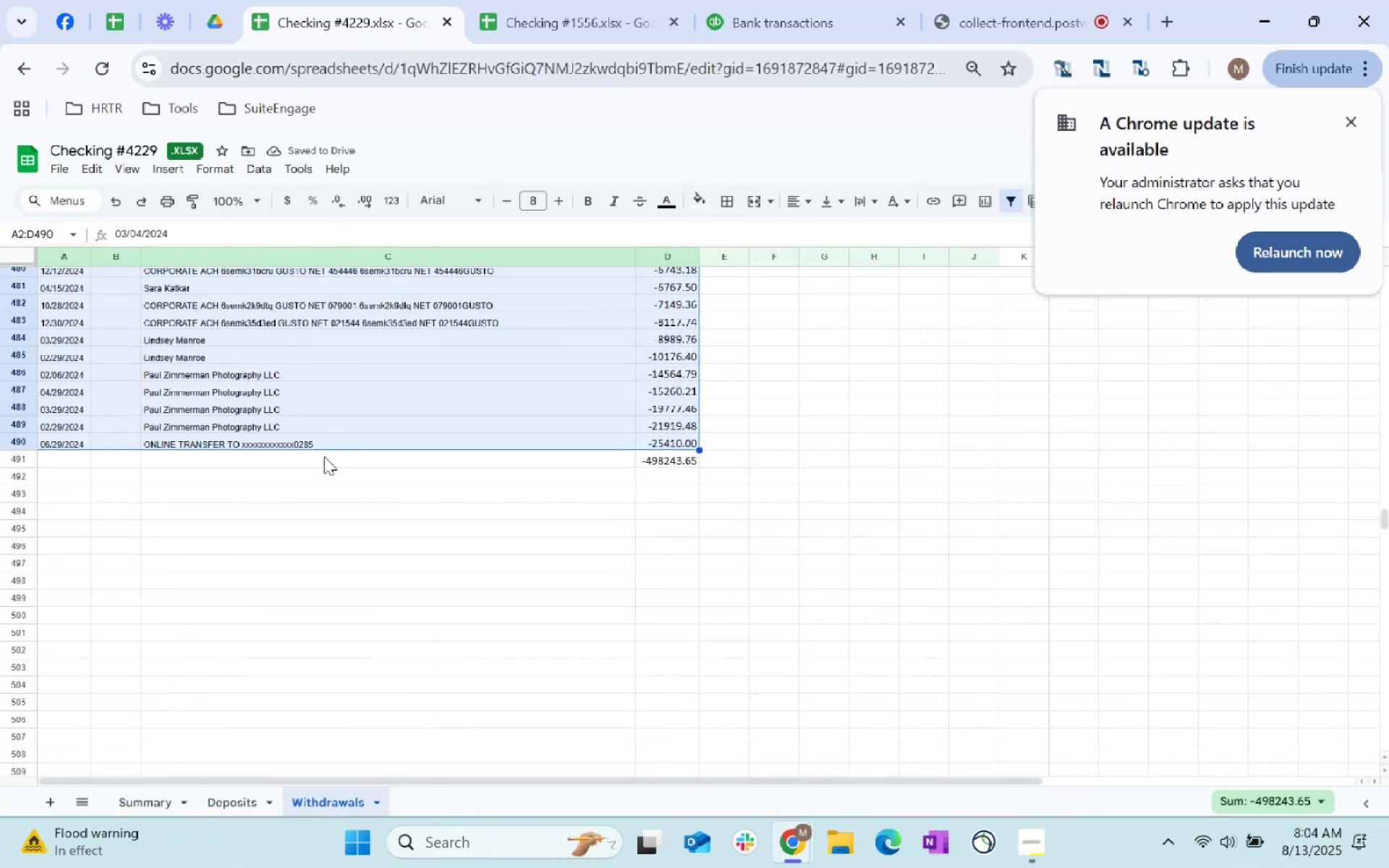 
left_click([331, 447])
 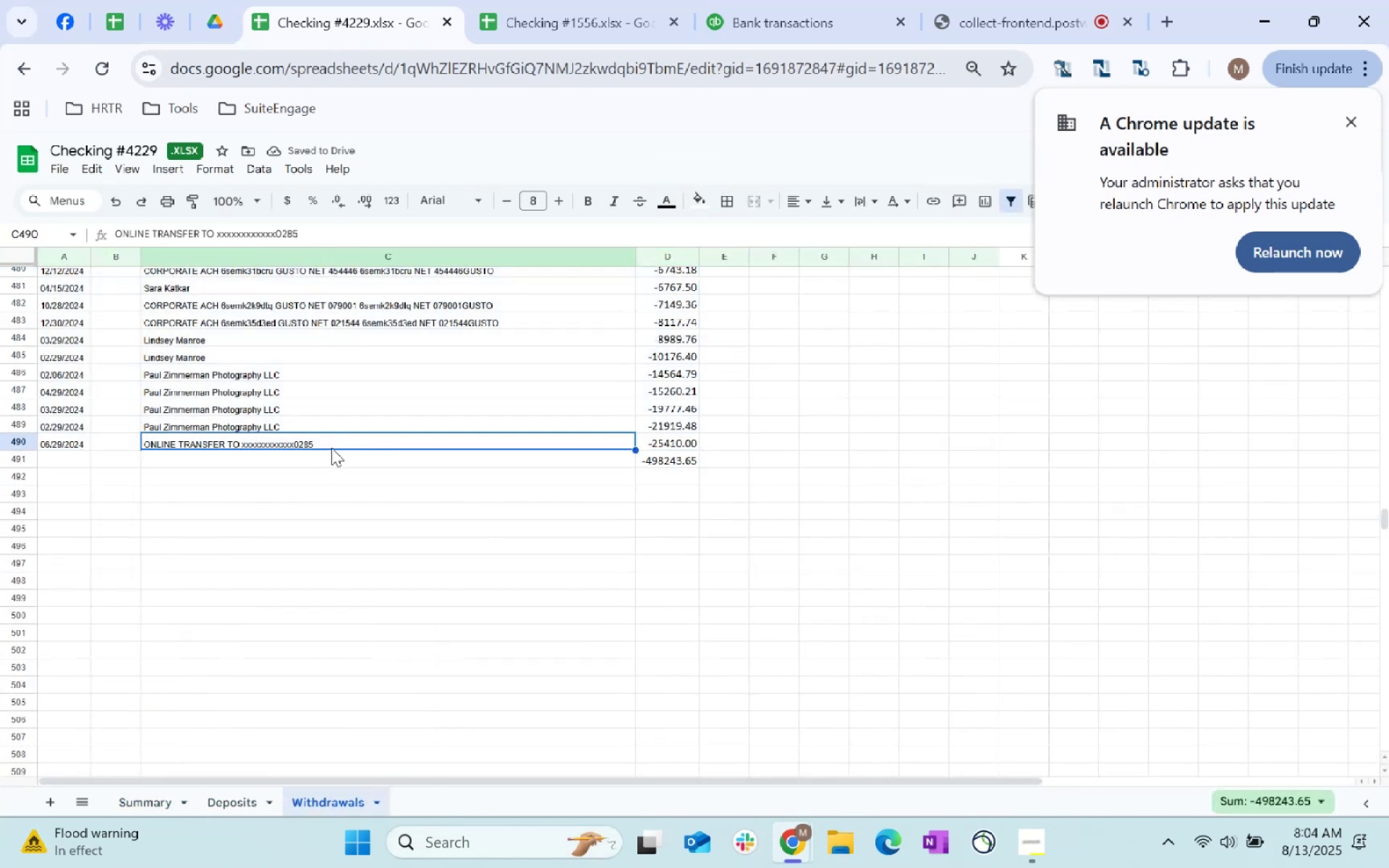 
key(Control+ArrowUp)
 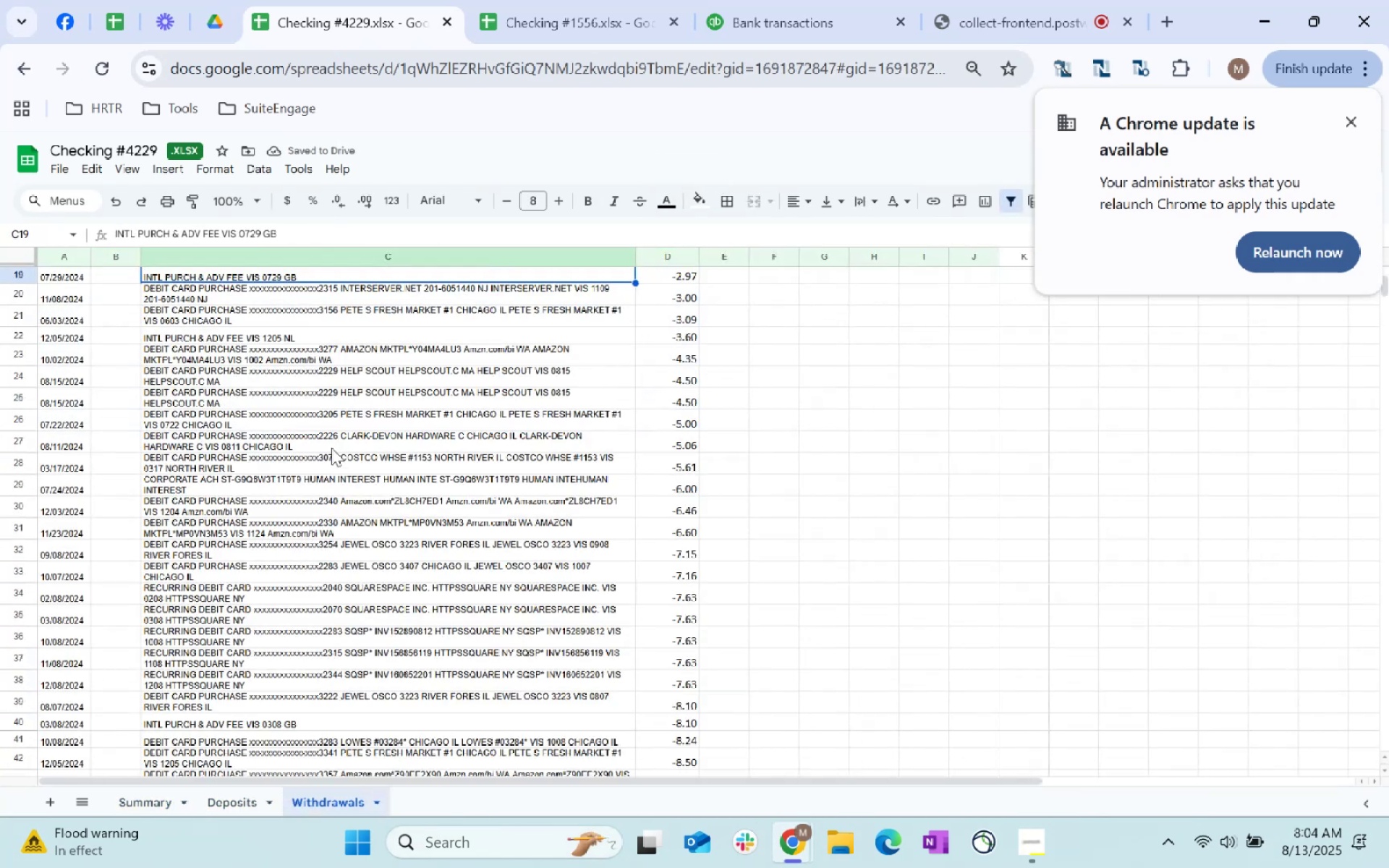 
key(ArrowDown)
 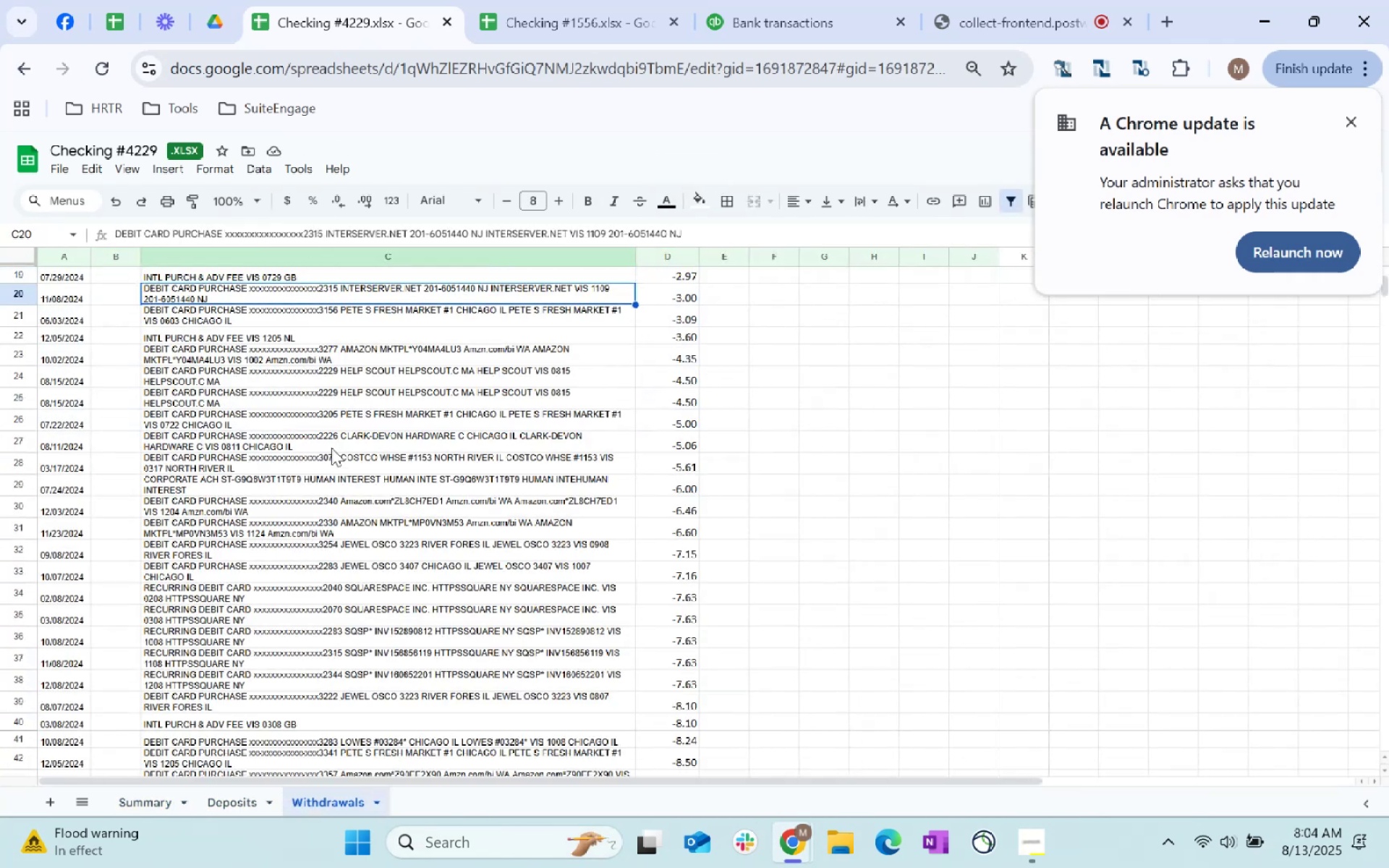 
key(ArrowUp)
 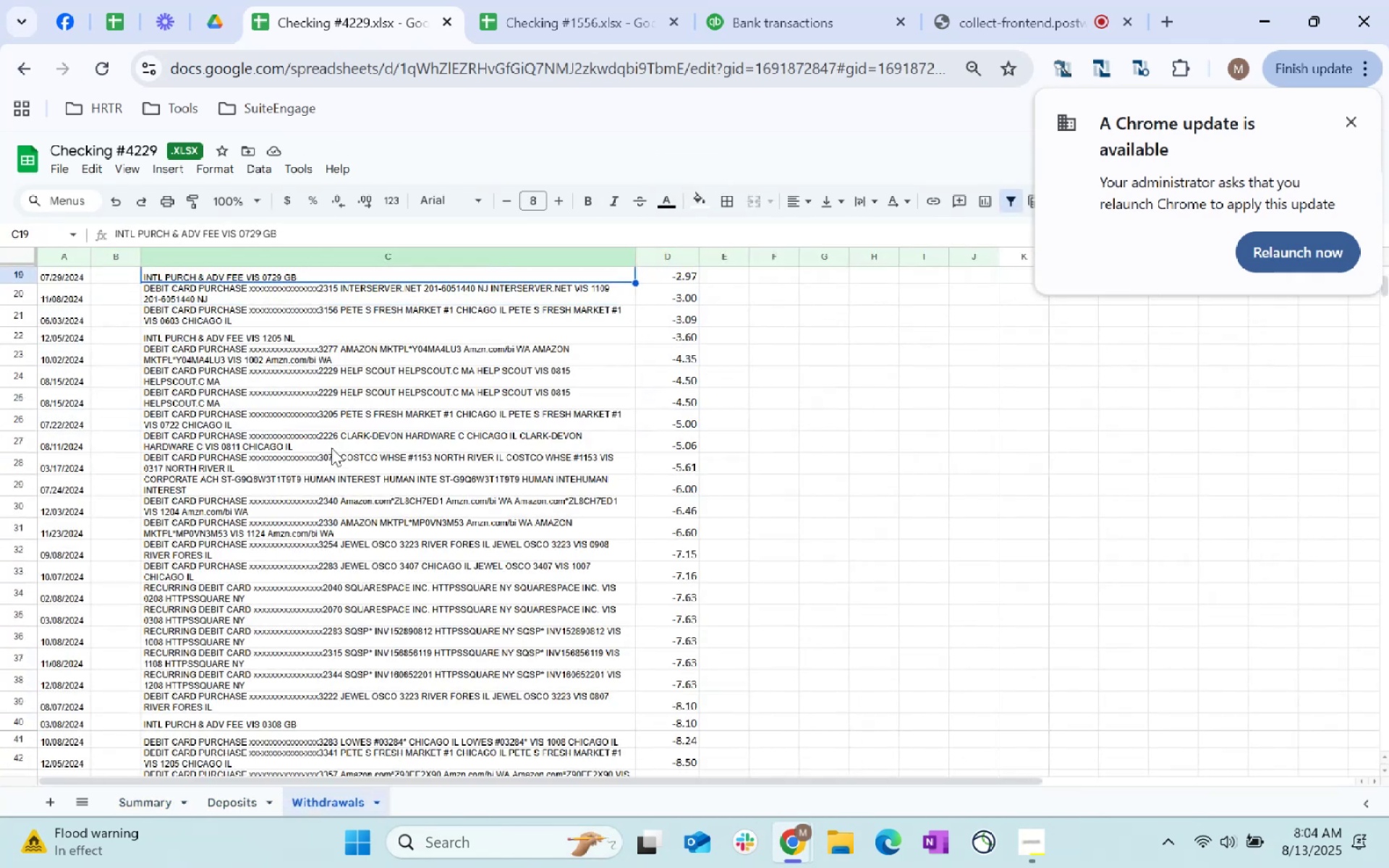 
key(Control+ArrowUp)
 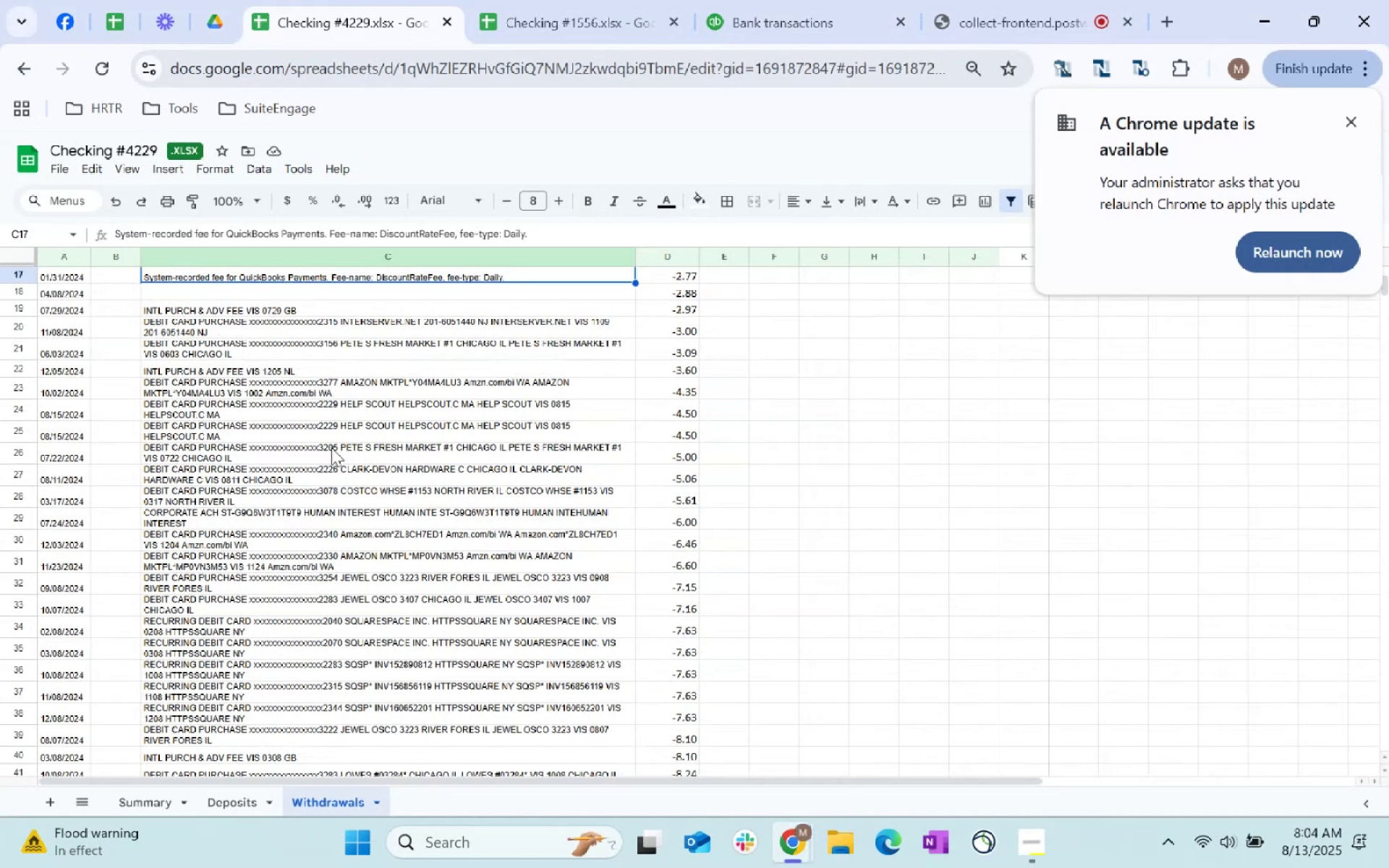 
key(Control+ArrowUp)
 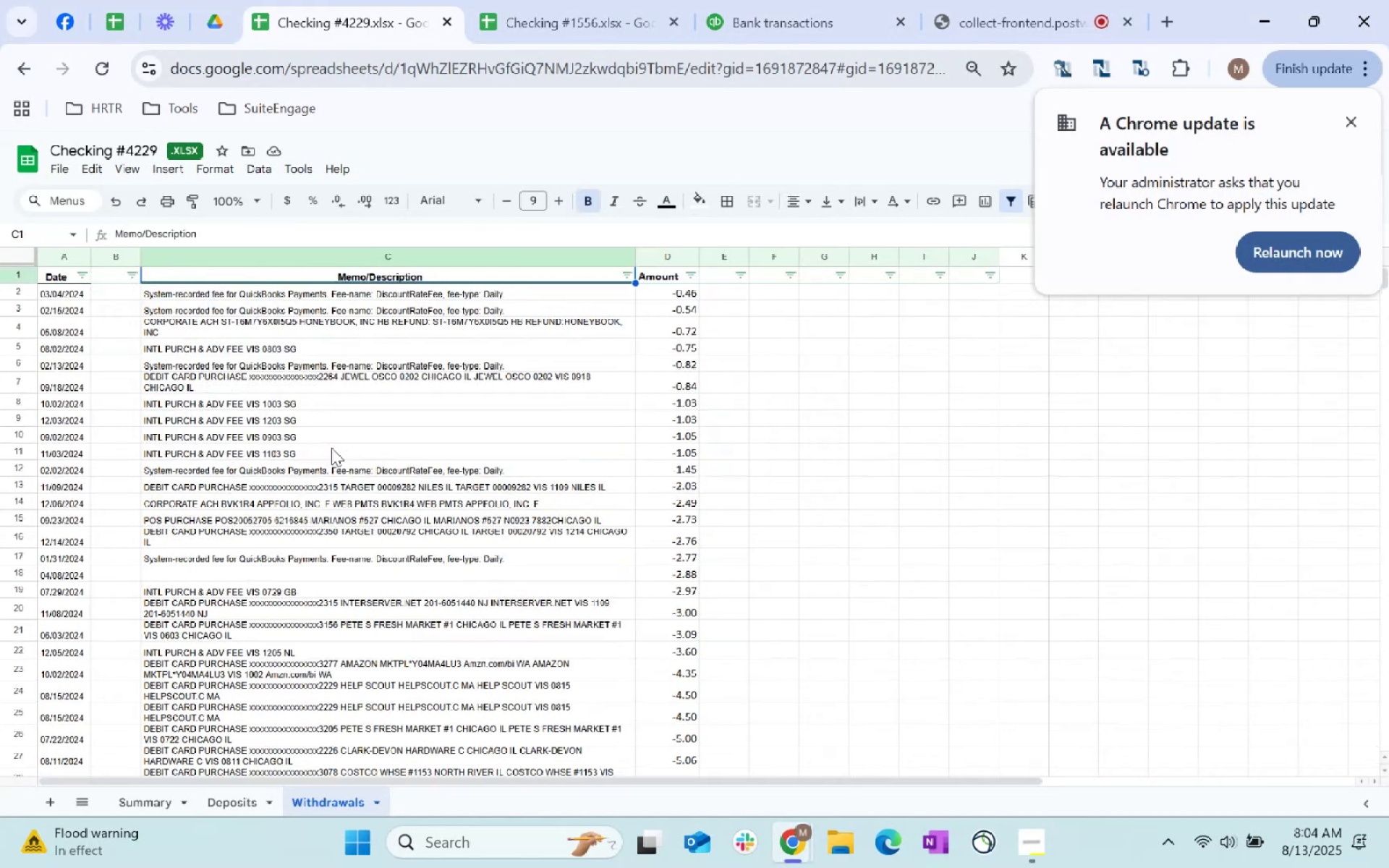 
key(ArrowDown)
 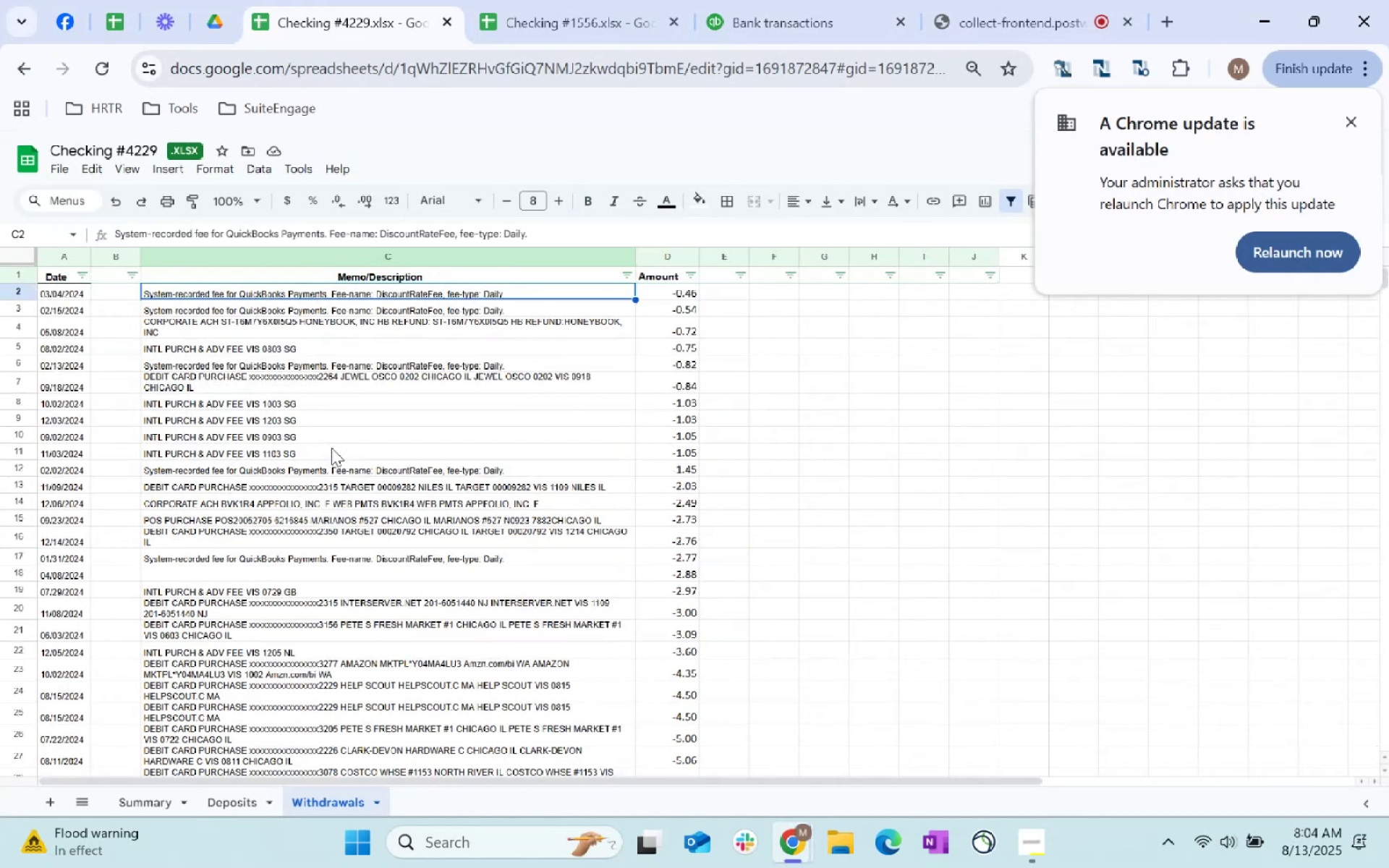 
key(ArrowDown)
 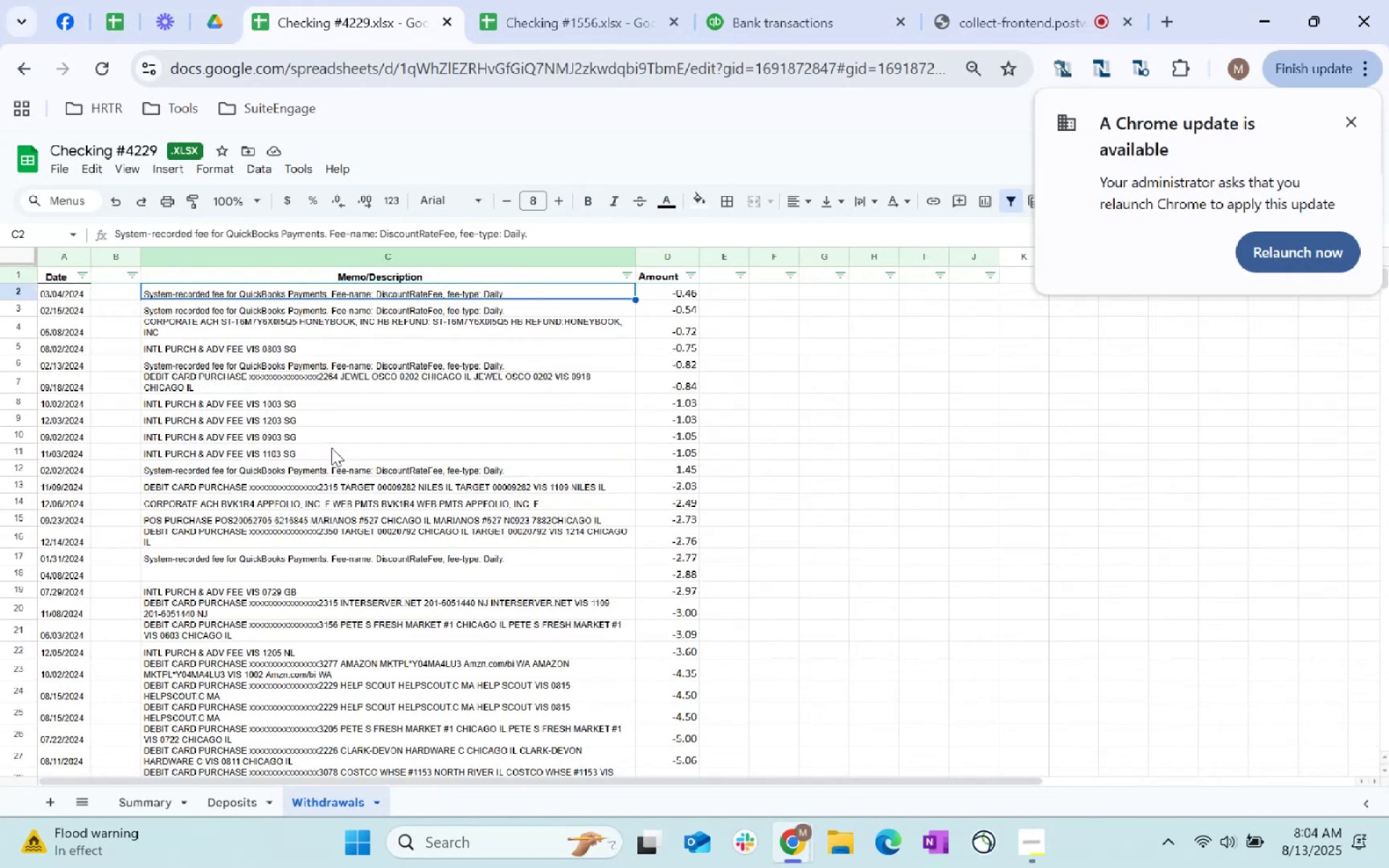 
key(ArrowLeft)
 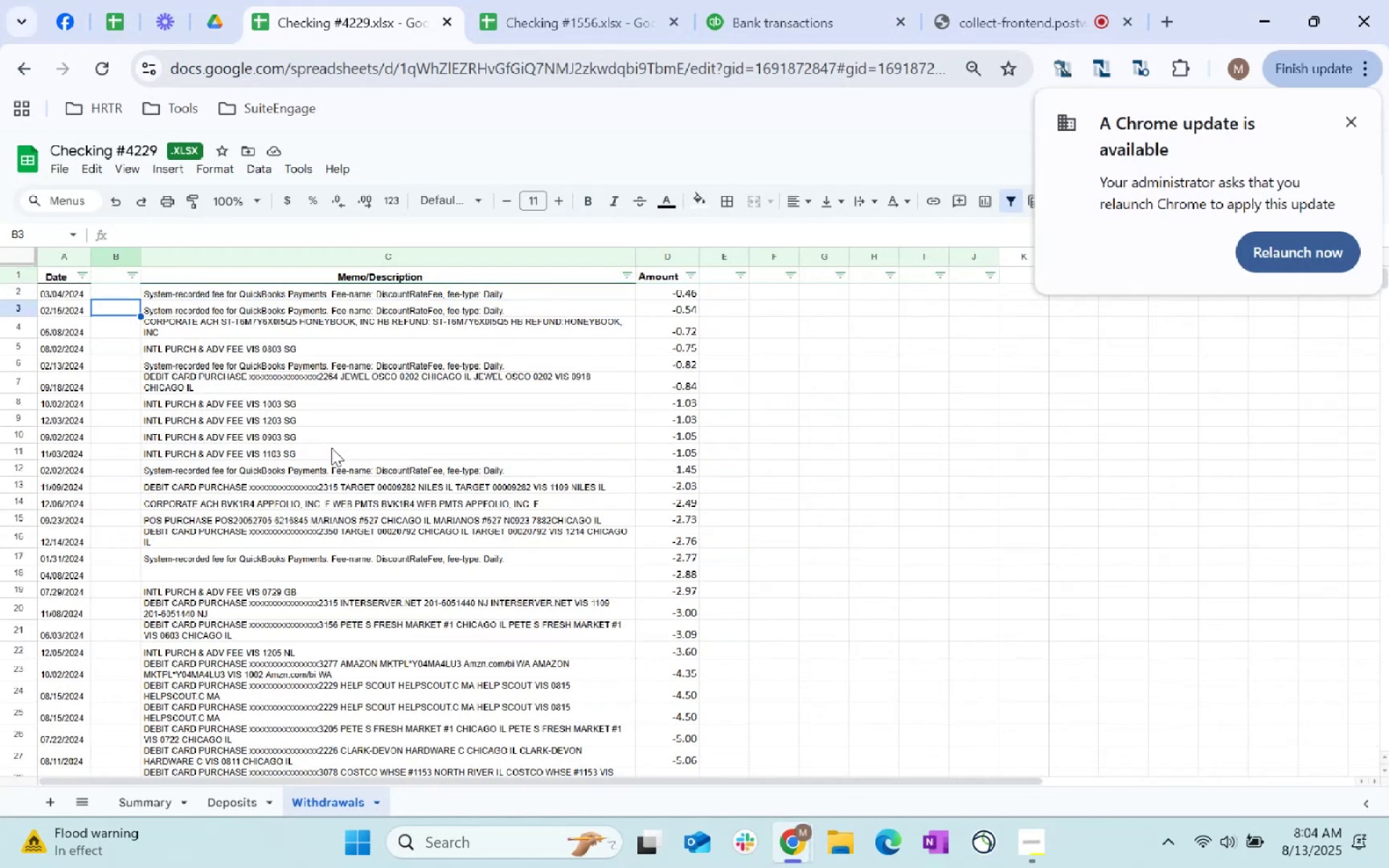 
key(ArrowLeft)
 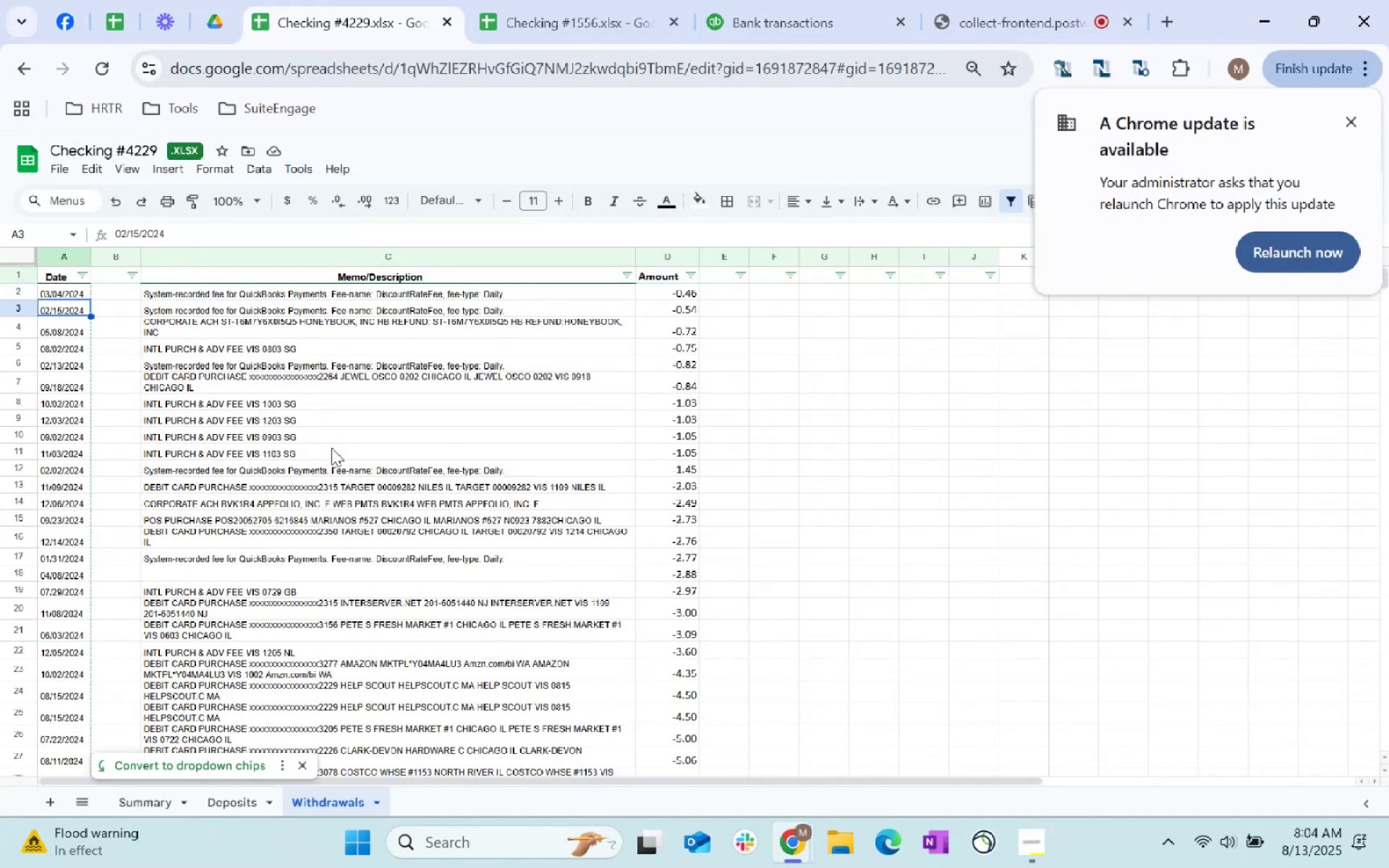 
key(ArrowUp)
 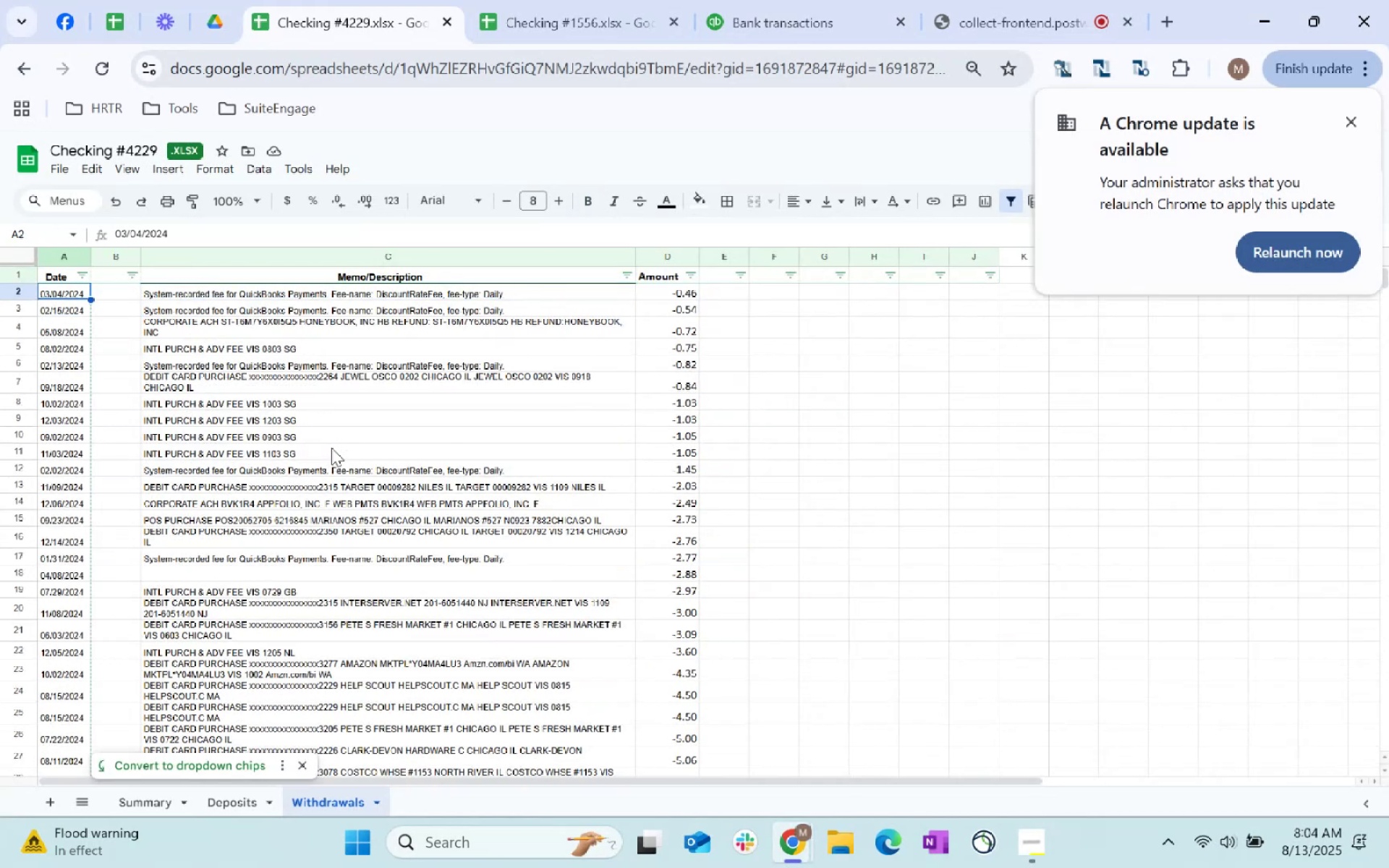 
key(Control+Shift+ArrowDown)
 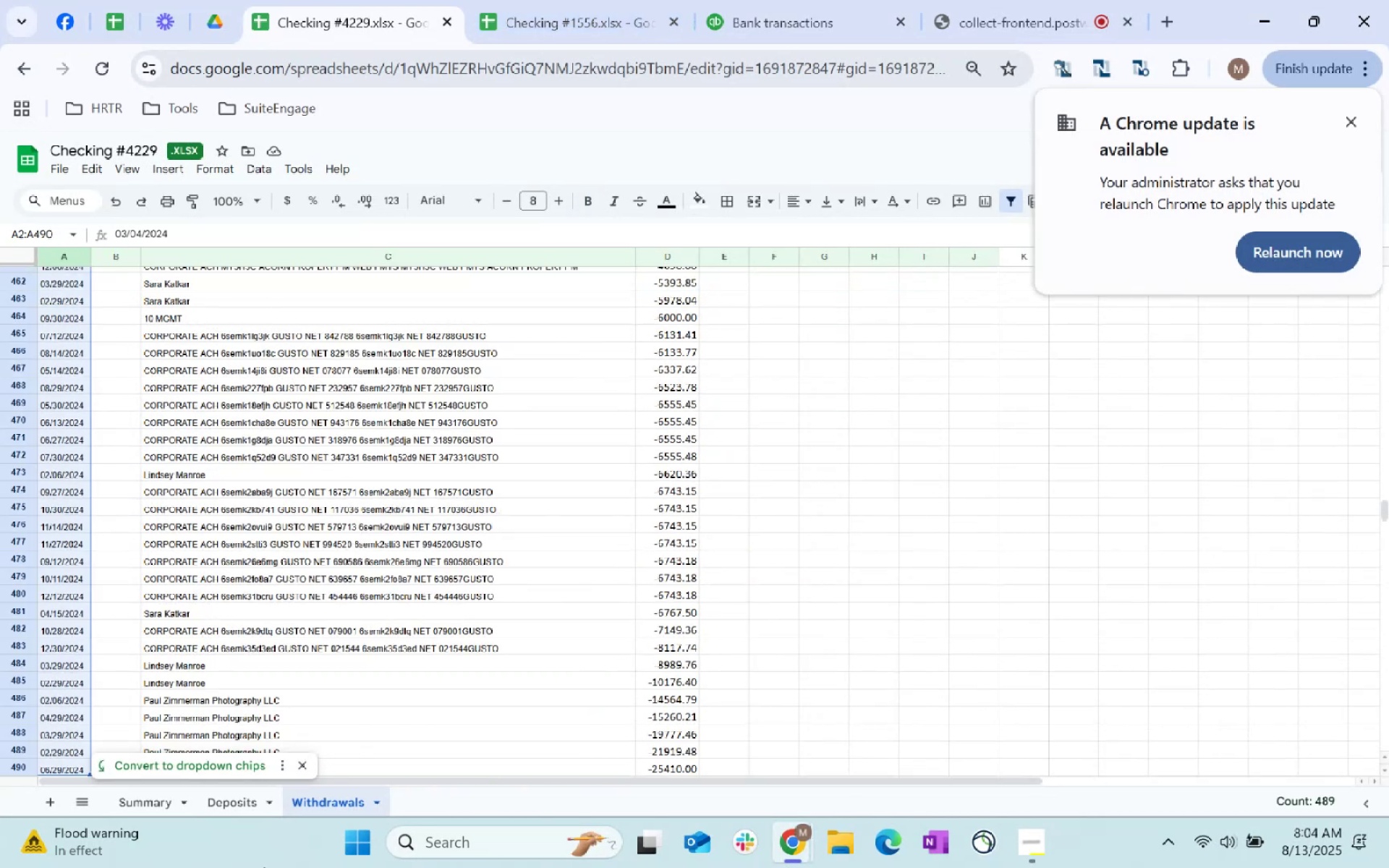 
left_click([164, 802])
 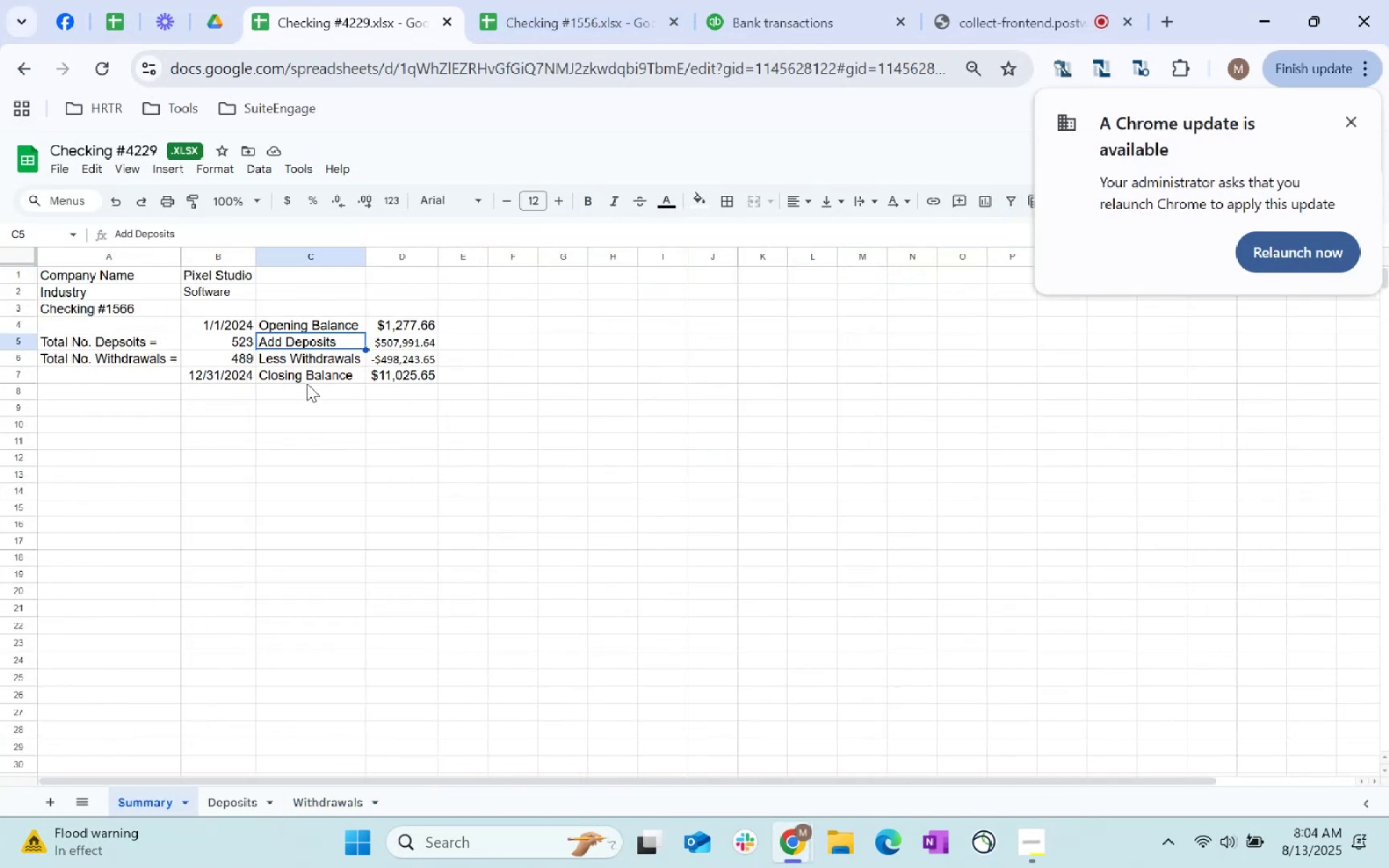 
left_click([222, 355])
 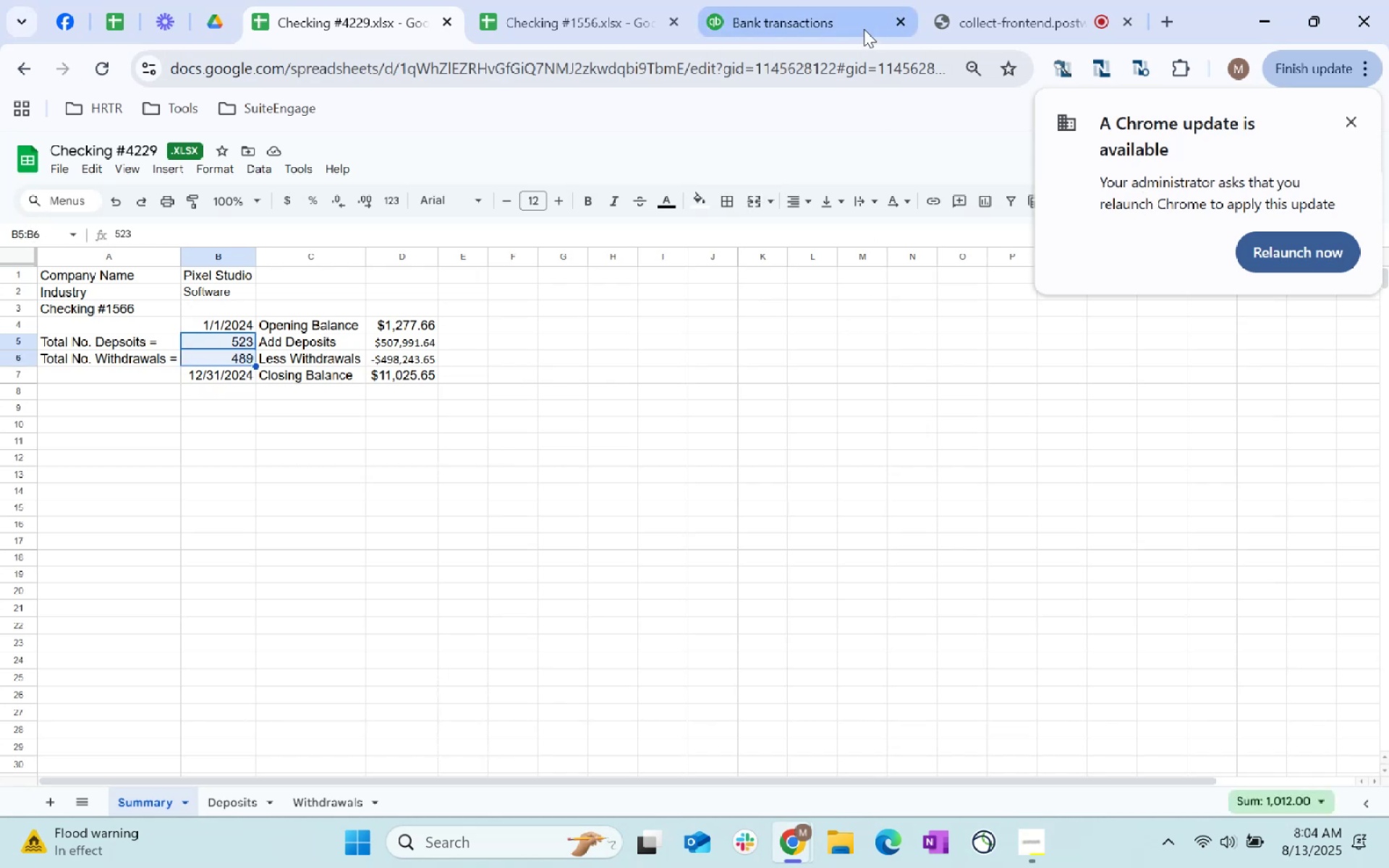 
wait(7.86)
 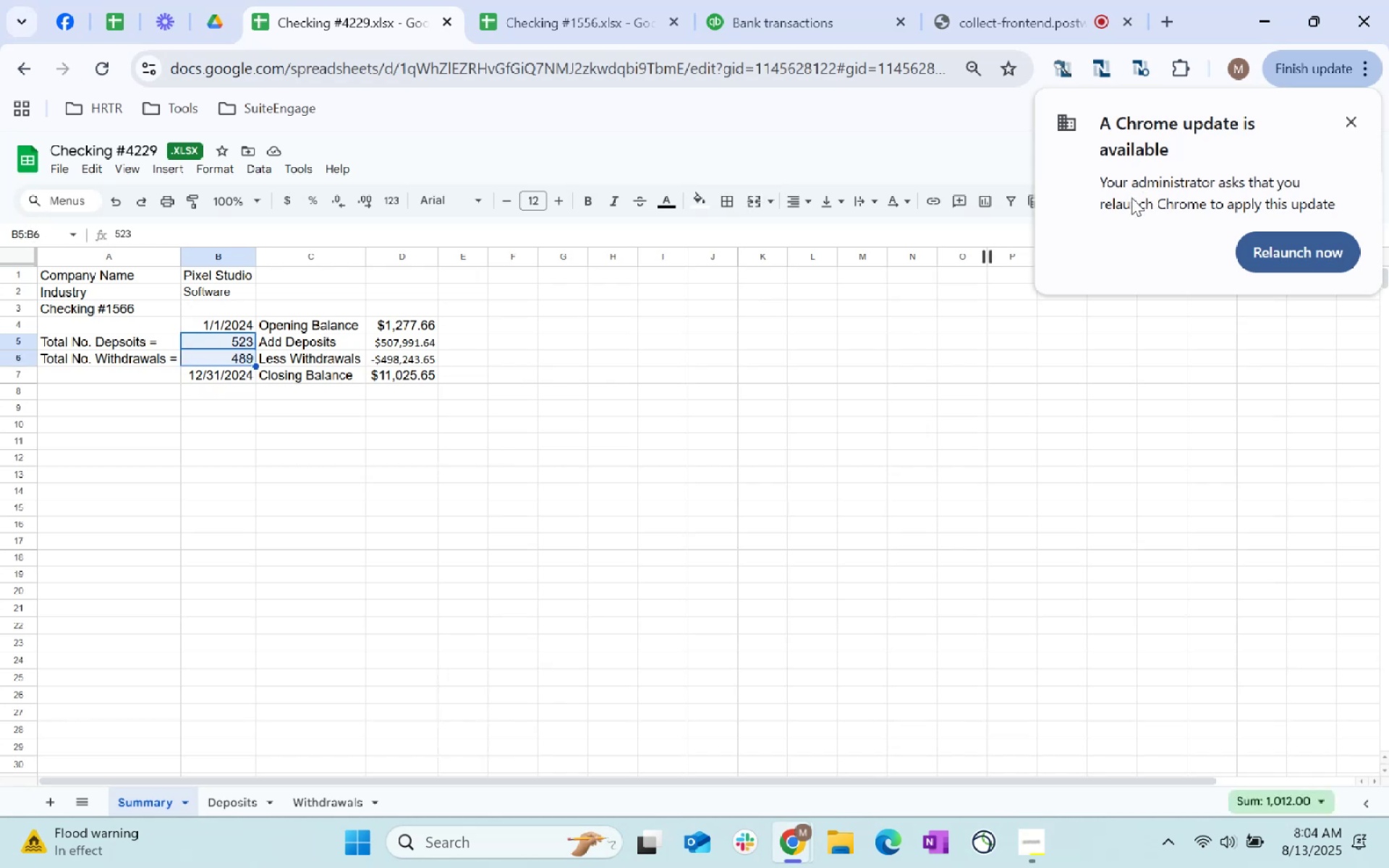 
left_click([836, 25])
 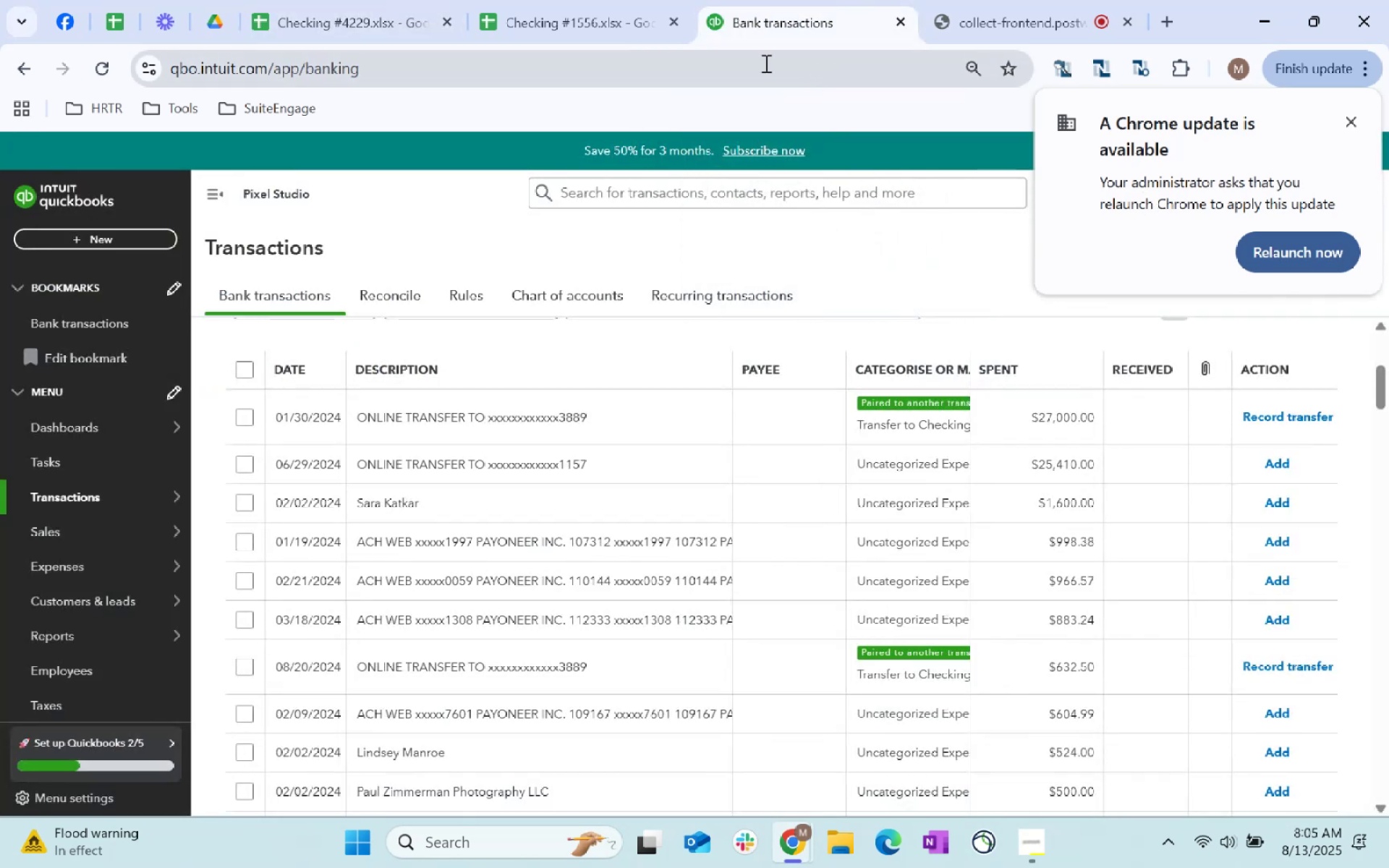 
left_click([567, 0])
 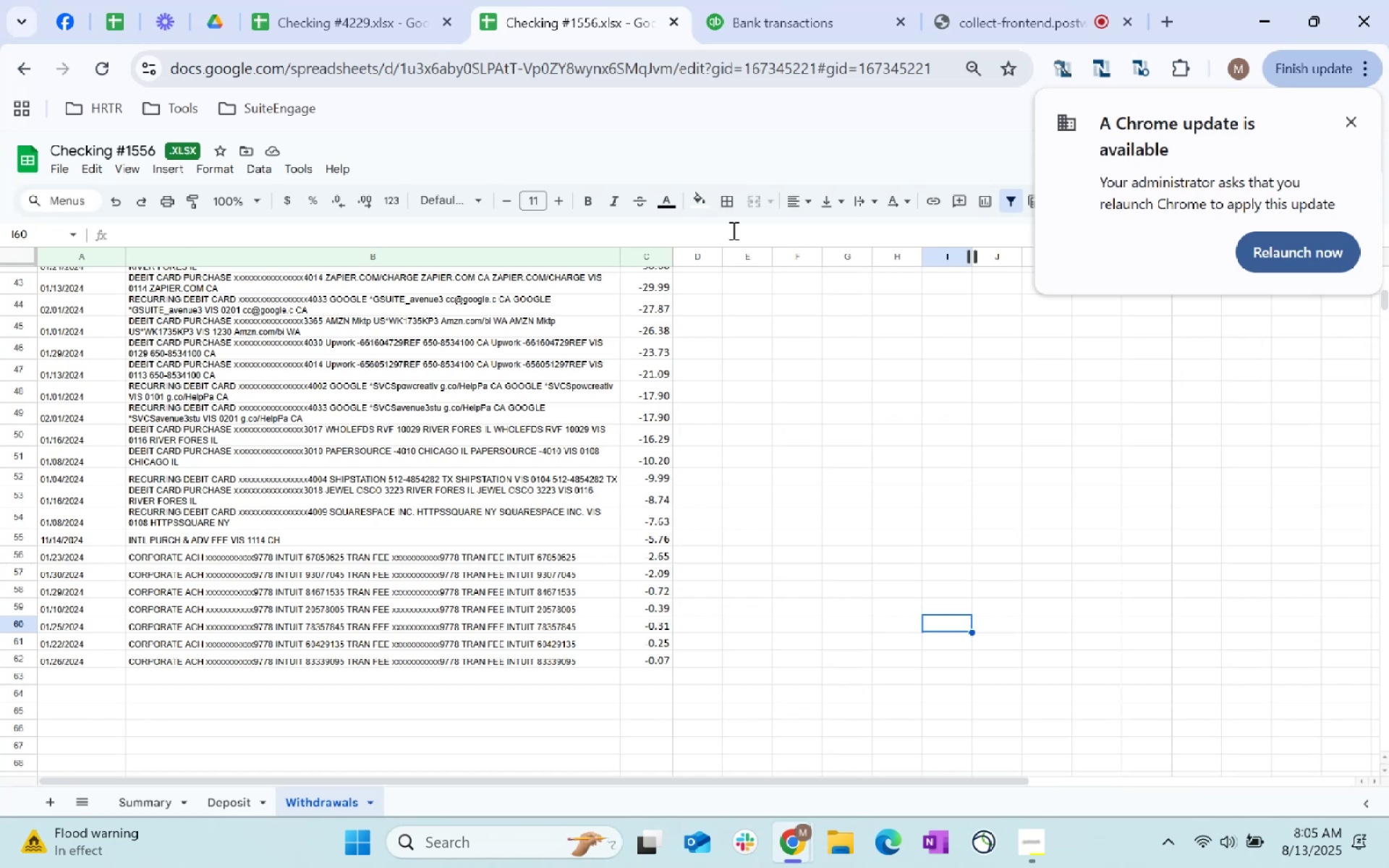 
scroll: coordinate [729, 446], scroll_direction: up, amount: 16.0
 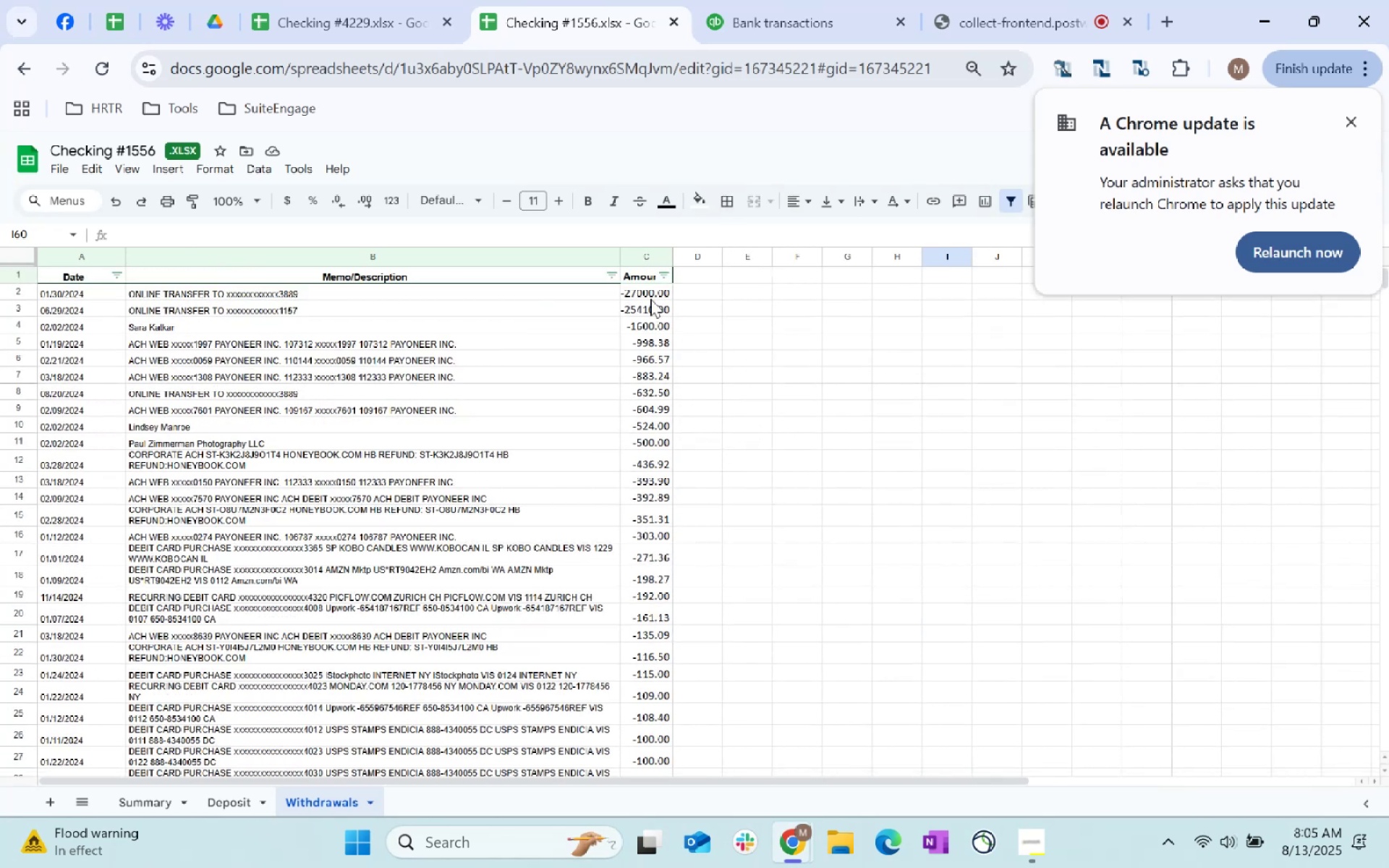 
left_click([650, 299])
 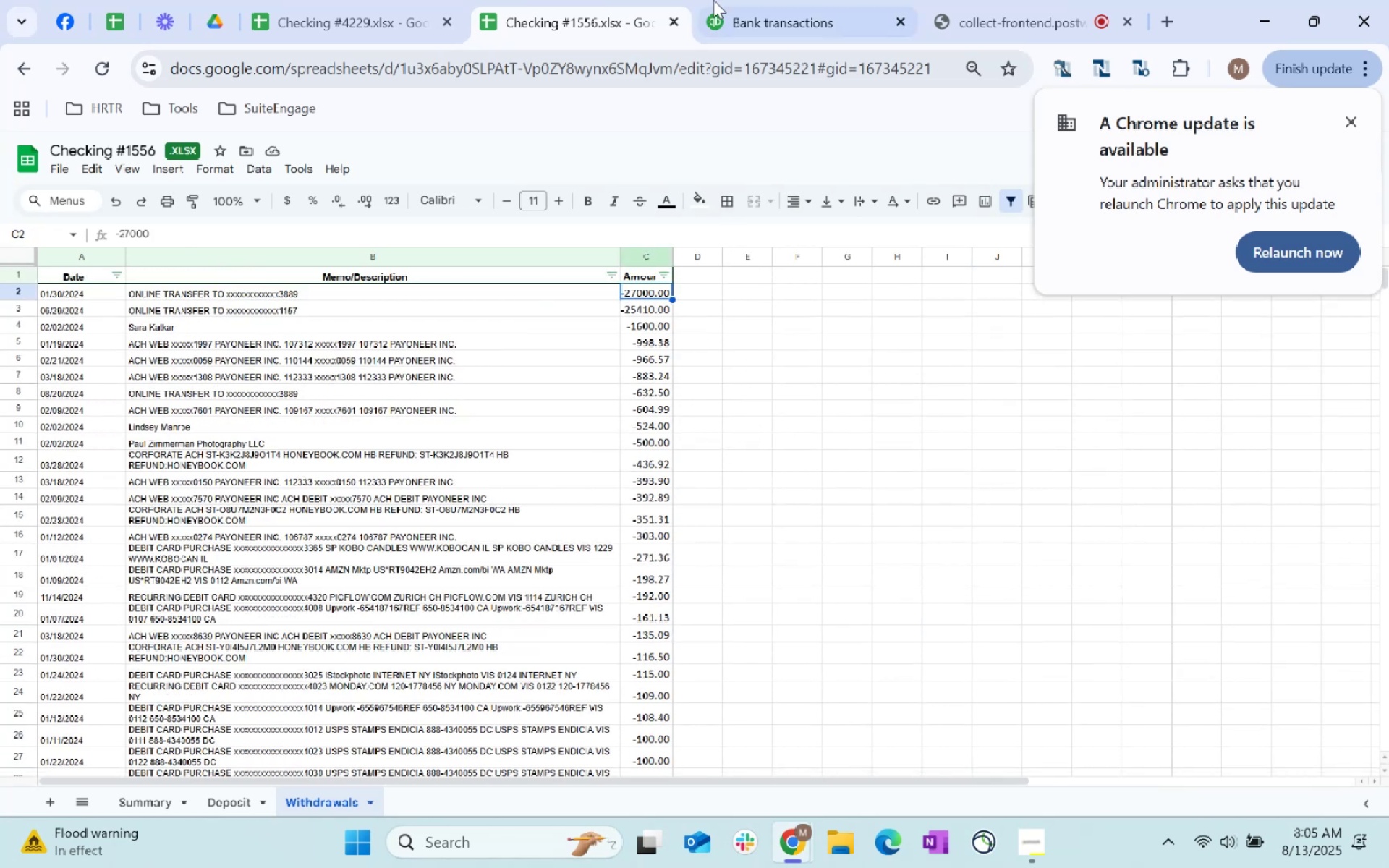 
left_click([743, 0])
 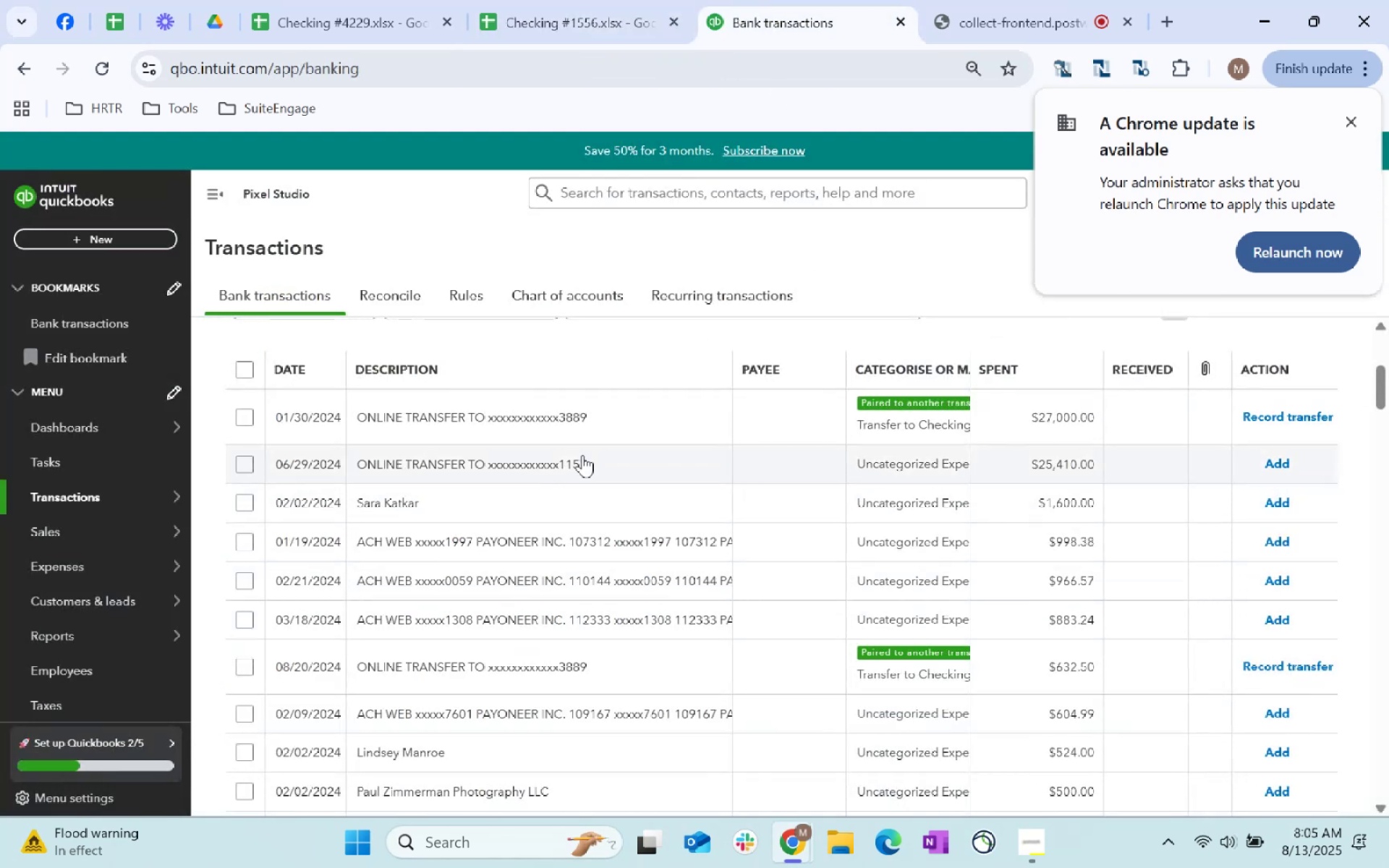 
scroll: coordinate [729, 589], scroll_direction: up, amount: 14.0
 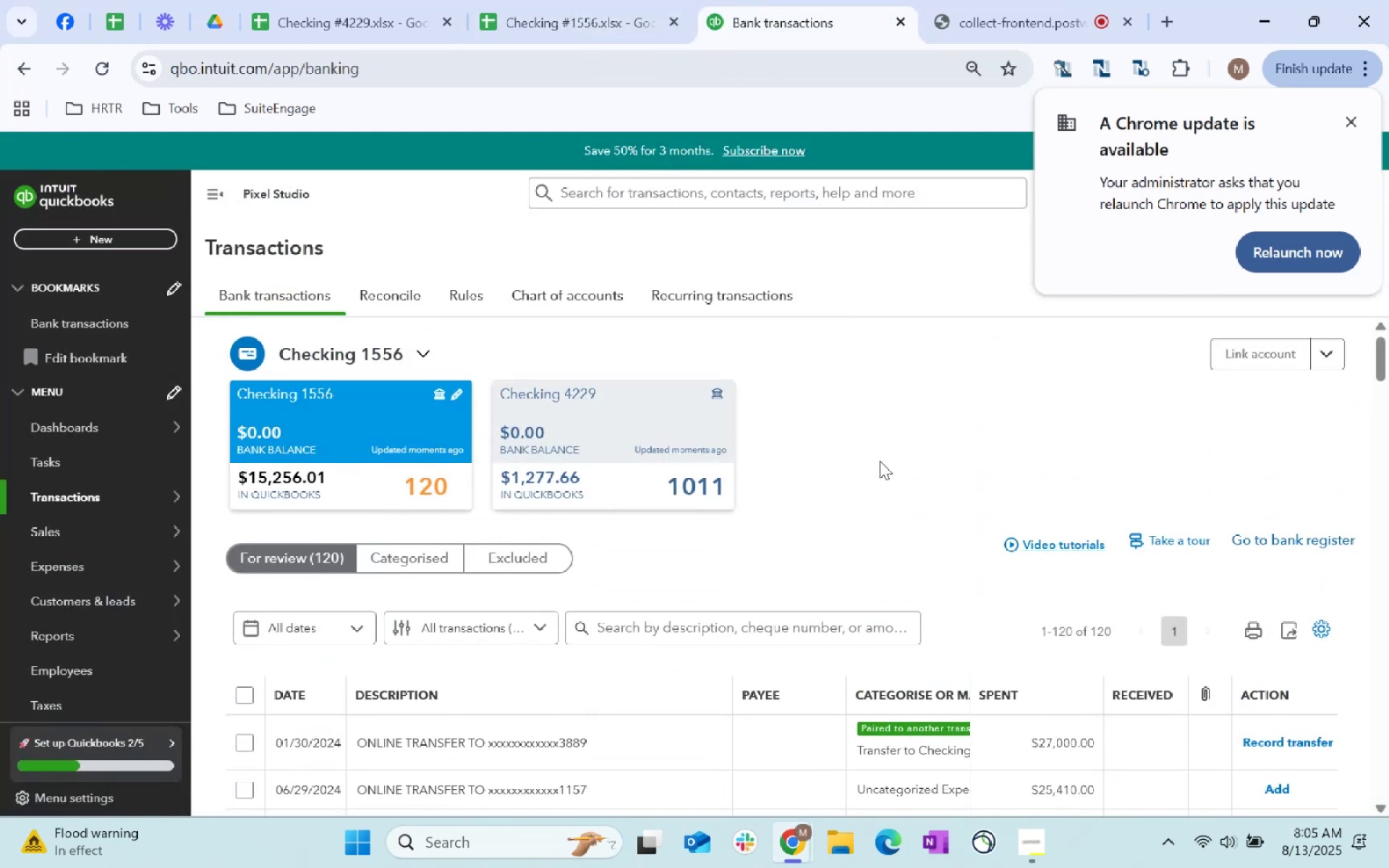 
left_click([734, 454])
 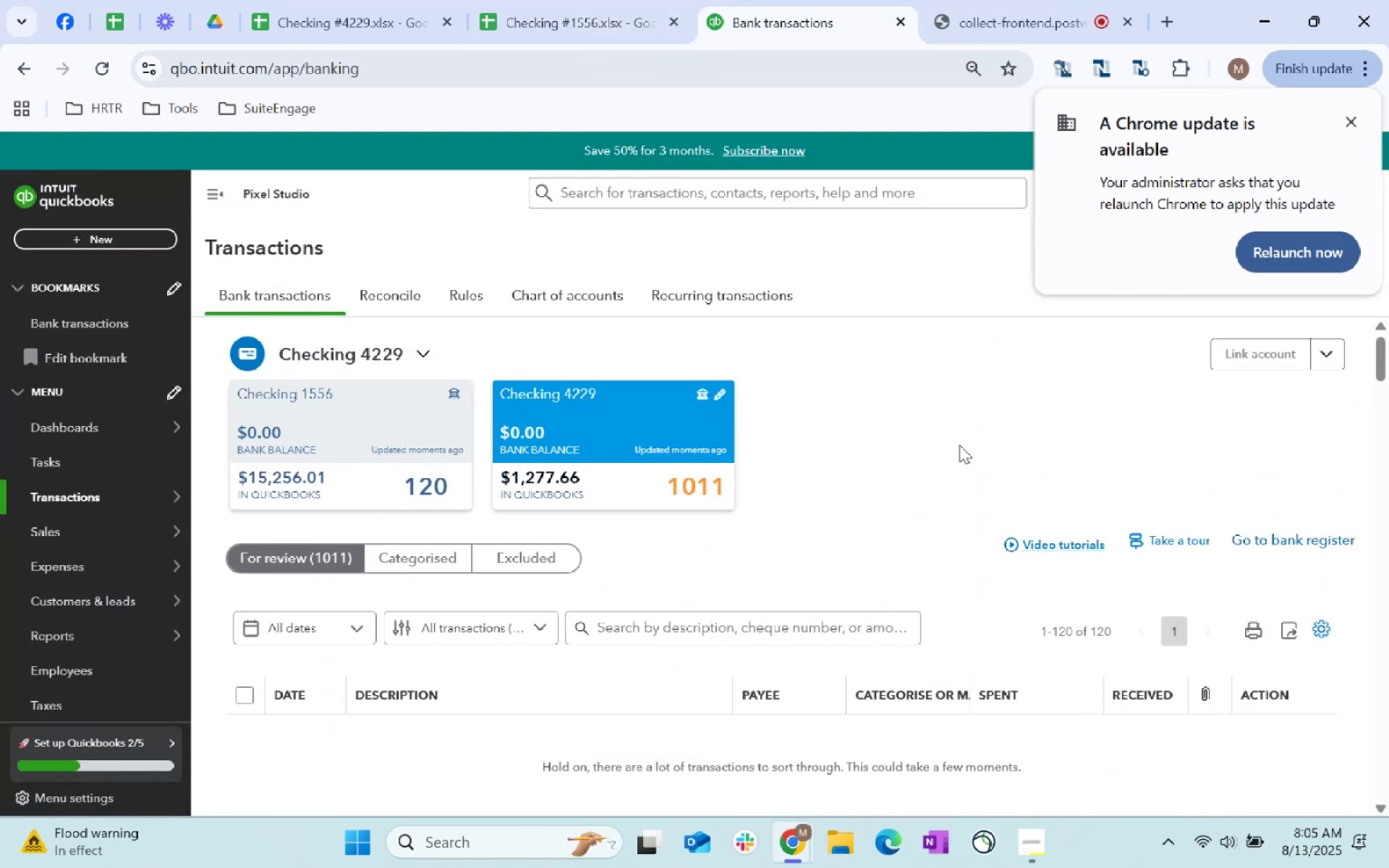 
scroll: coordinate [959, 445], scroll_direction: down, amount: 1.0
 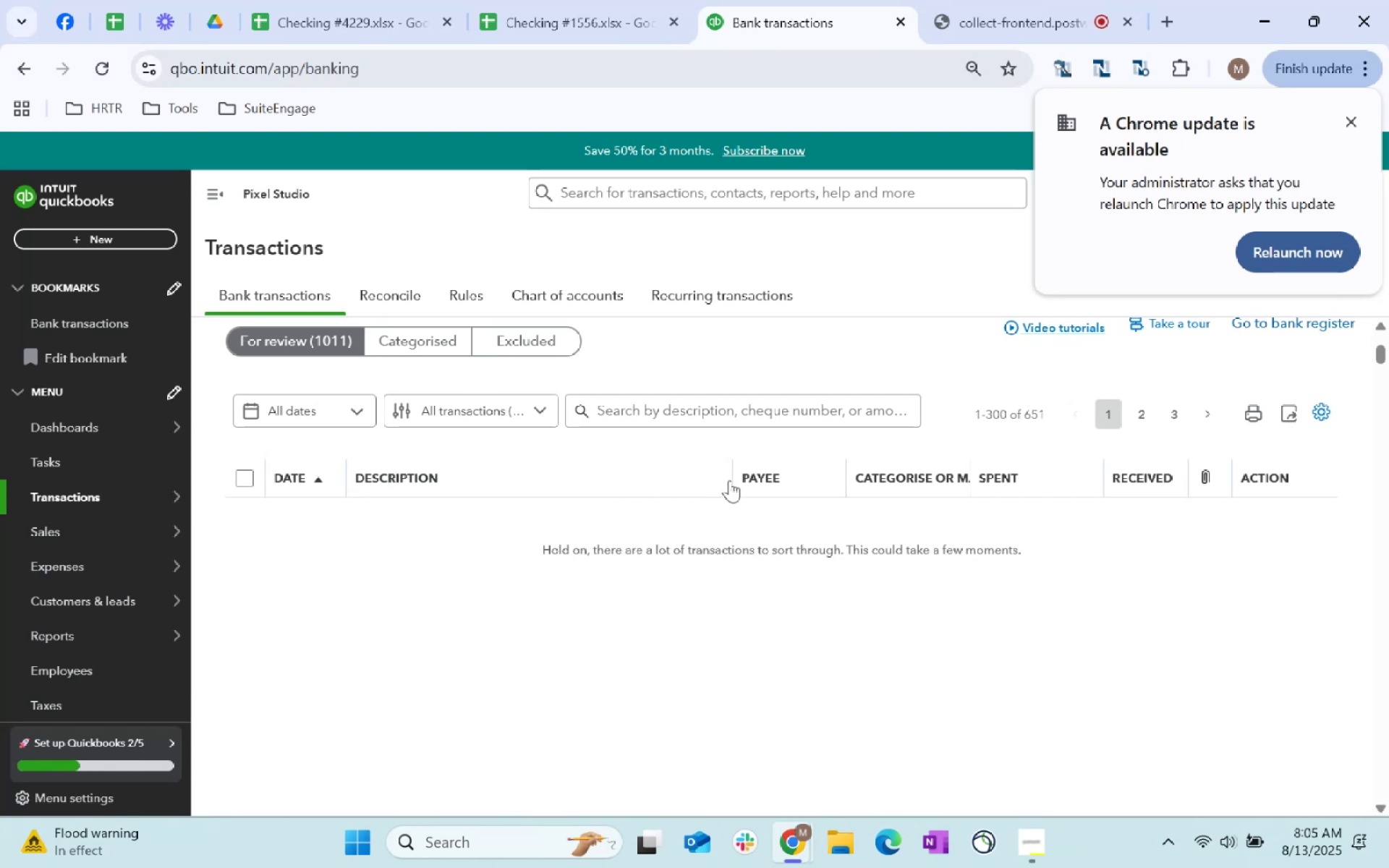 
wait(15.64)
 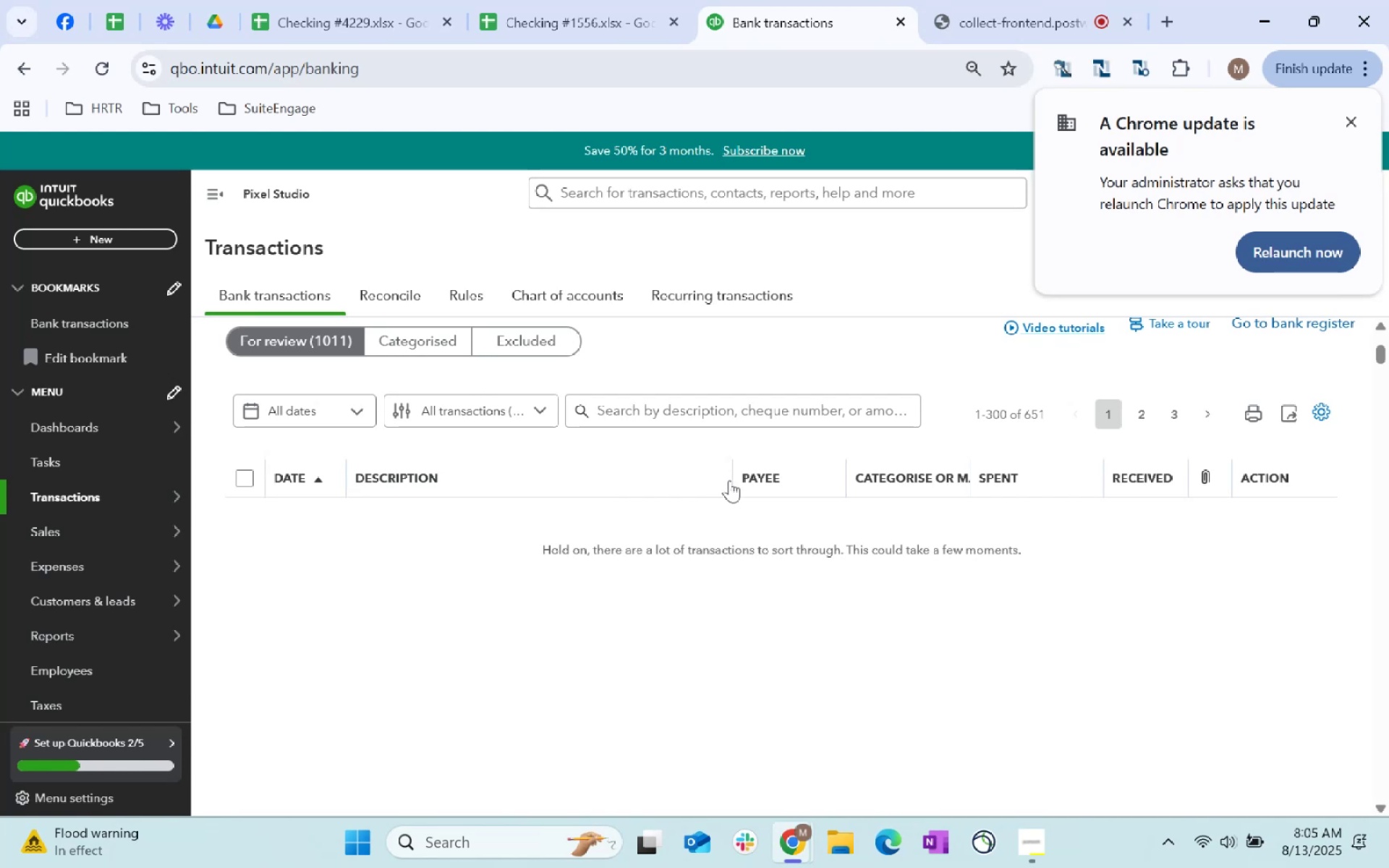 
left_click([1029, 483])
 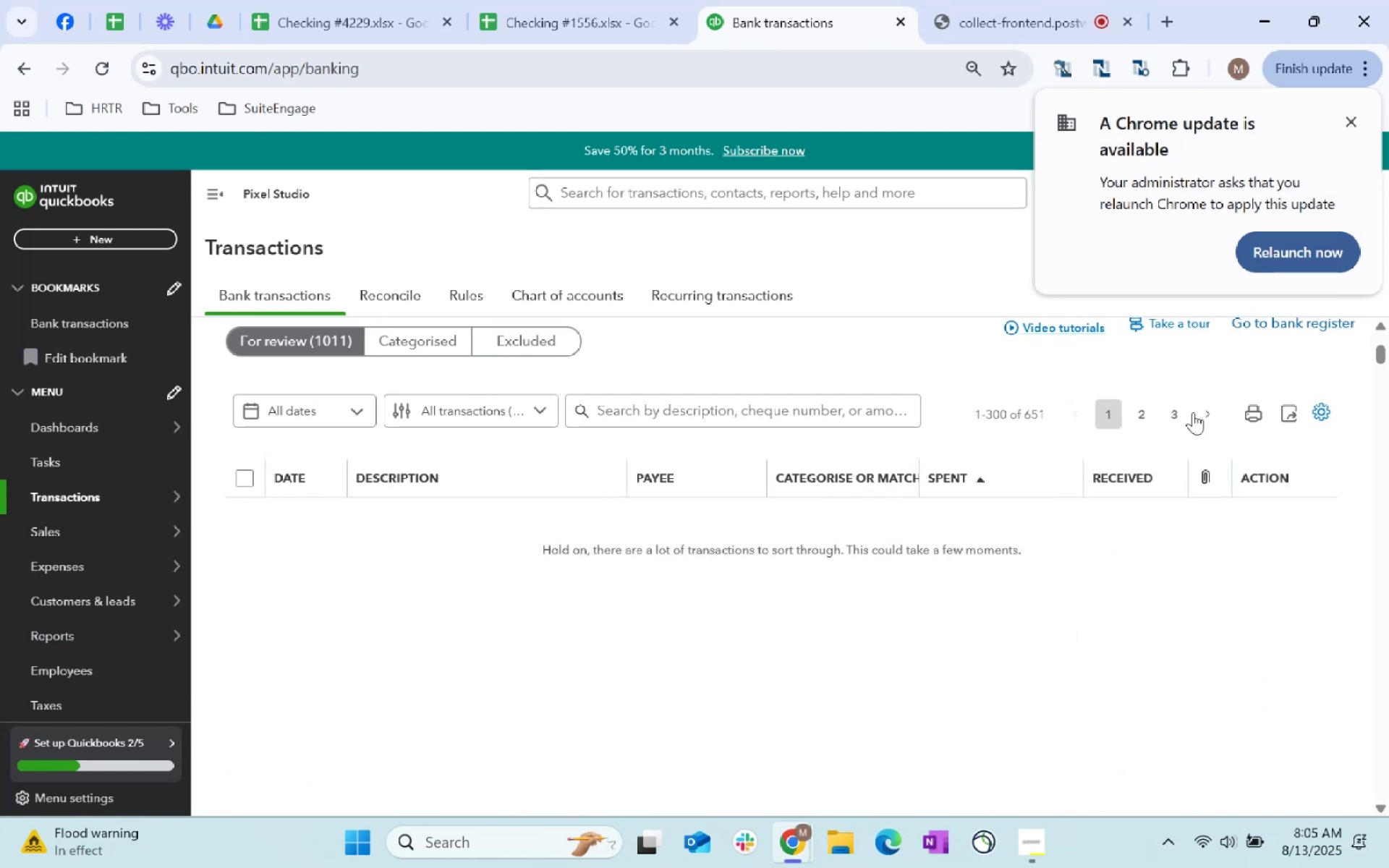 
left_click([1350, 127])
 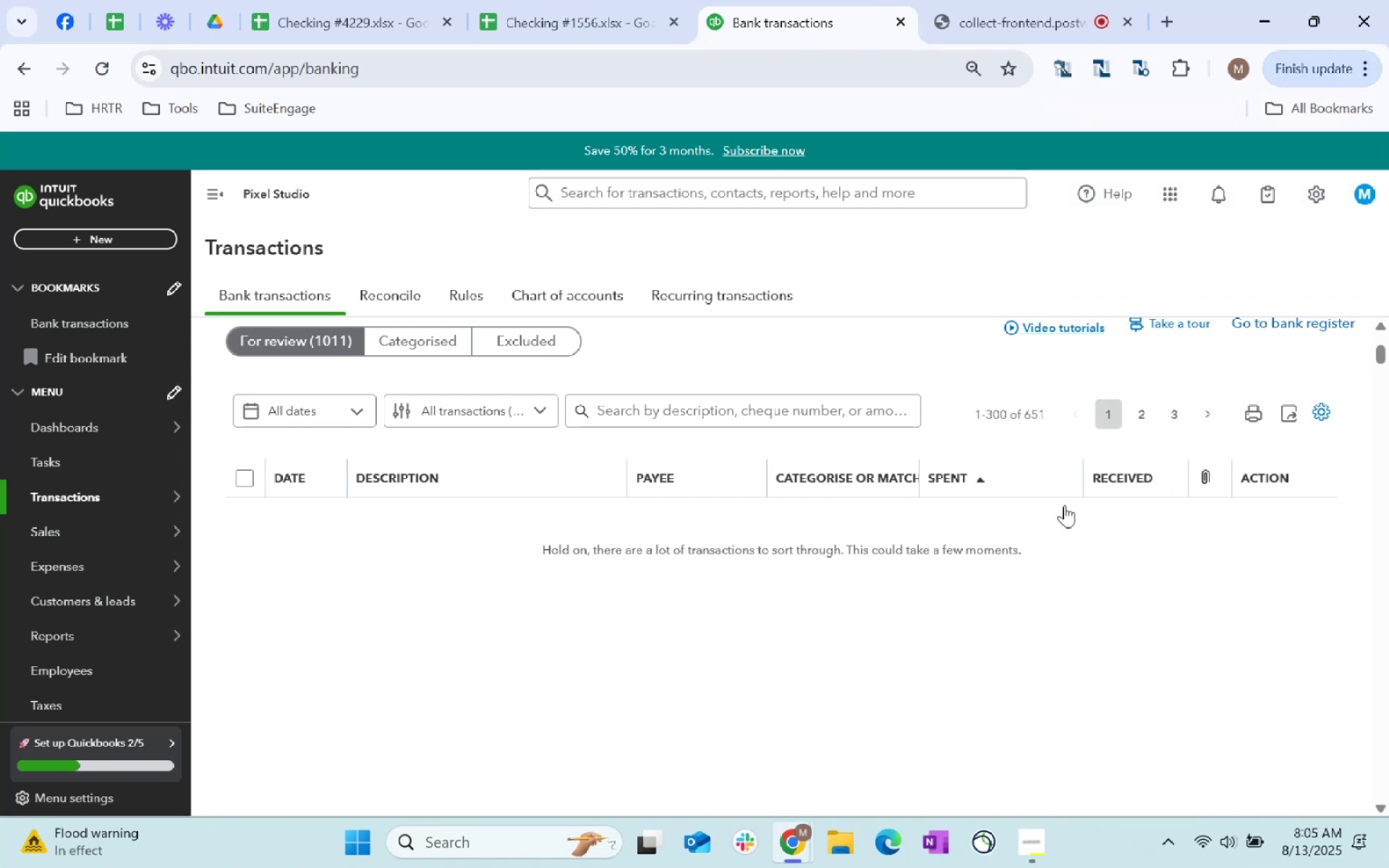 
mouse_move([404, 22])
 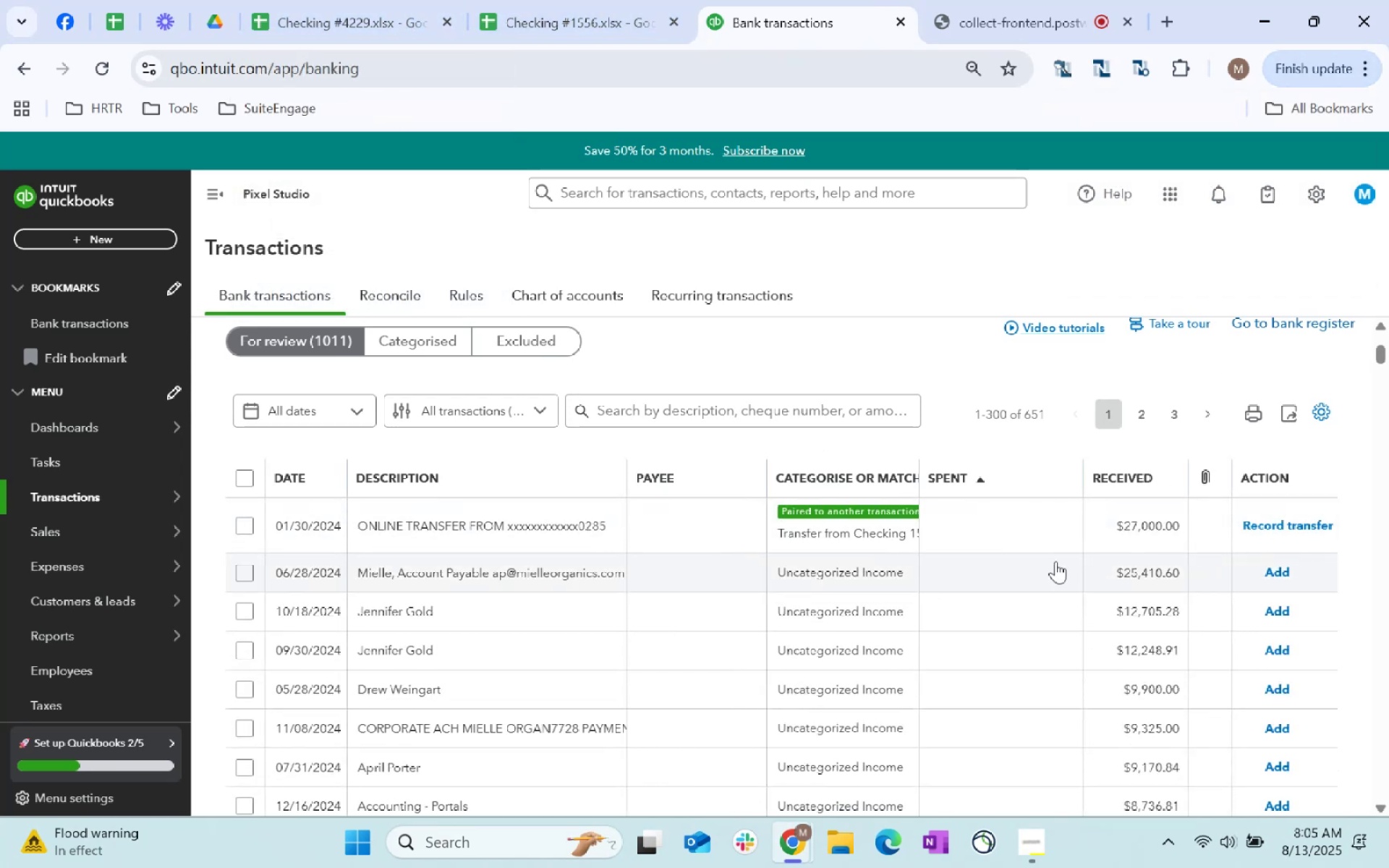 
scroll: coordinate [1034, 590], scroll_direction: up, amount: 1.0
 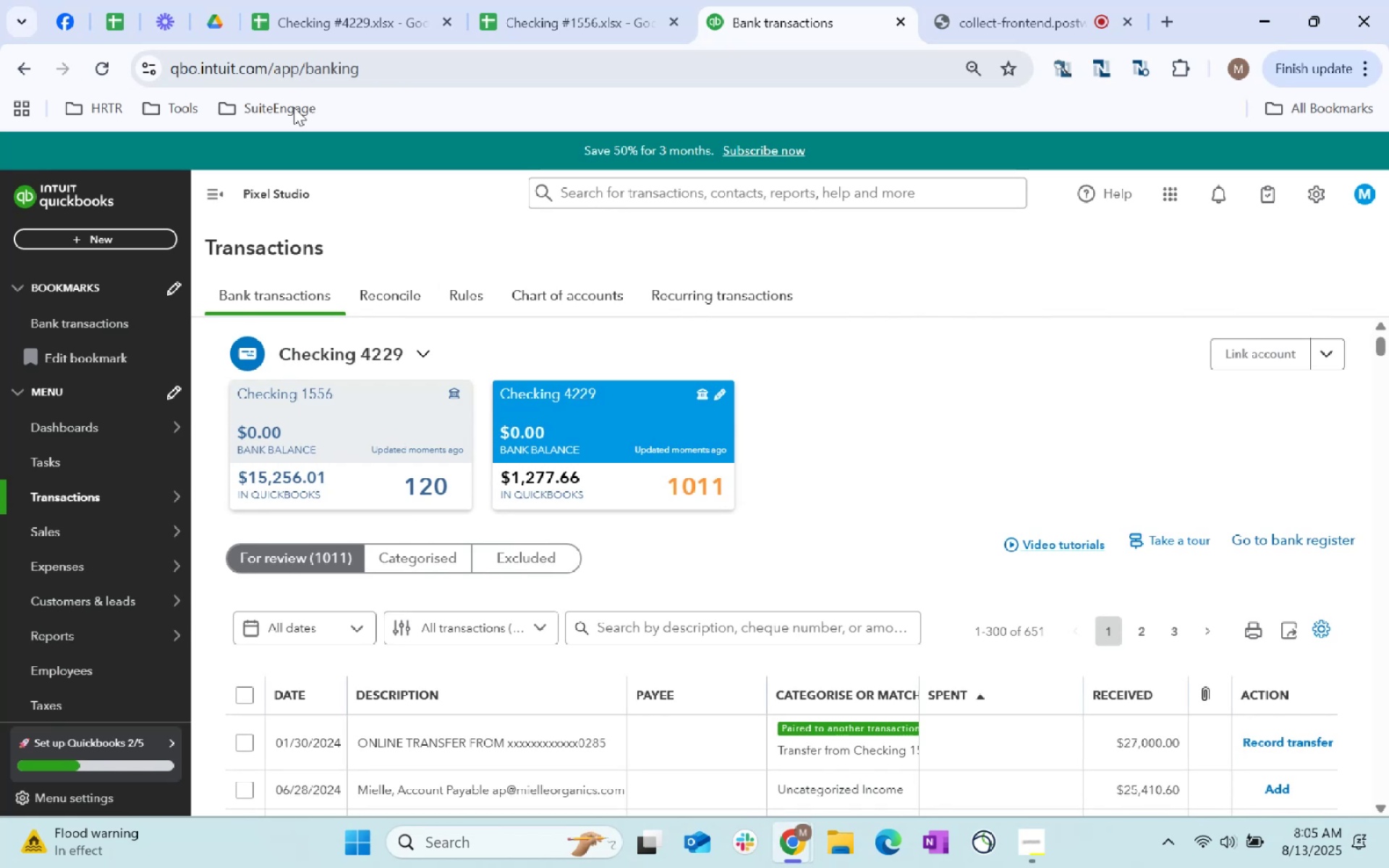 
left_click([312, 0])
 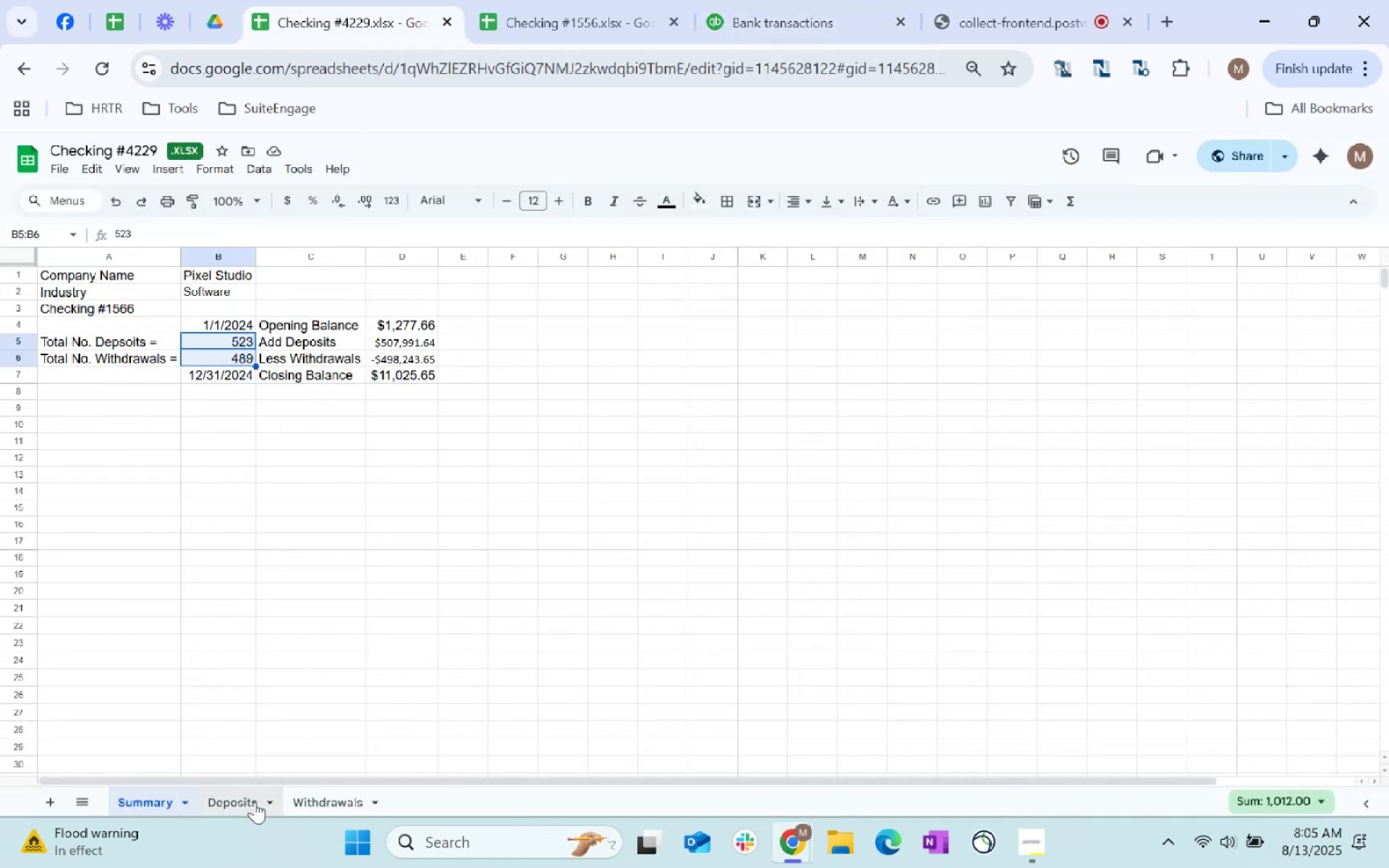 
left_click([216, 812])
 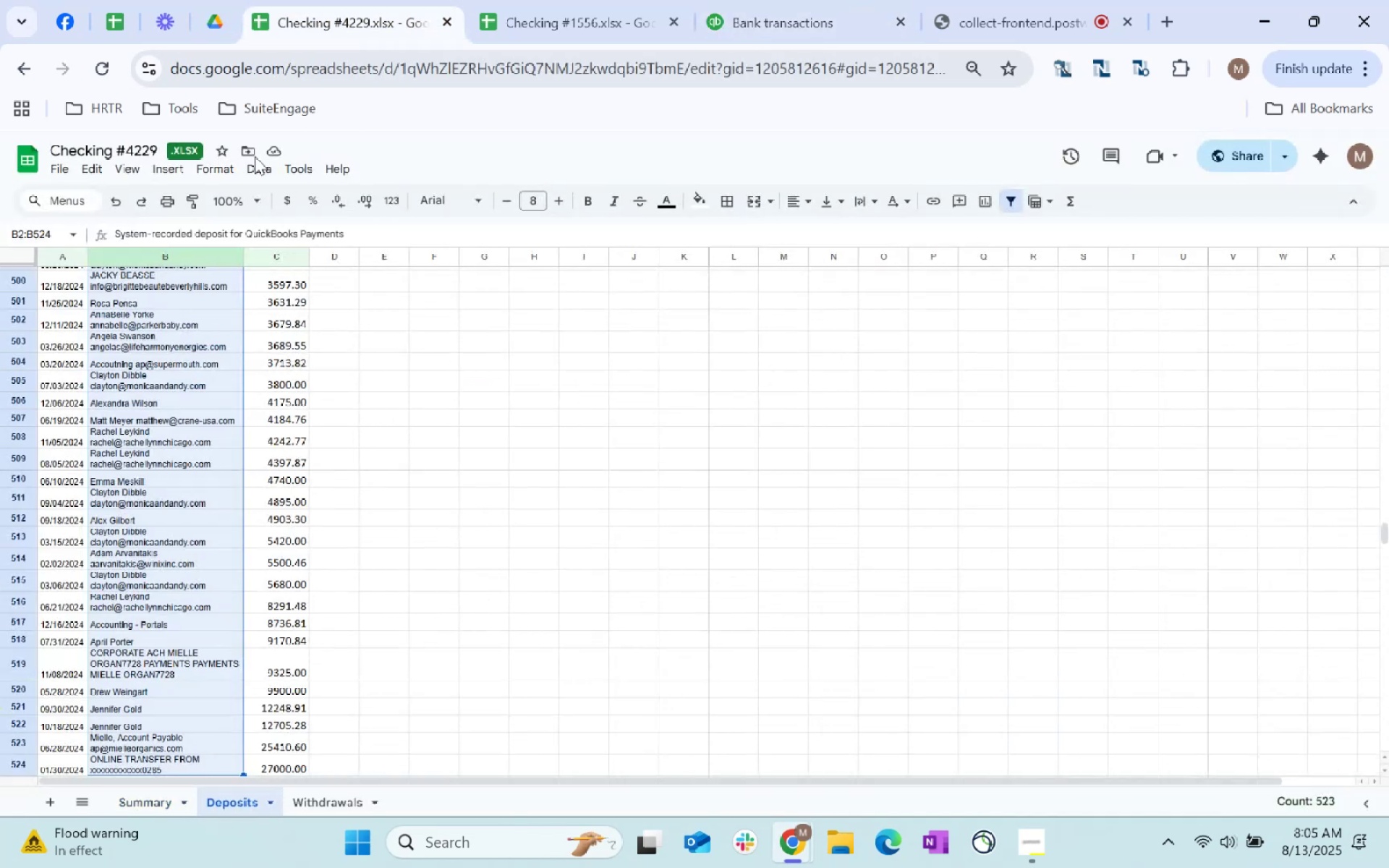 
scroll: coordinate [485, 386], scroll_direction: up, amount: 120.0
 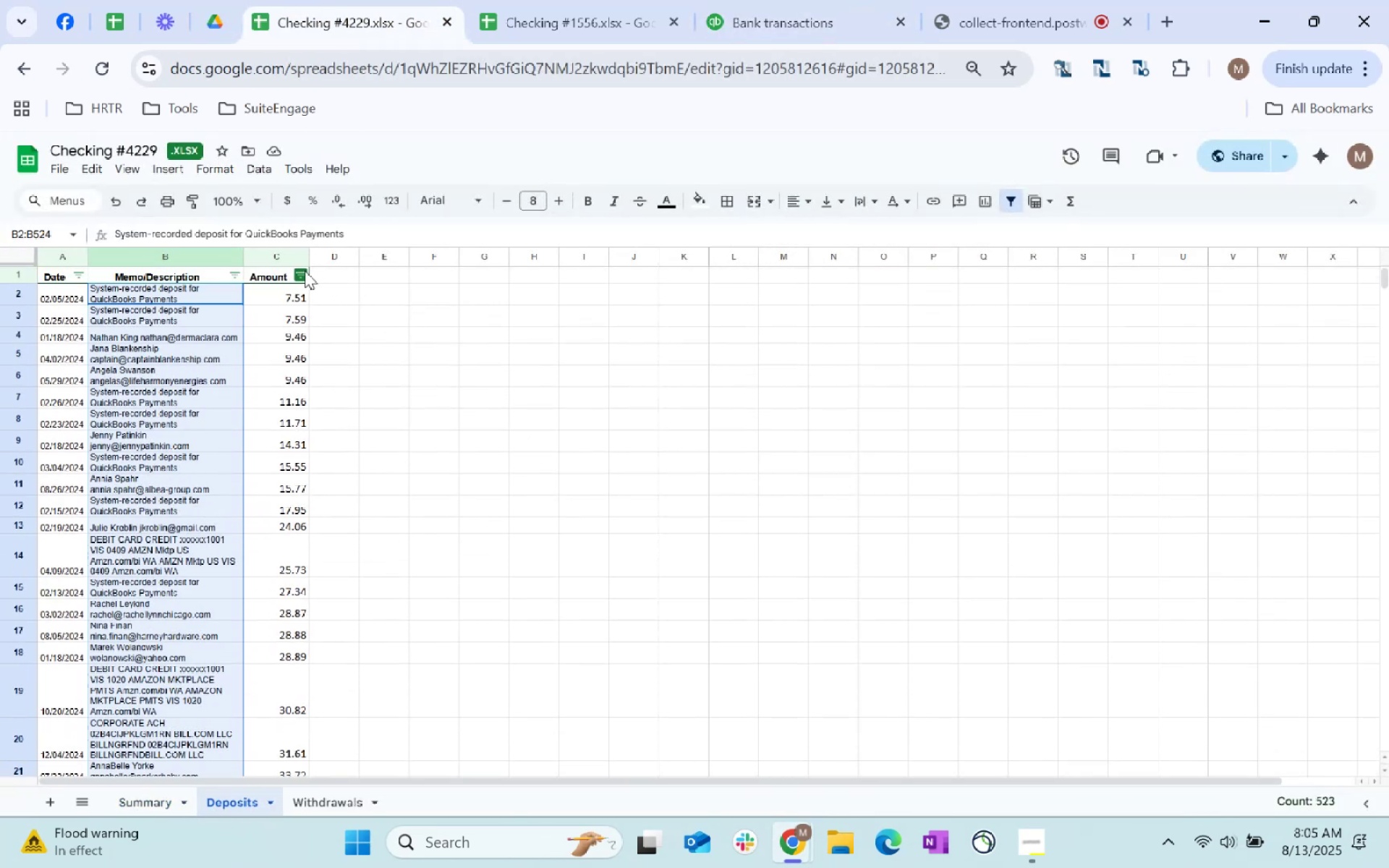 
left_click([305, 271])
 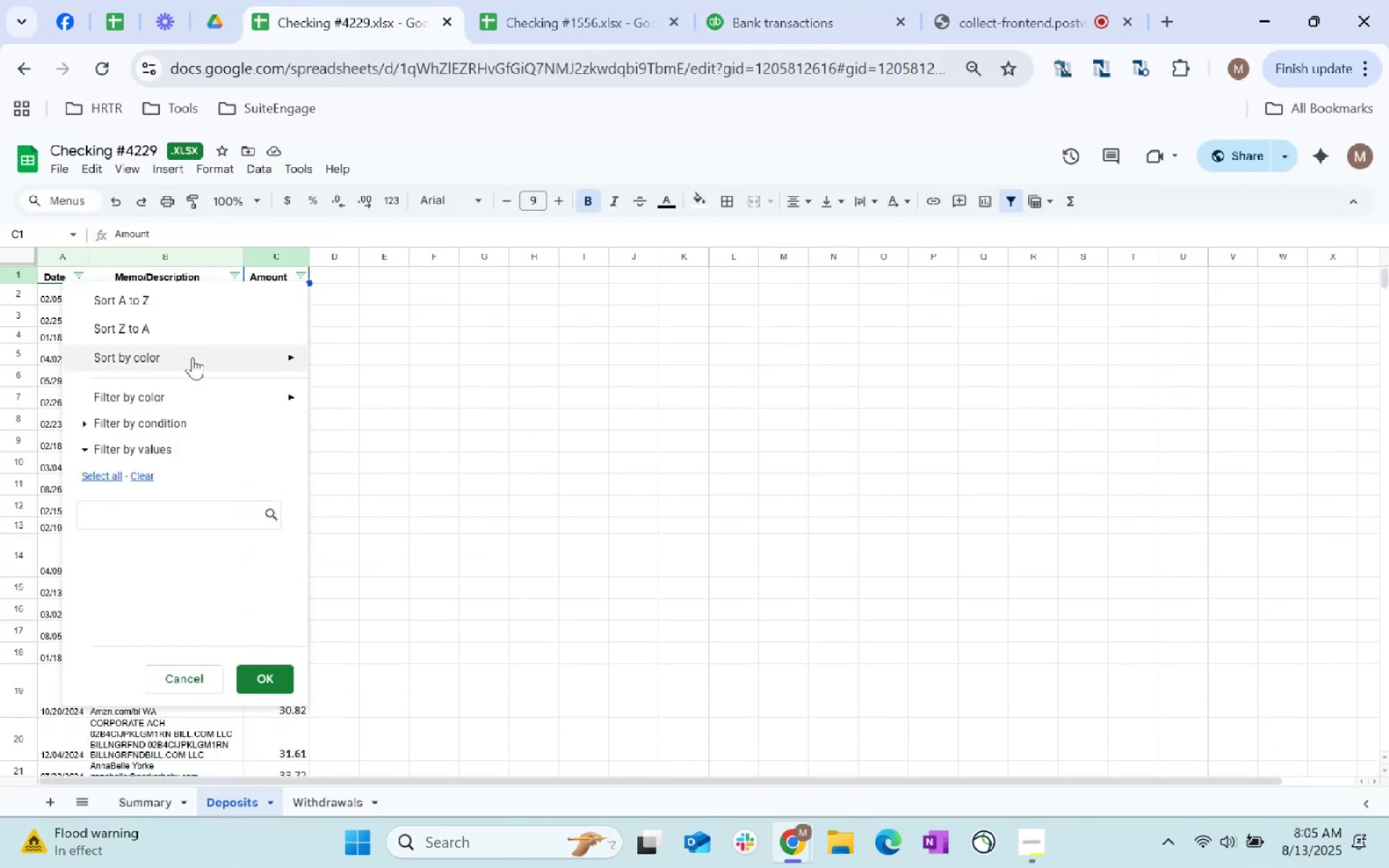 
left_click([187, 294])
 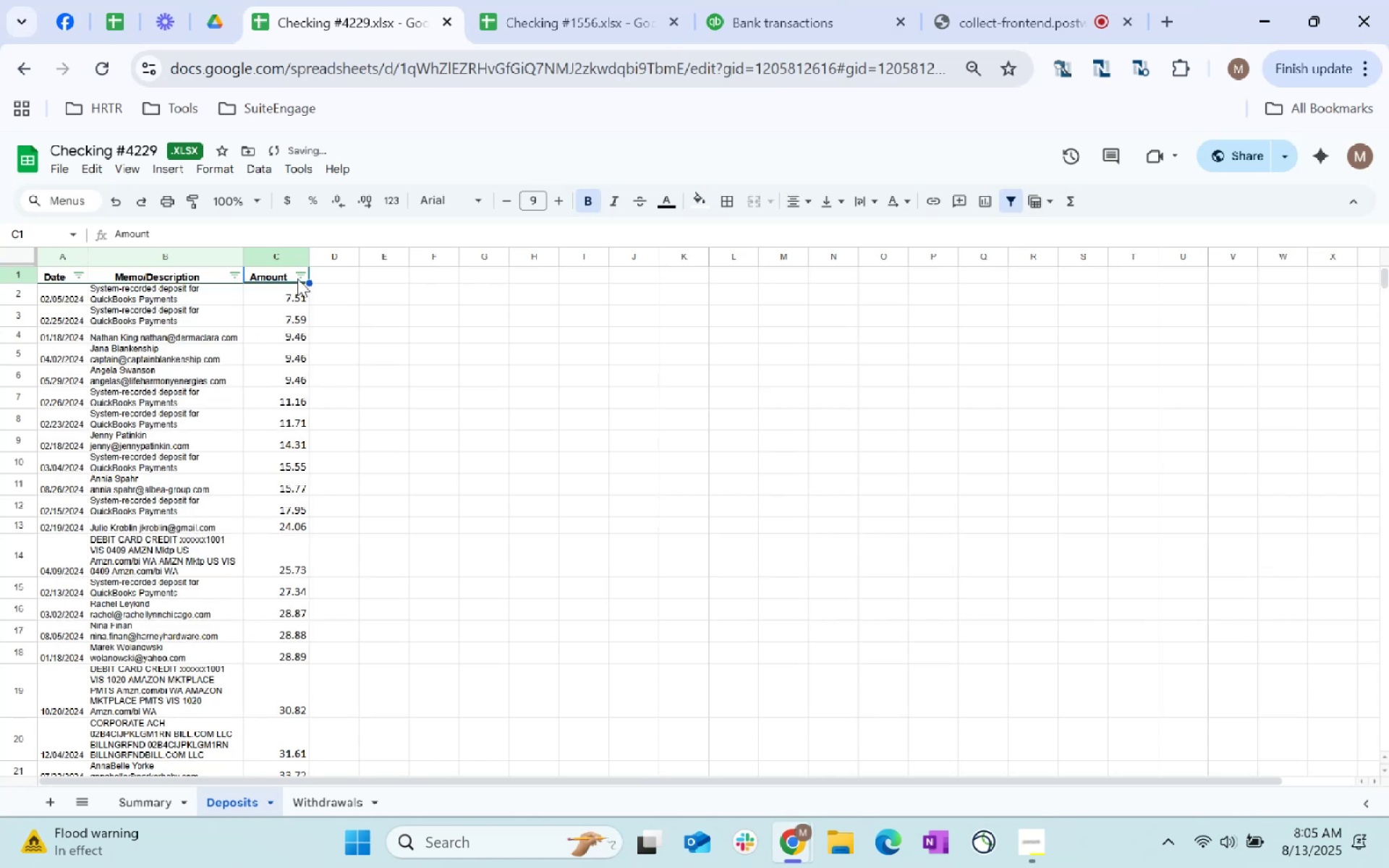 
left_click([299, 277])
 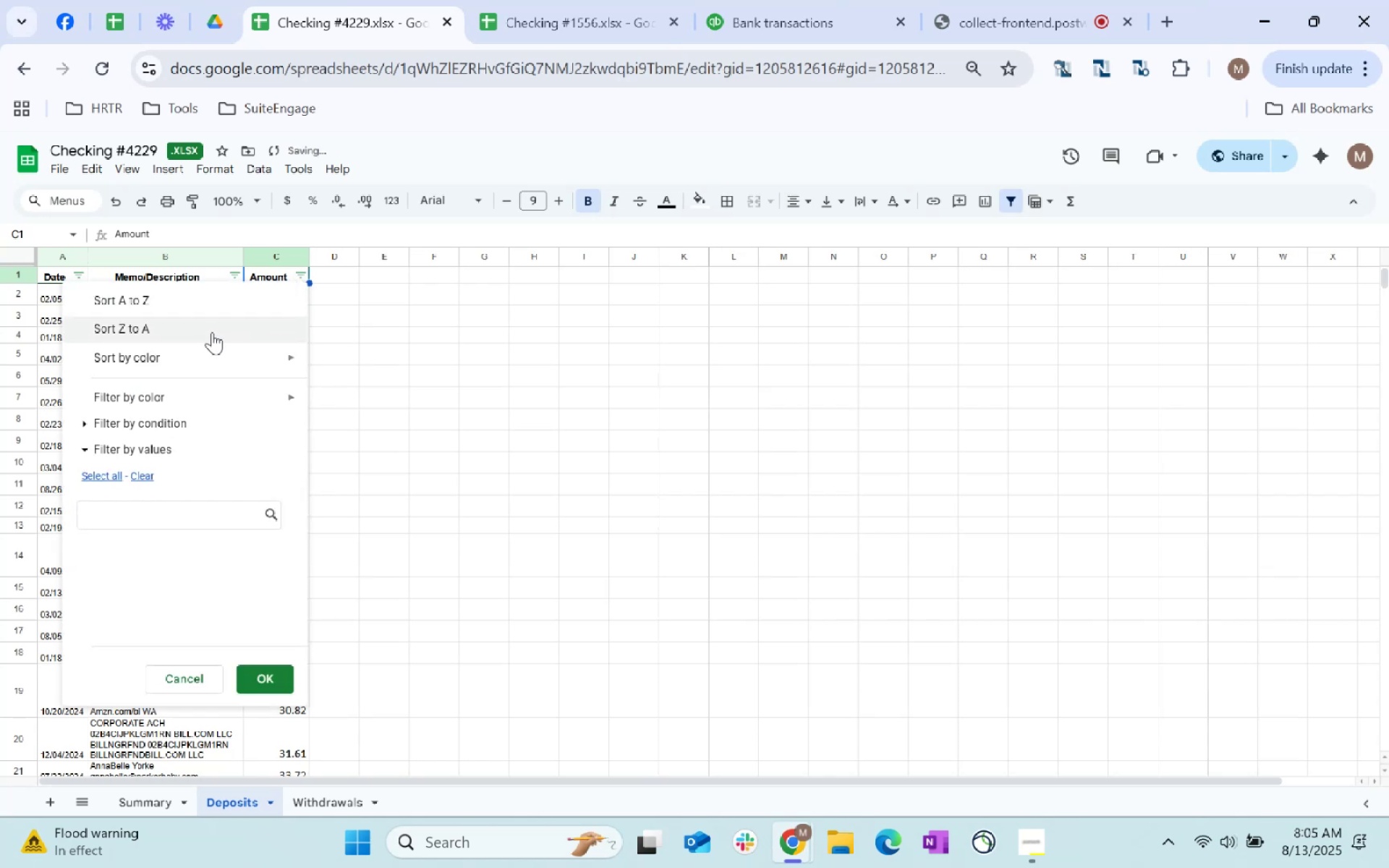 
left_click([212, 333])
 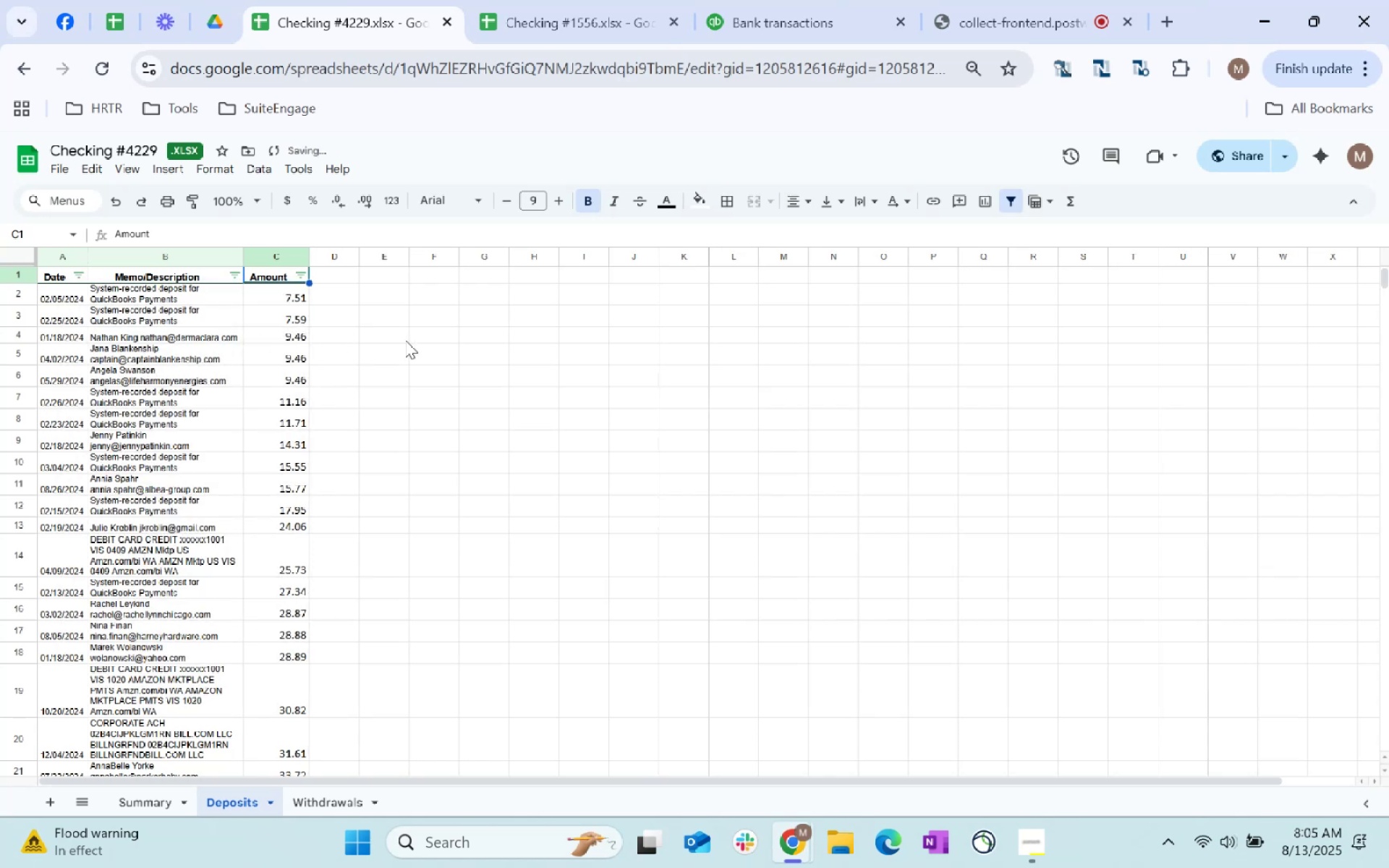 
left_click([405, 340])
 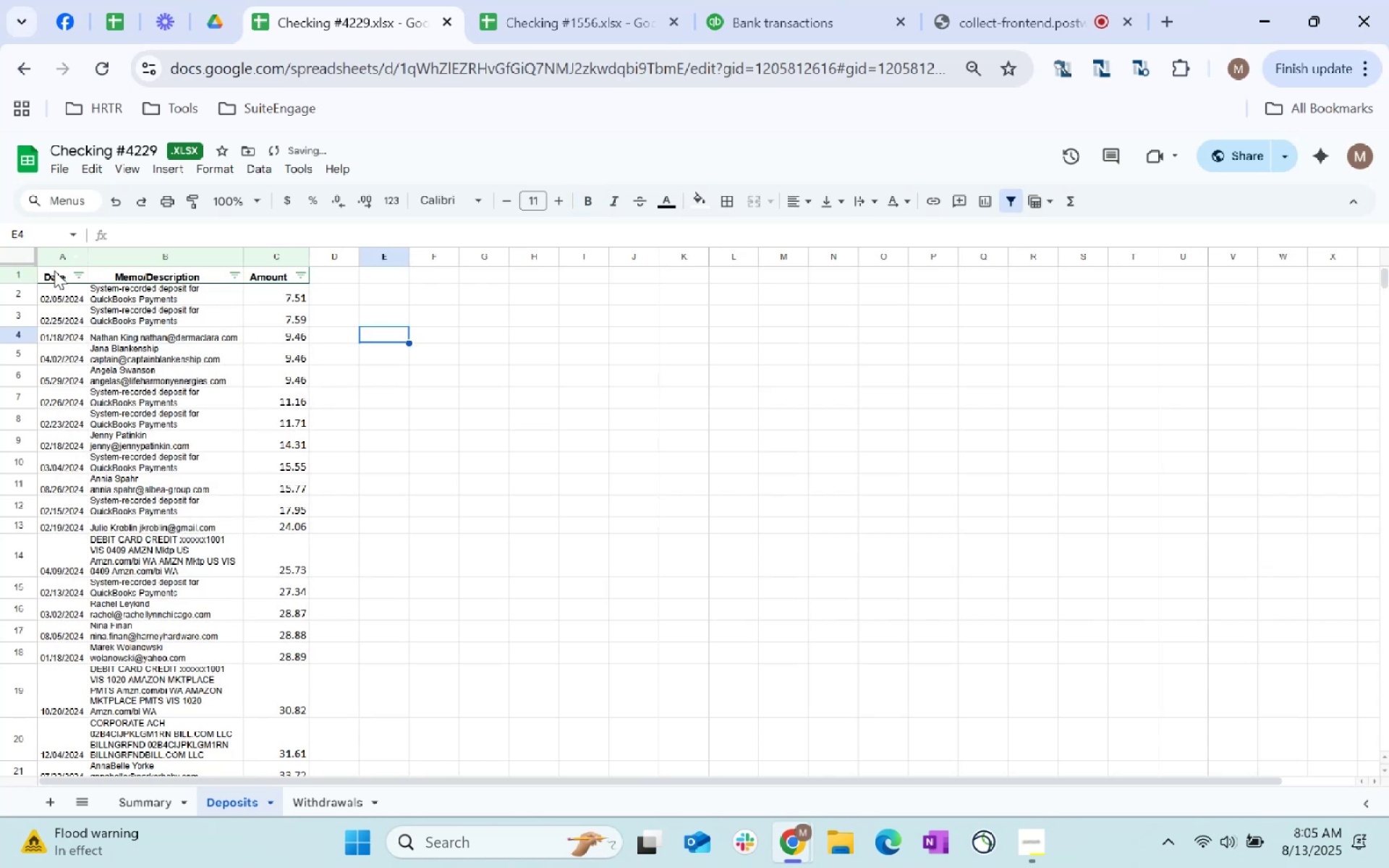 
left_click([54, 271])
 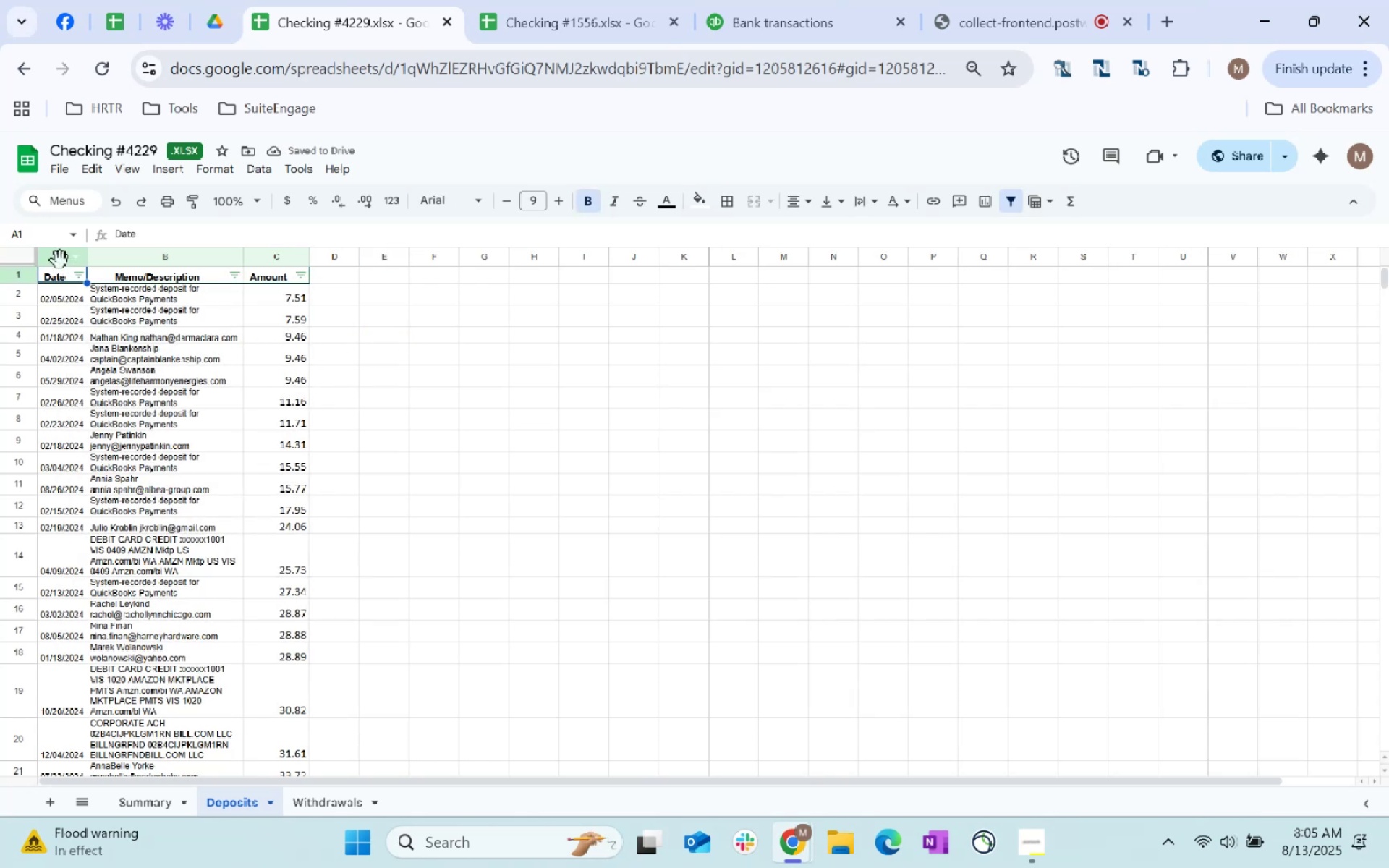 
double_click([60, 260])
 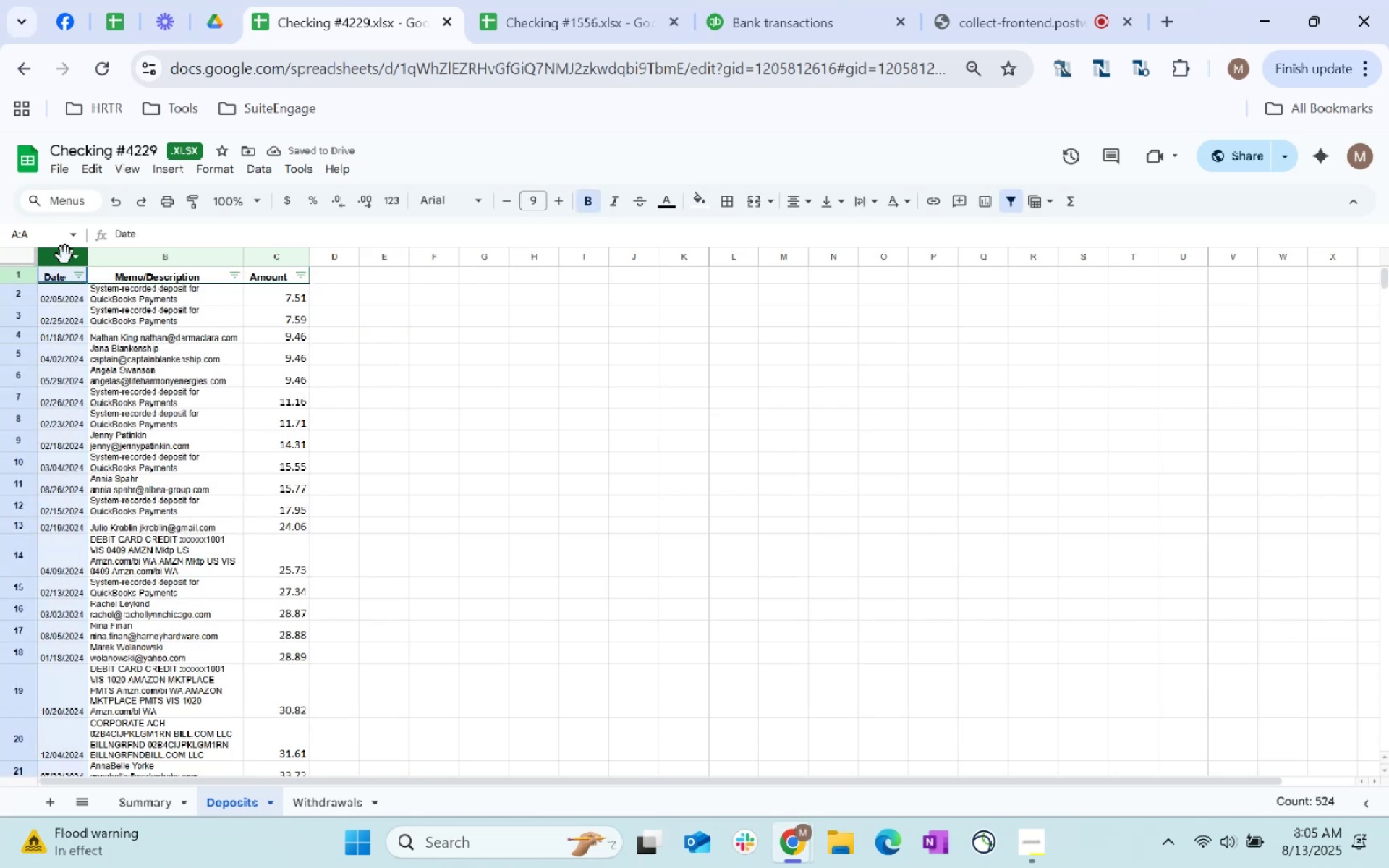 
left_click([85, 351])
 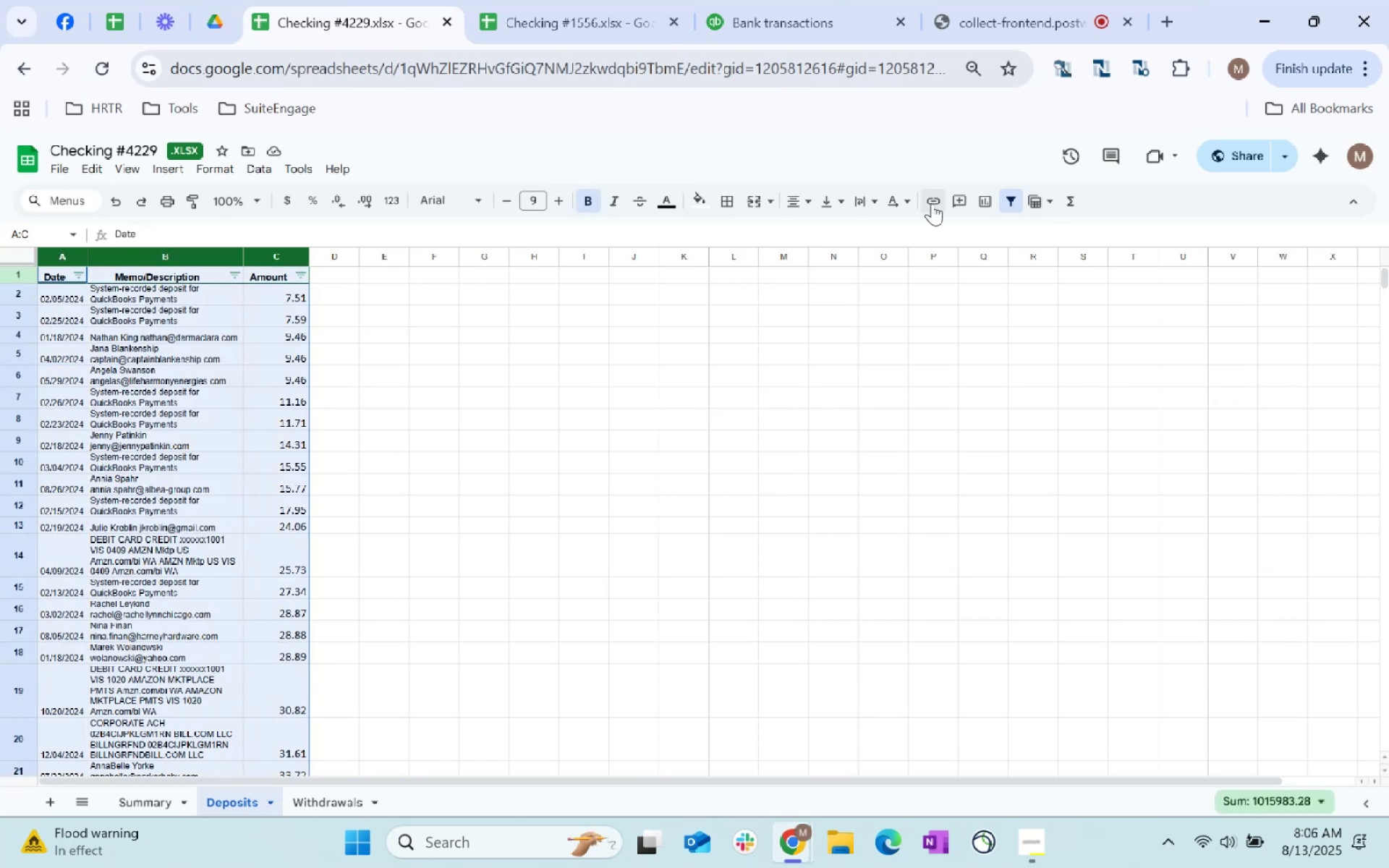 
left_click([1006, 202])
 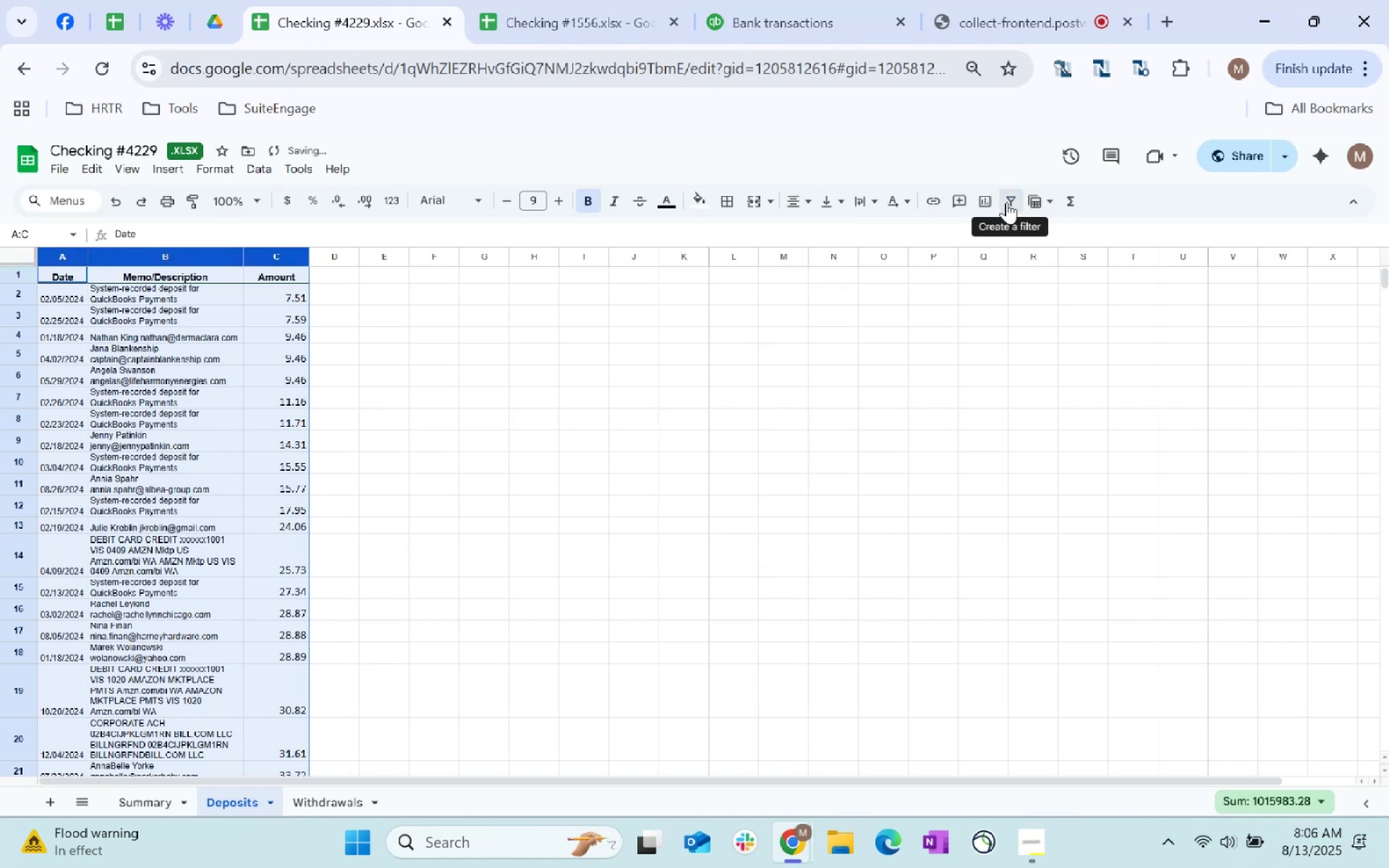 
left_click([1006, 202])
 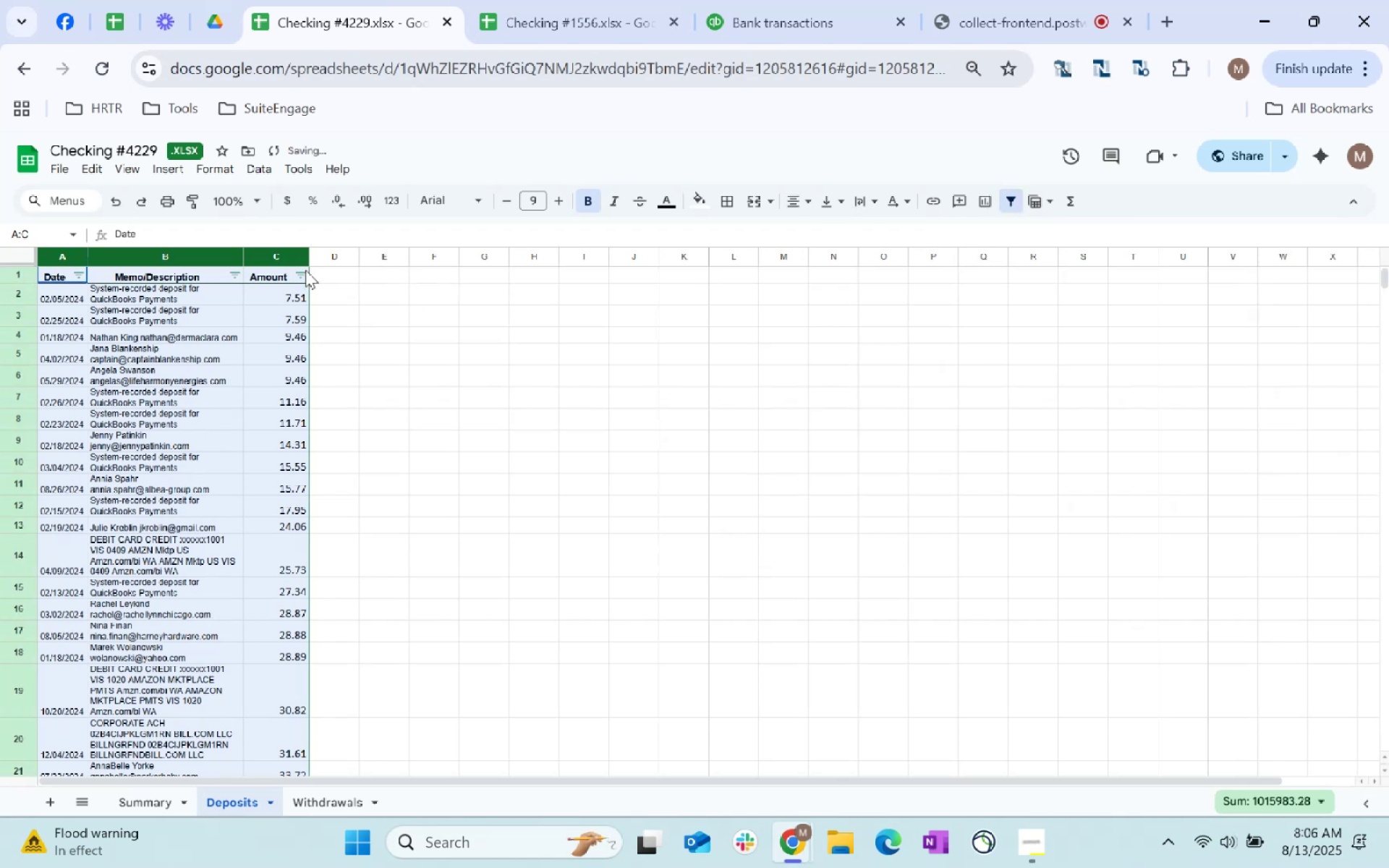 
left_click([297, 270])
 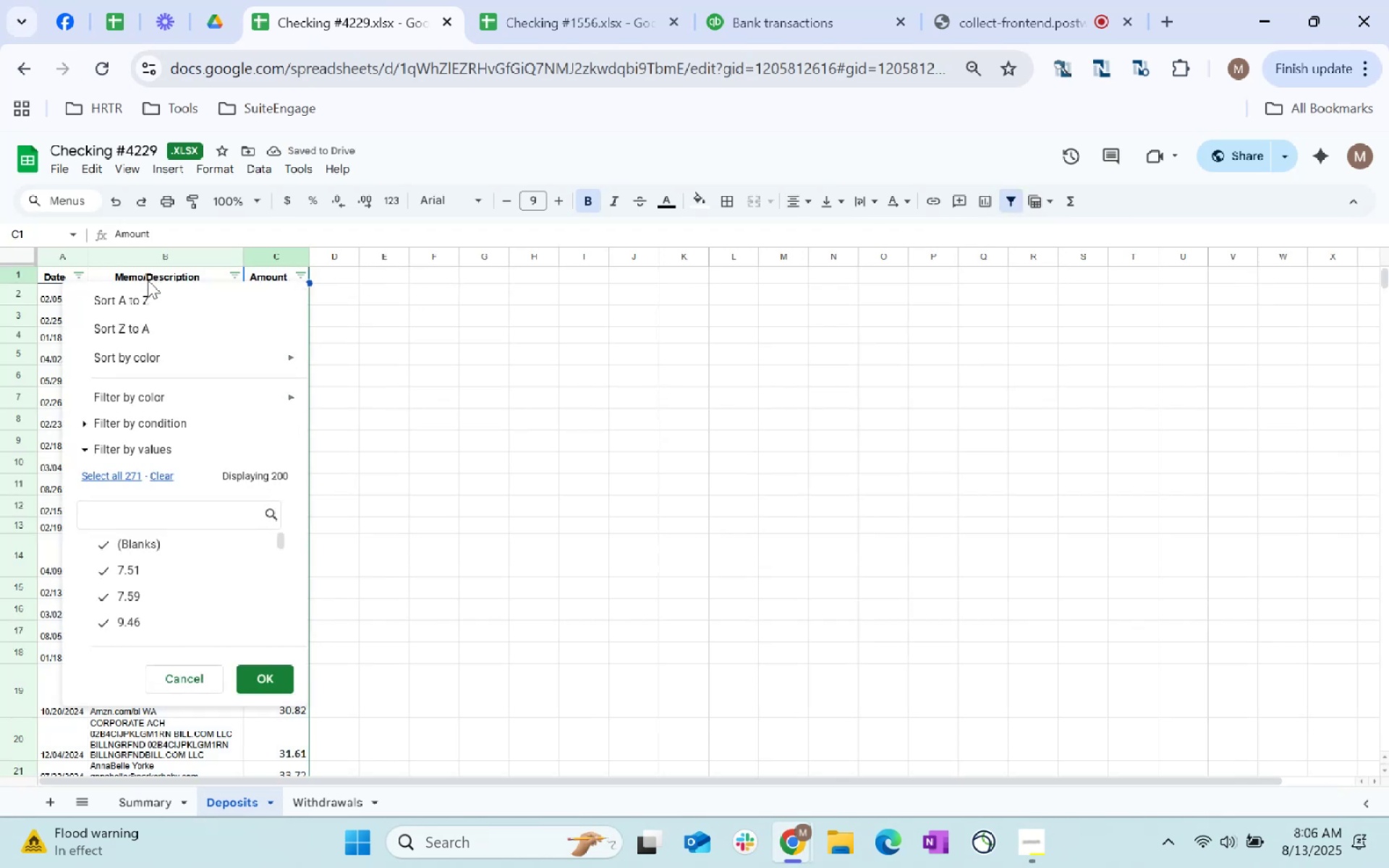 
left_click([156, 334])
 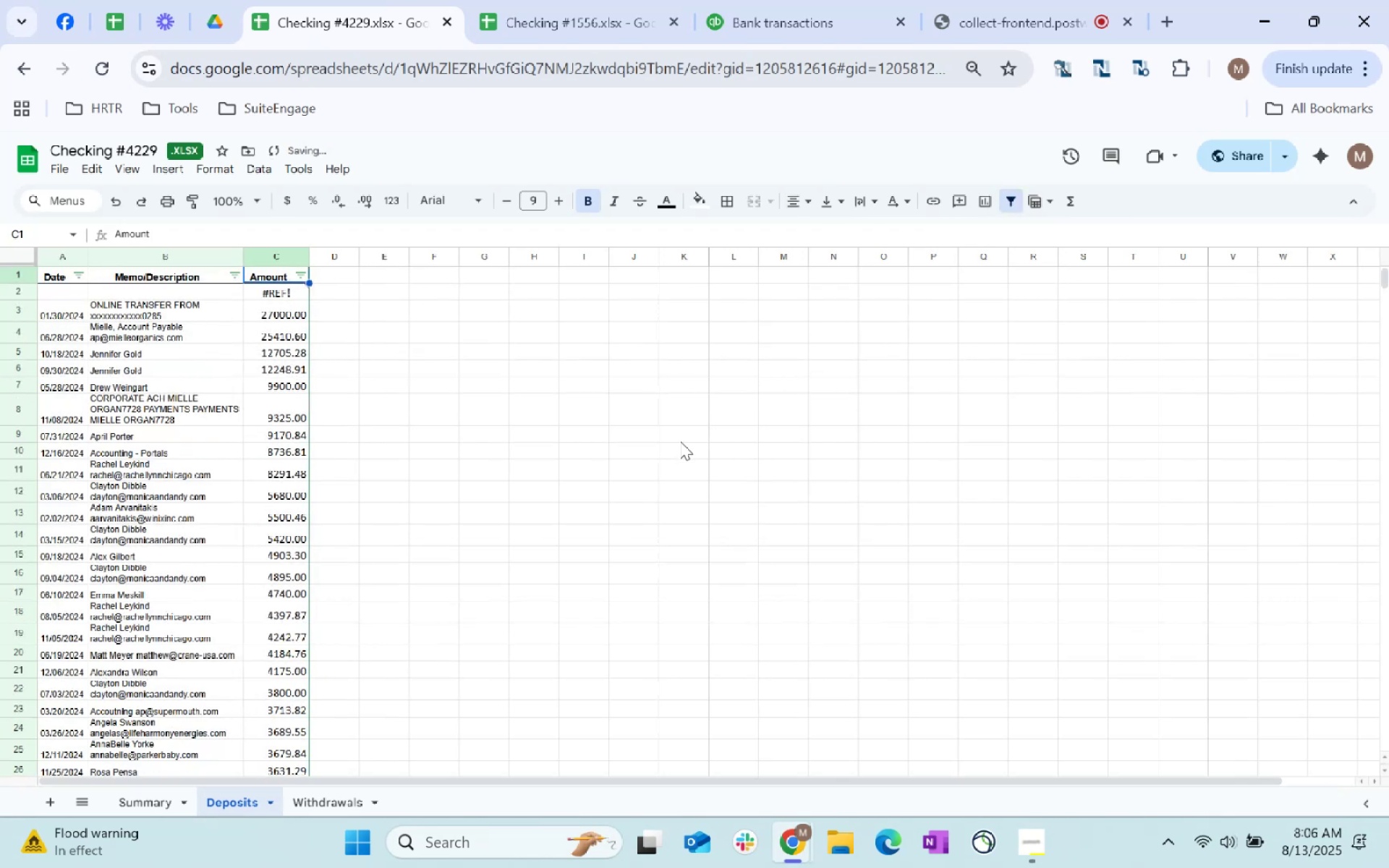 
left_click([645, 456])
 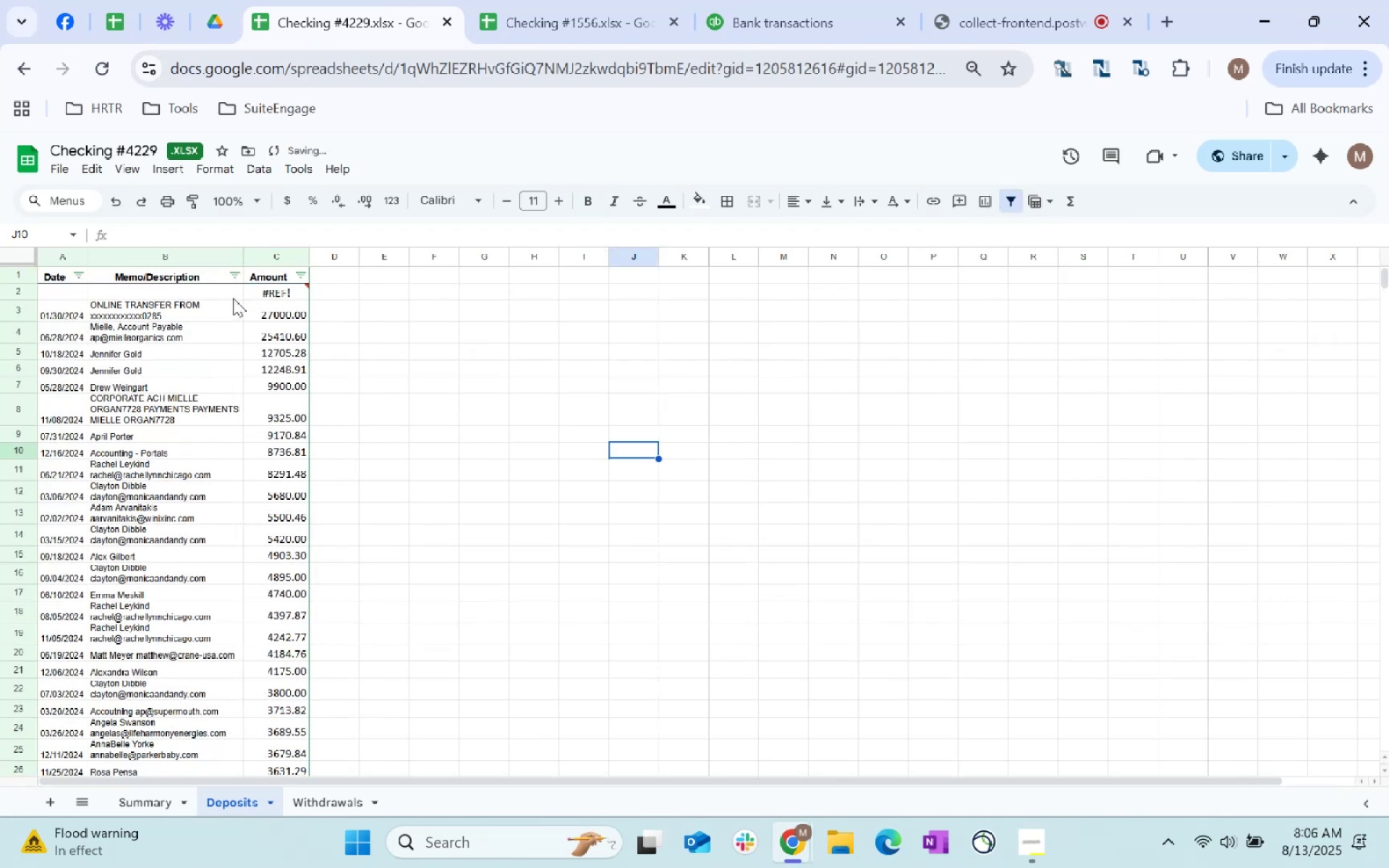 
left_click([299, 321])
 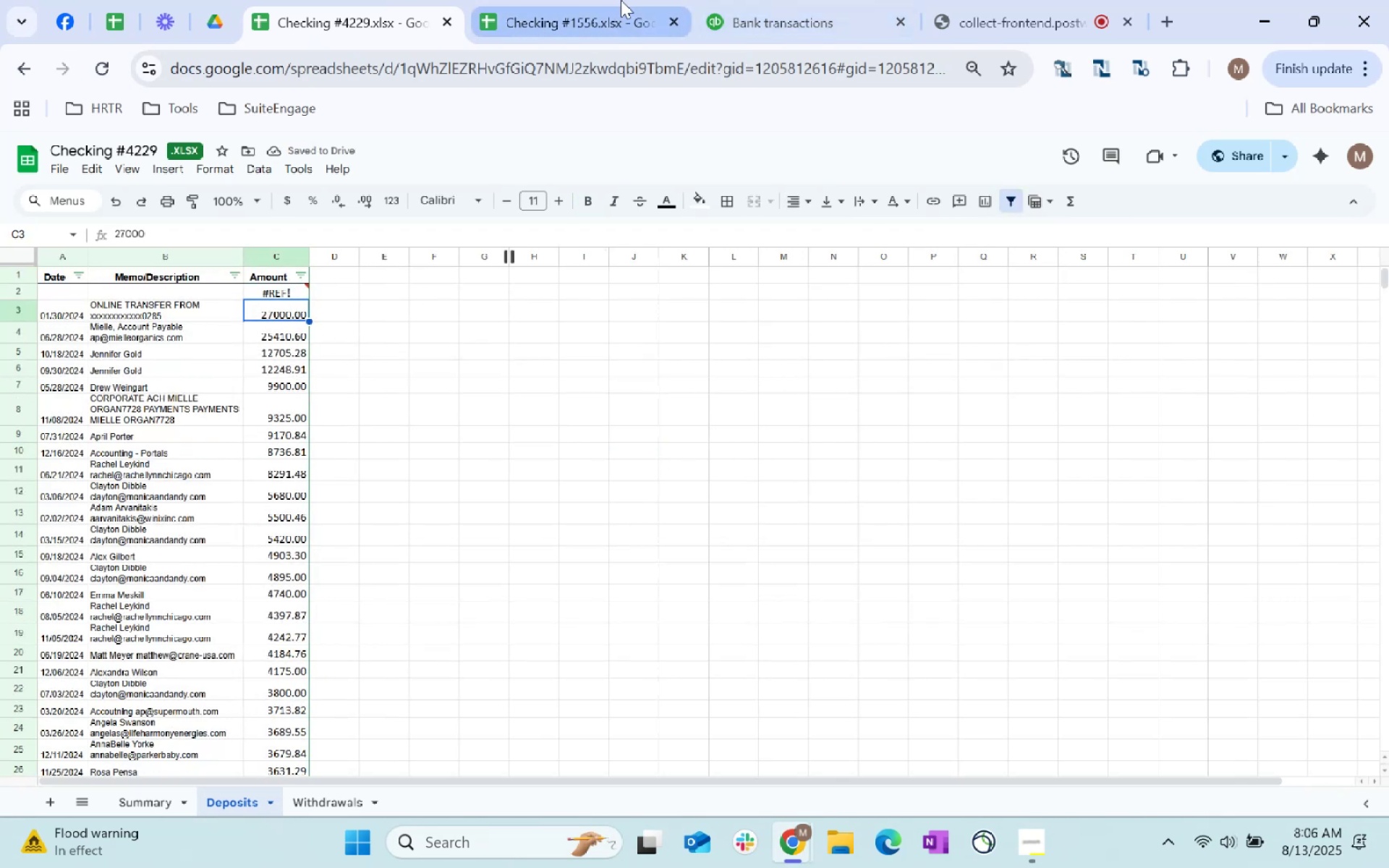 
left_click([807, 0])
 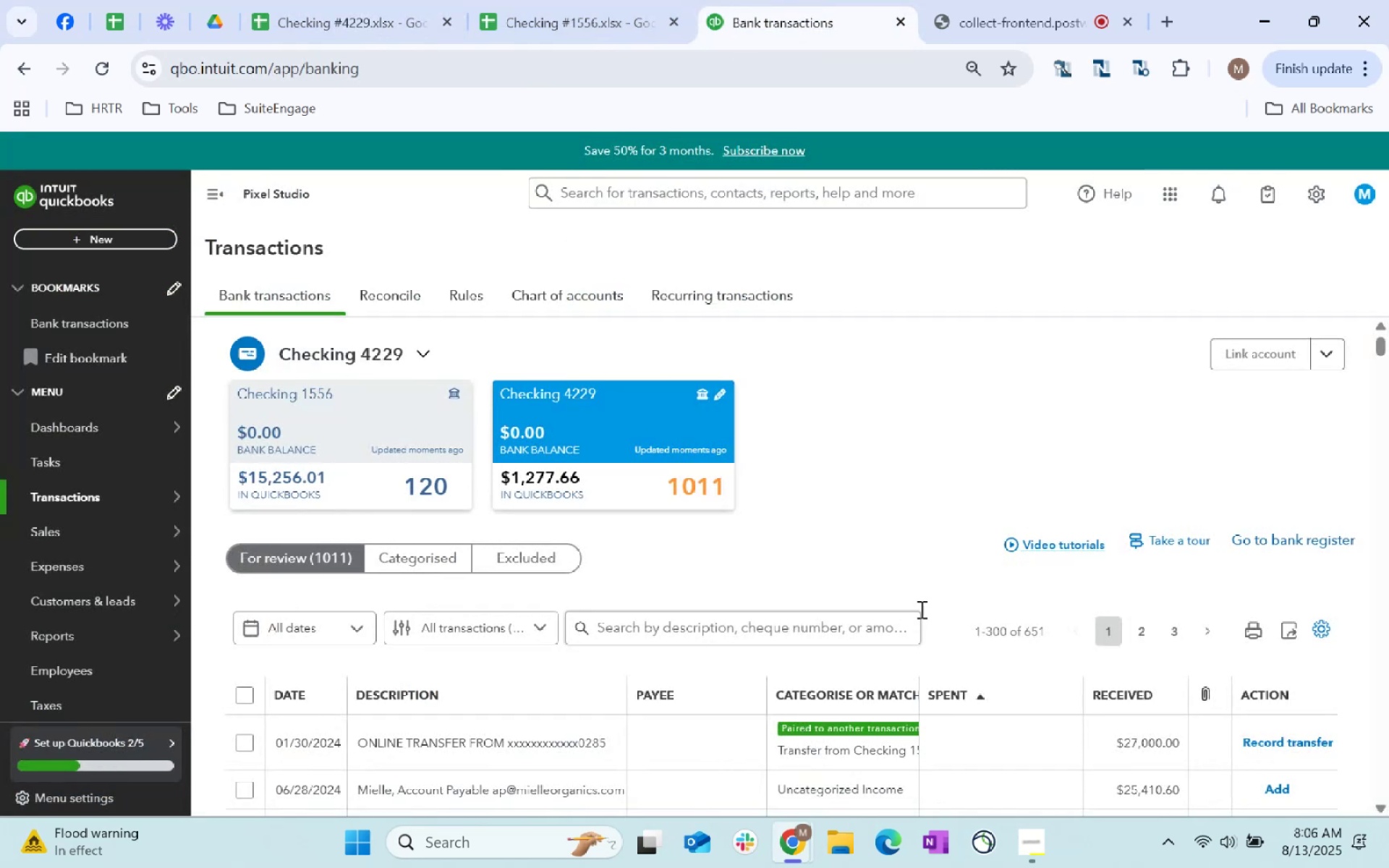 
scroll: coordinate [901, 573], scroll_direction: down, amount: 61.0
 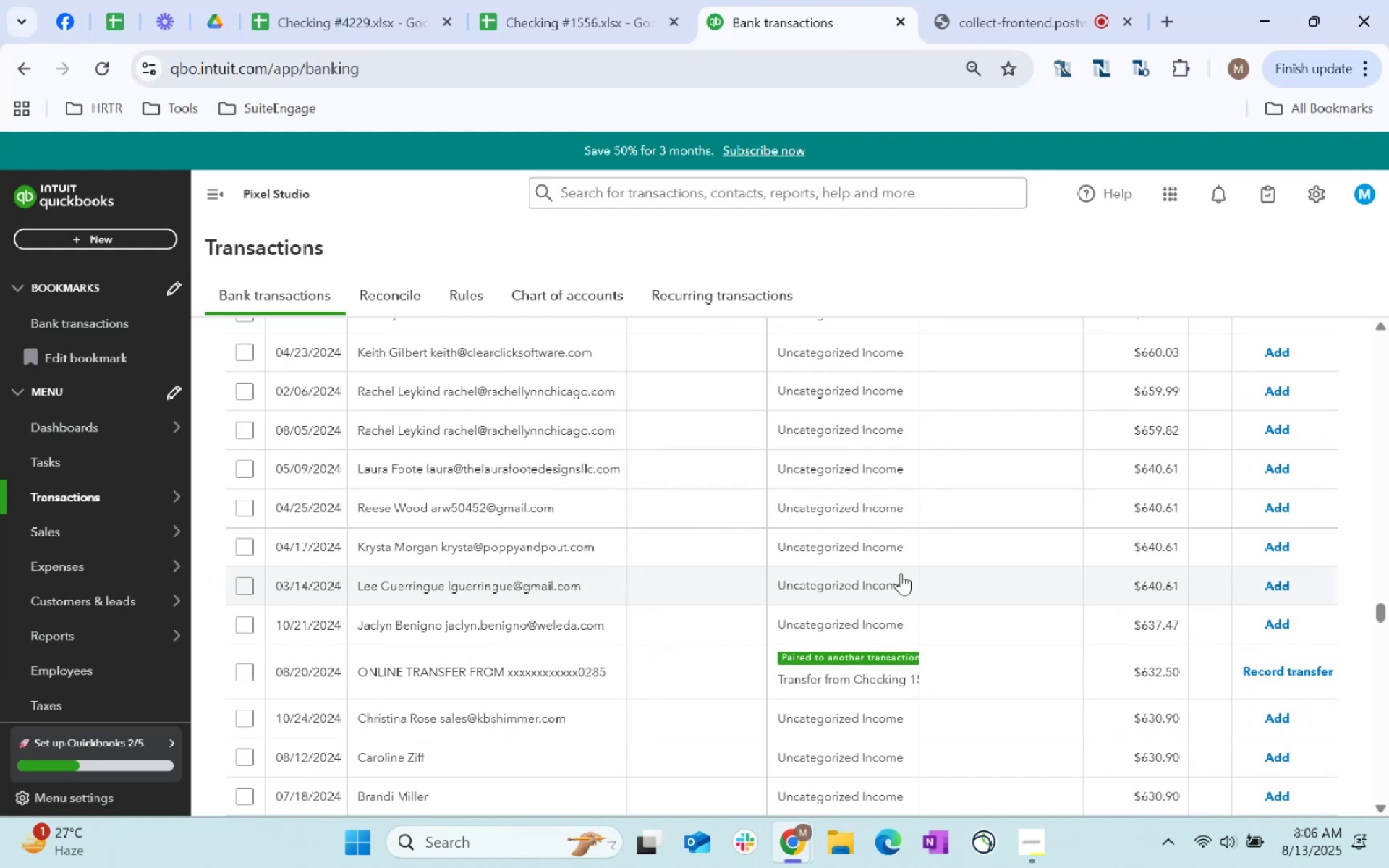 
scroll: coordinate [524, 403], scroll_direction: up, amount: 29.0
 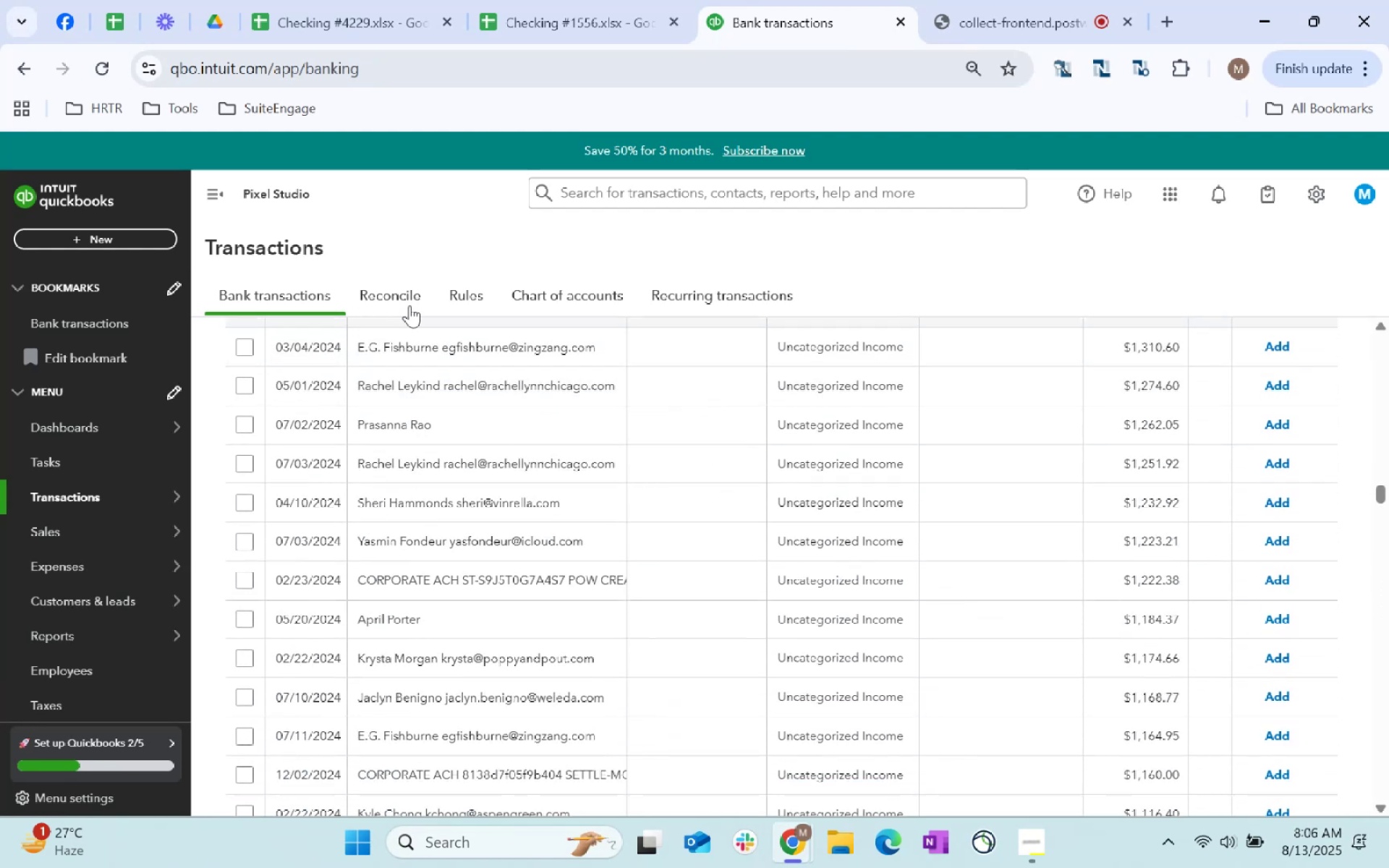 
left_click([399, 295])
 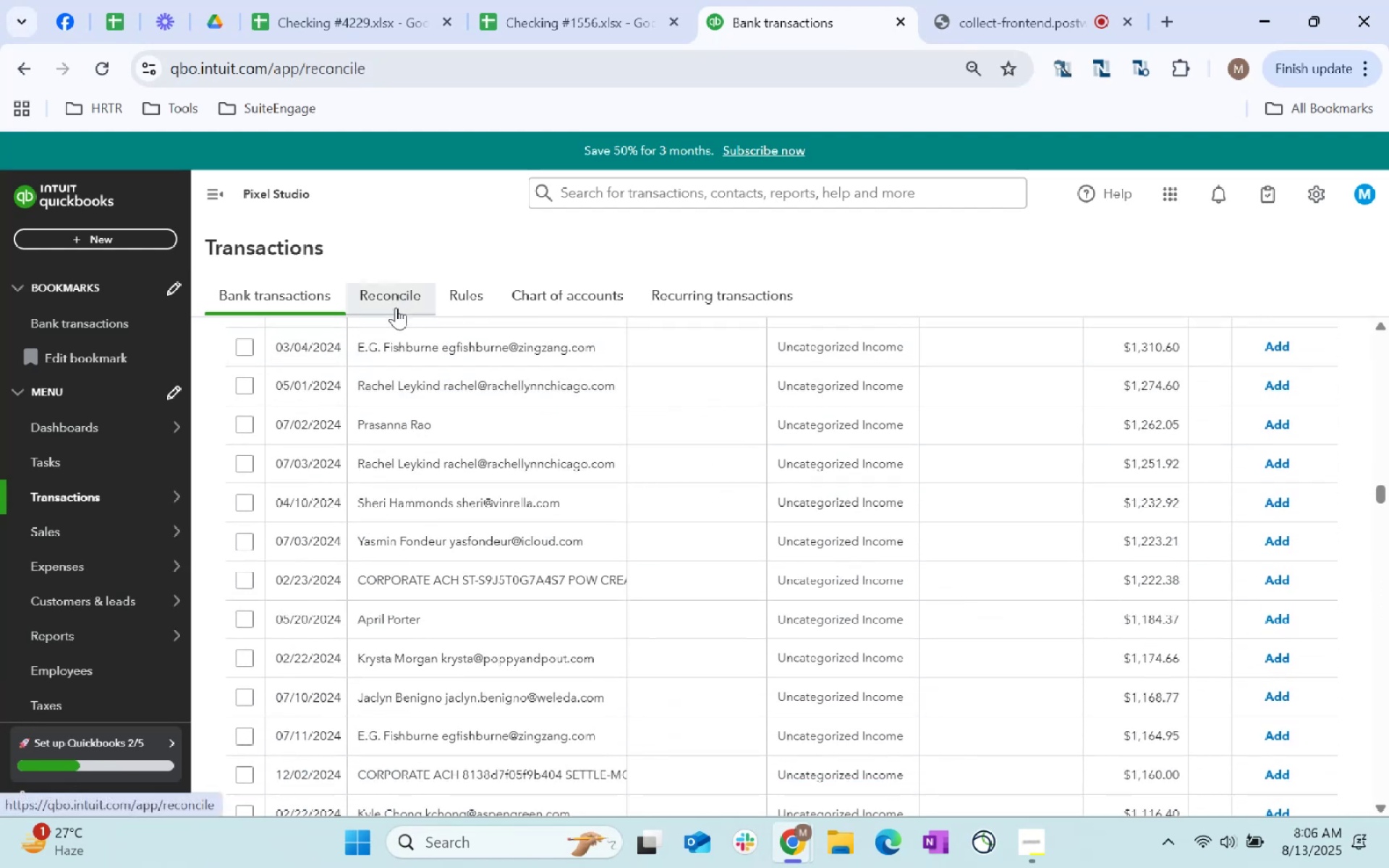 
scroll: coordinate [906, 742], scroll_direction: up, amount: 1.0
 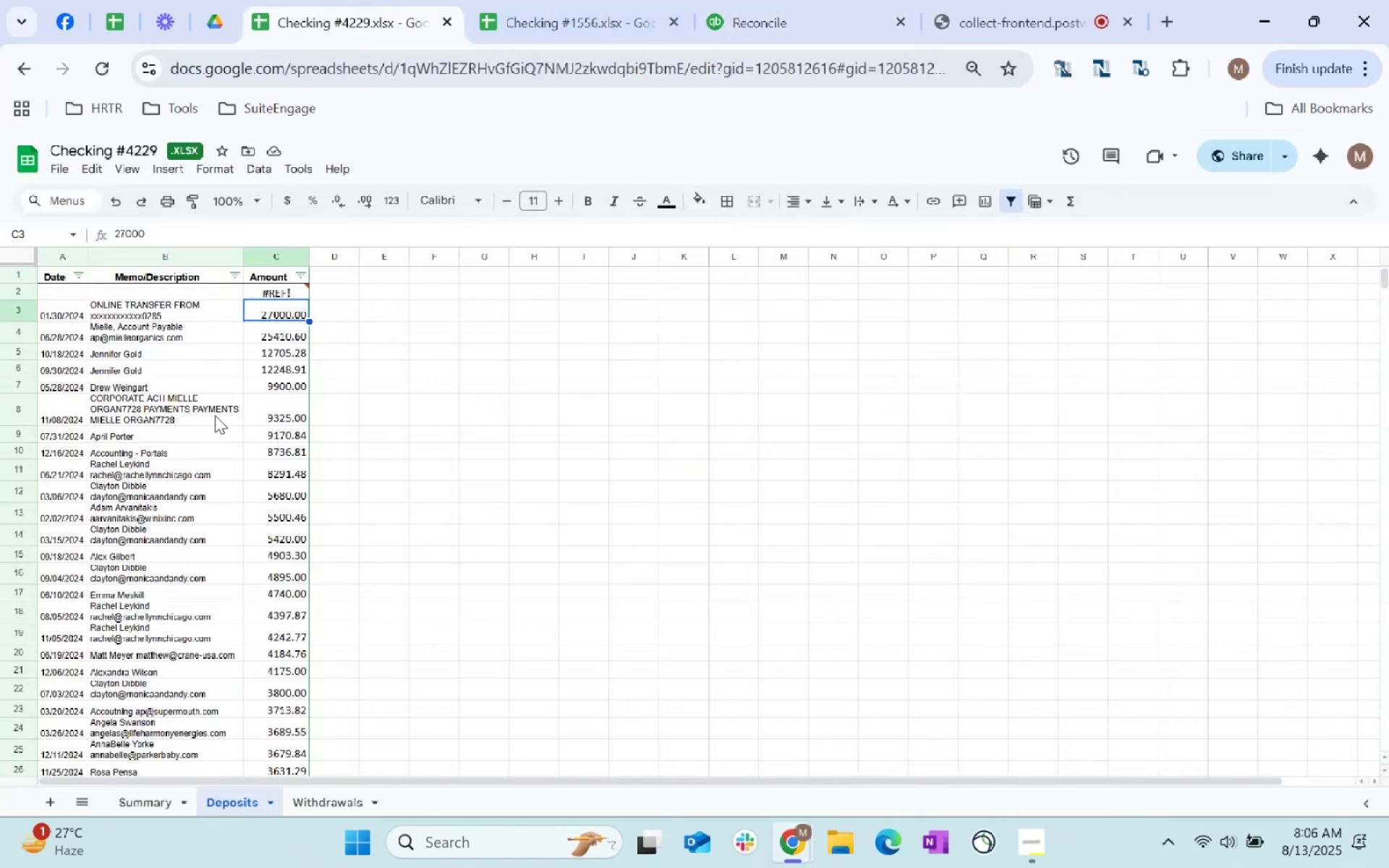 
left_click([158, 804])
 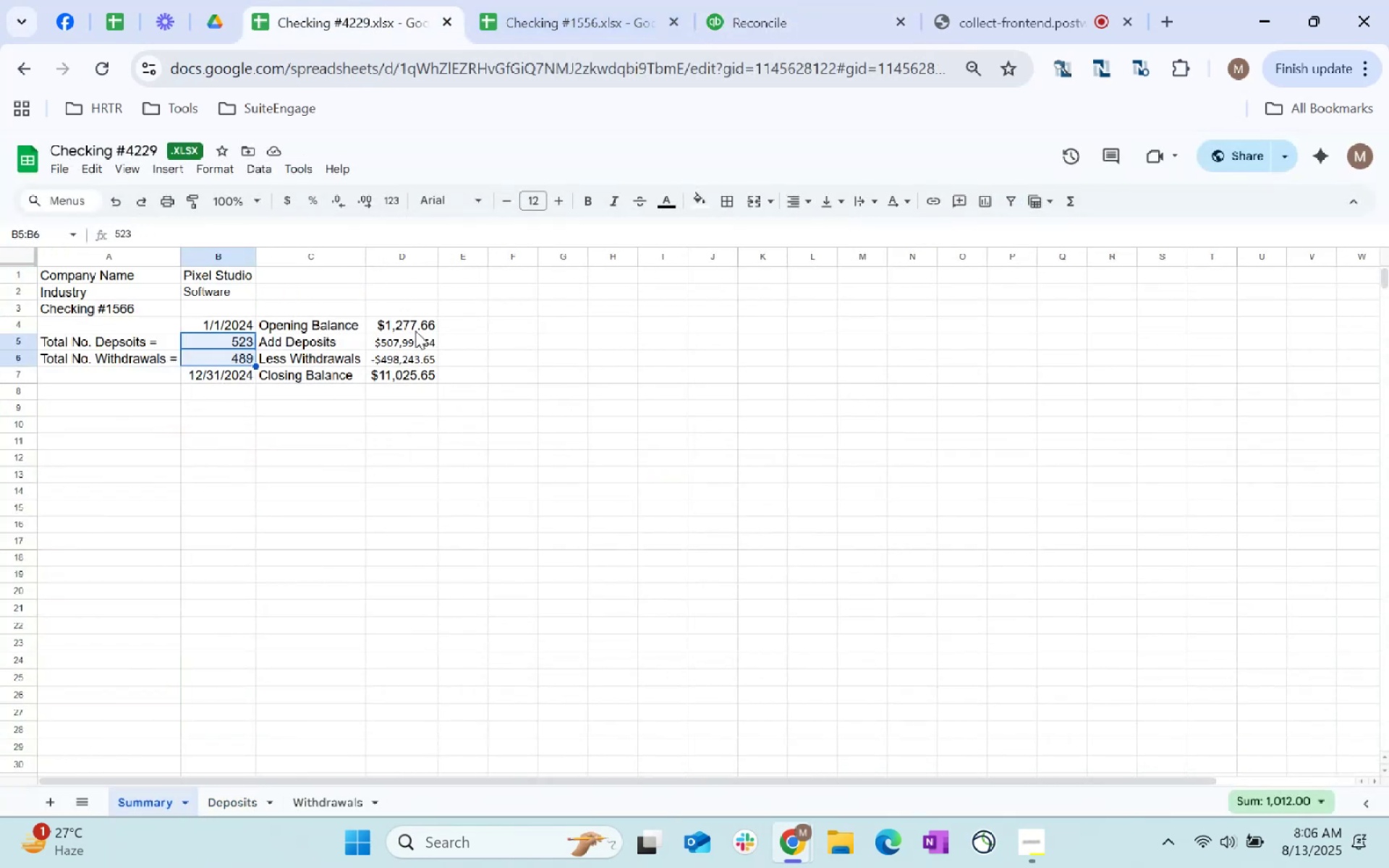 
left_click([402, 372])
 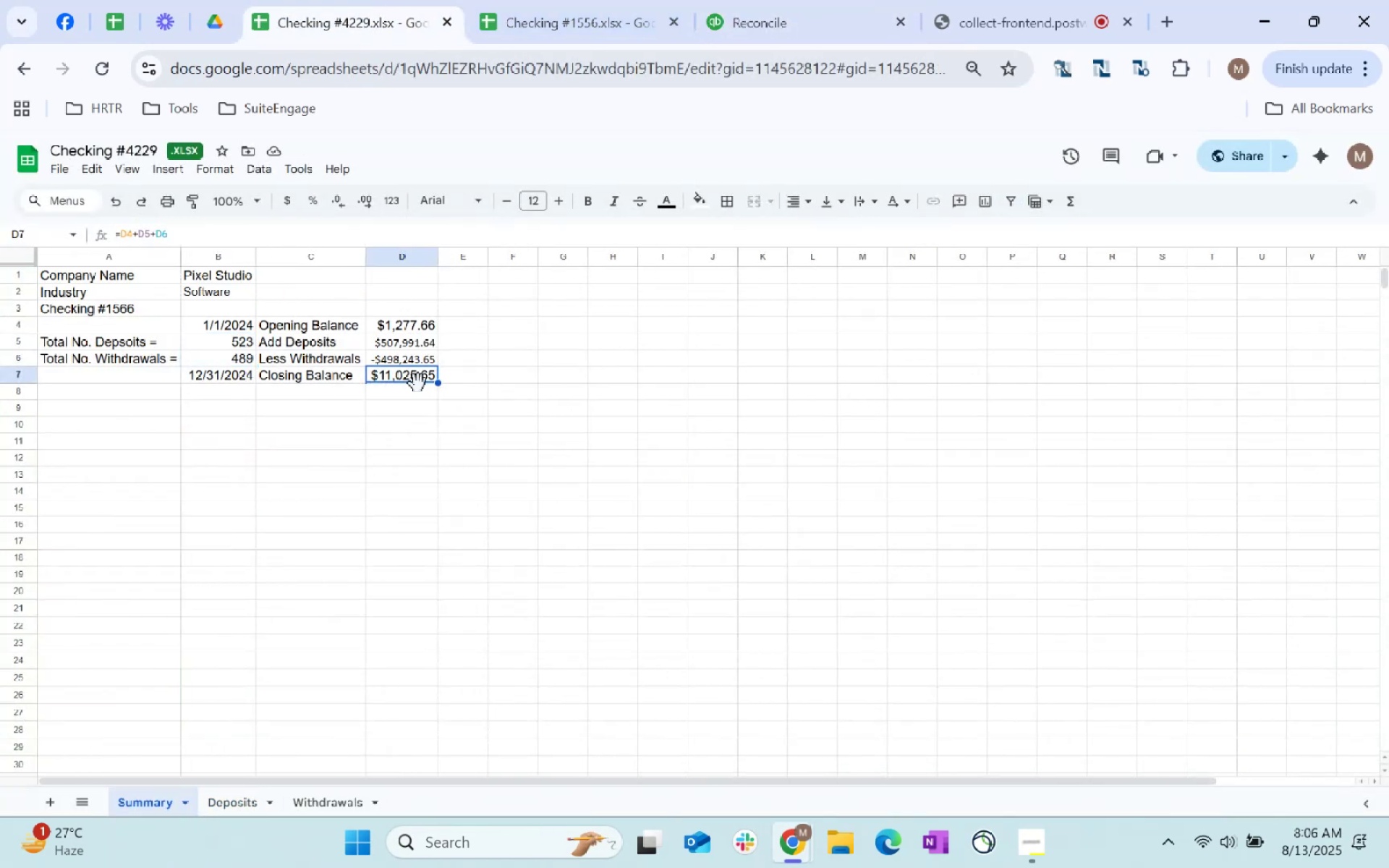 
key(Control+C)
 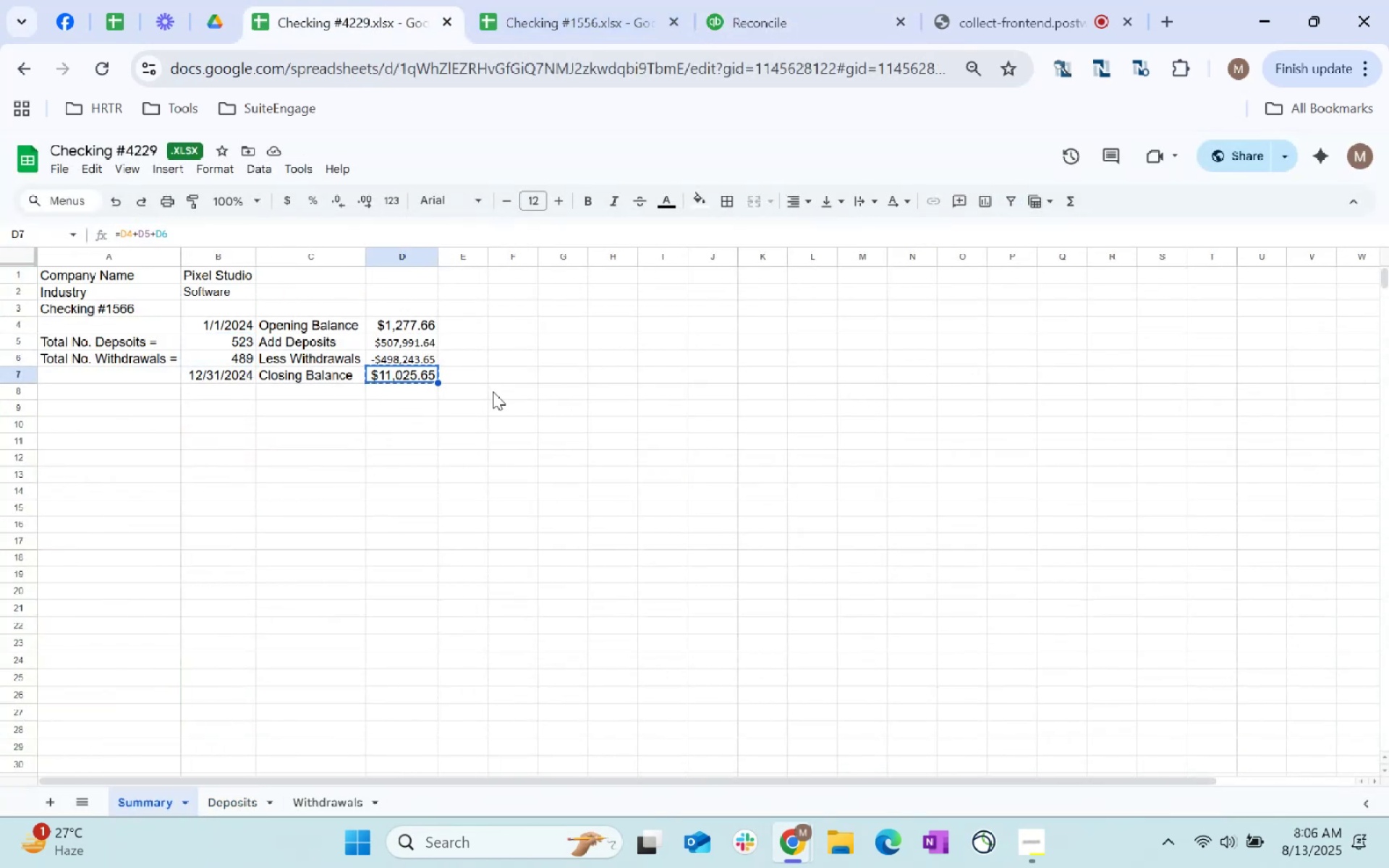 
key(Control+C)
 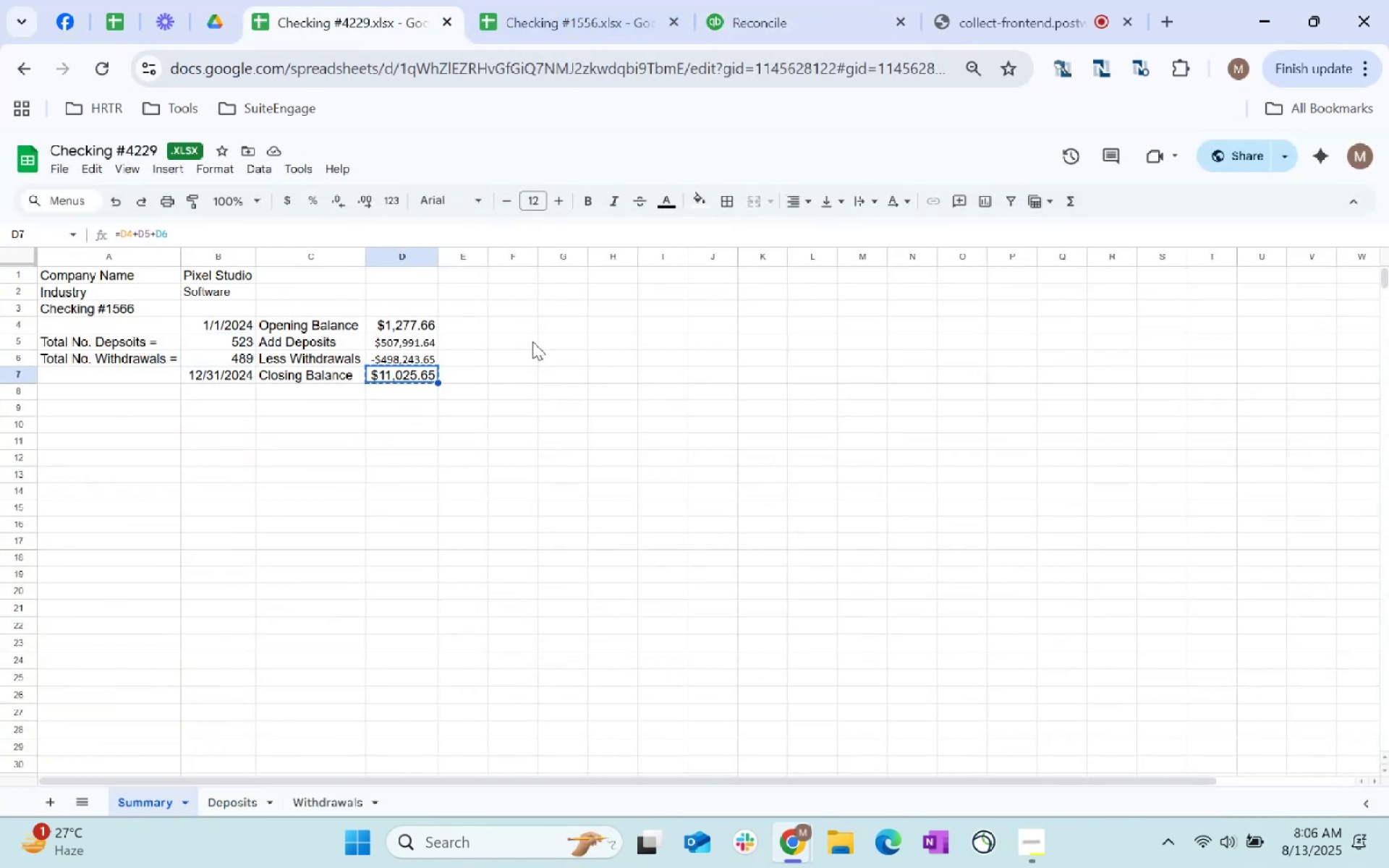 
key(Control+C)
 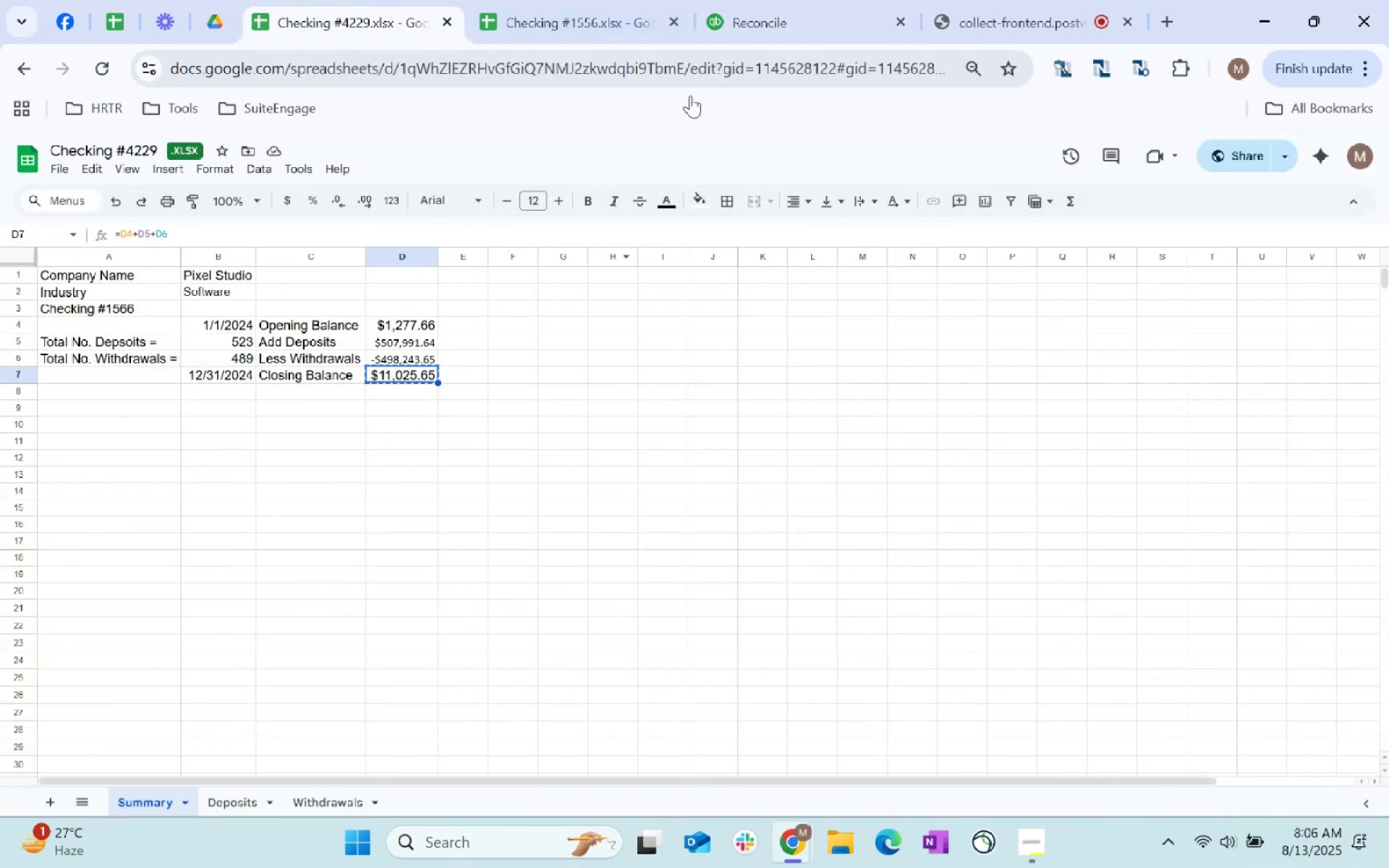 
key(Control+C)
 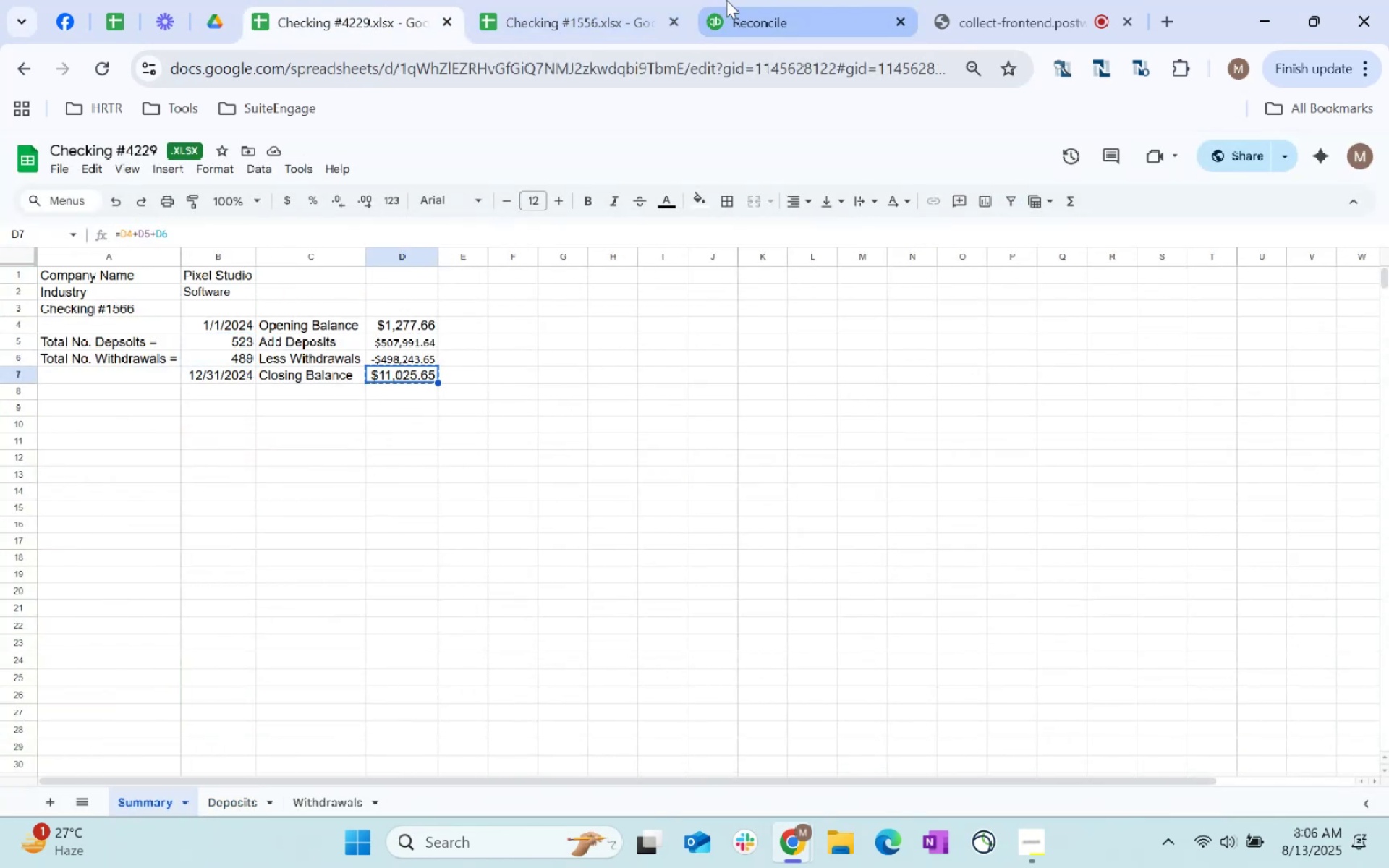 
left_click([729, 0])
 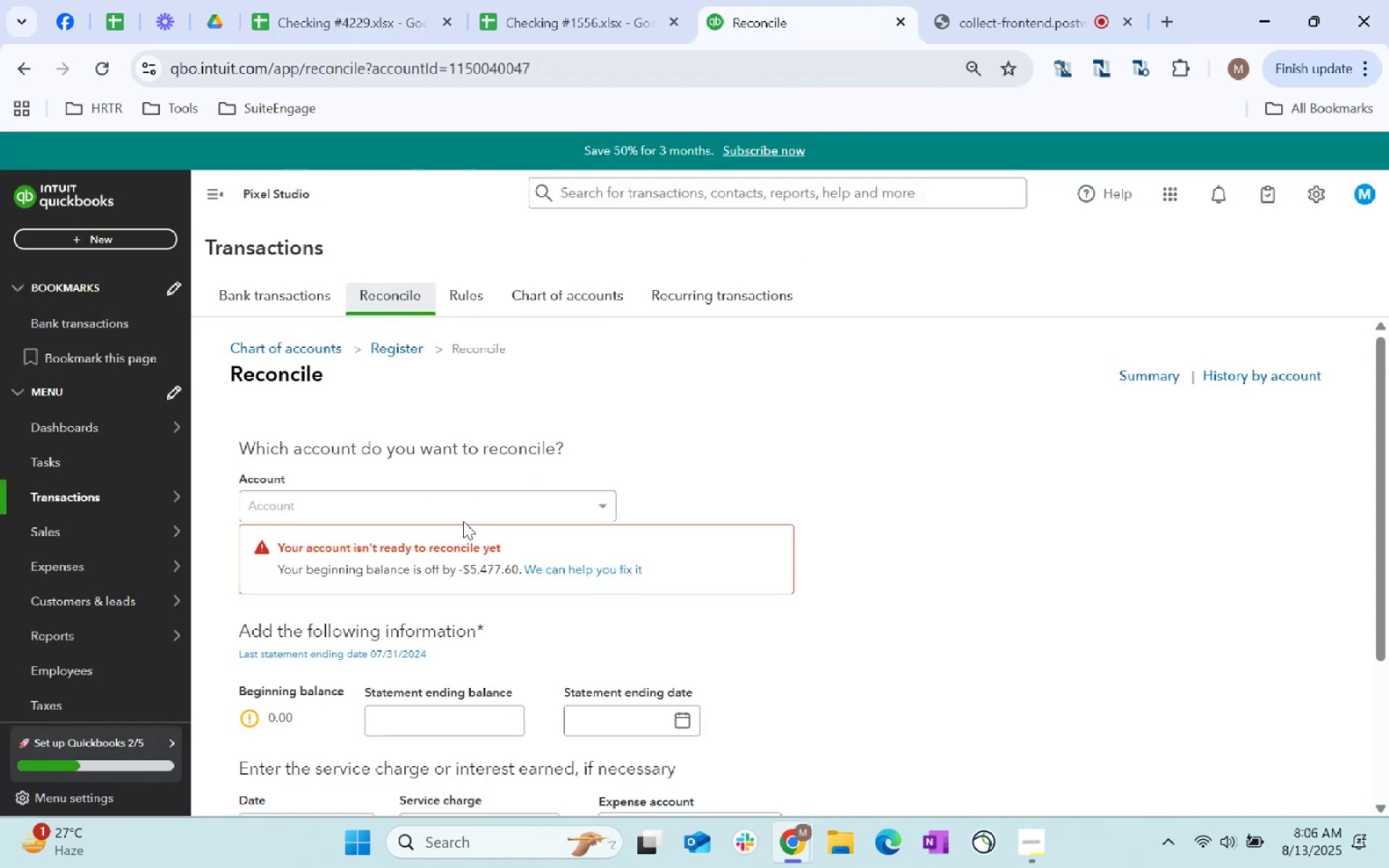 
left_click([451, 503])
 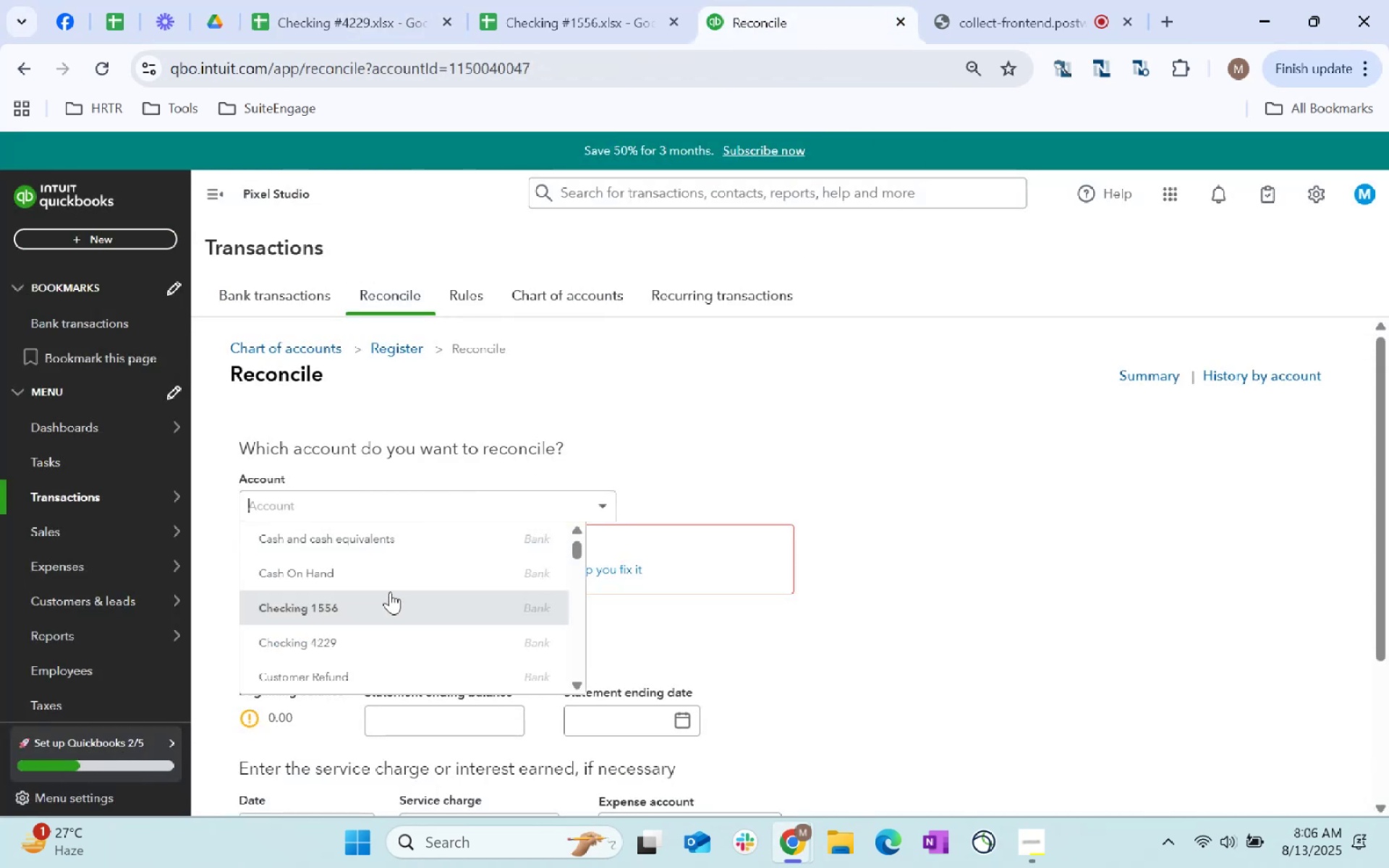 
left_click([383, 646])
 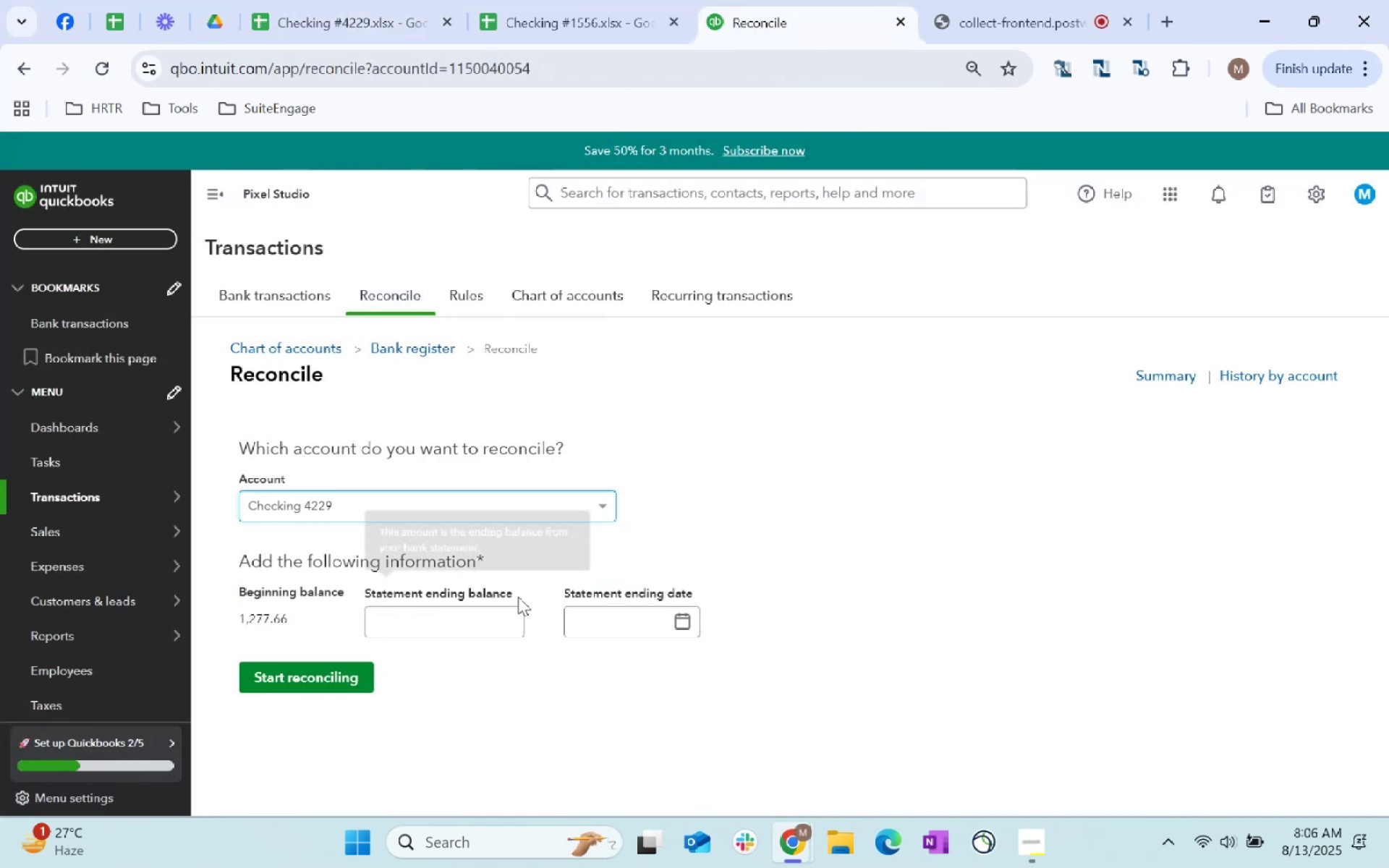 
left_click([462, 626])
 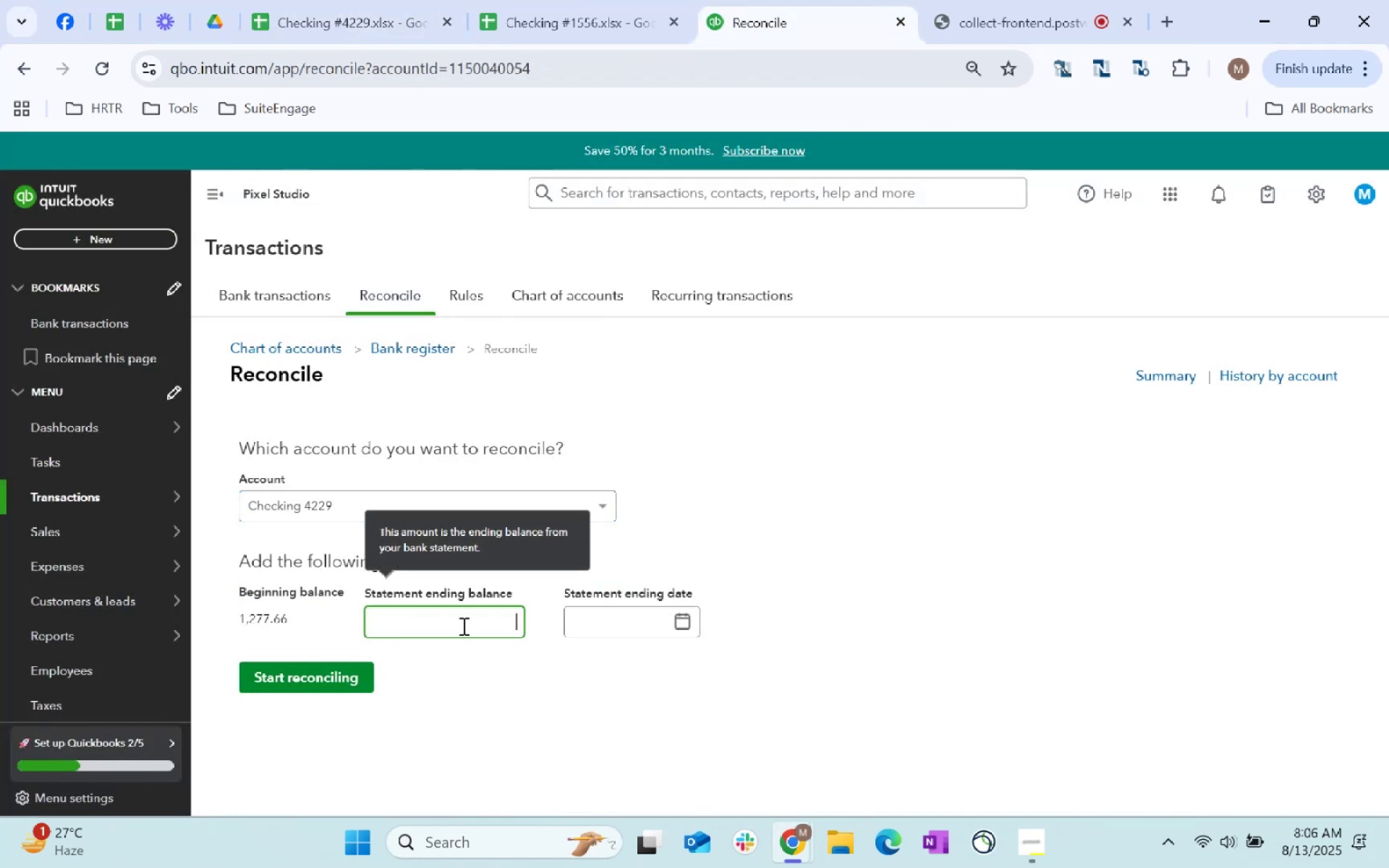 
key(Control+ControlLeft)
 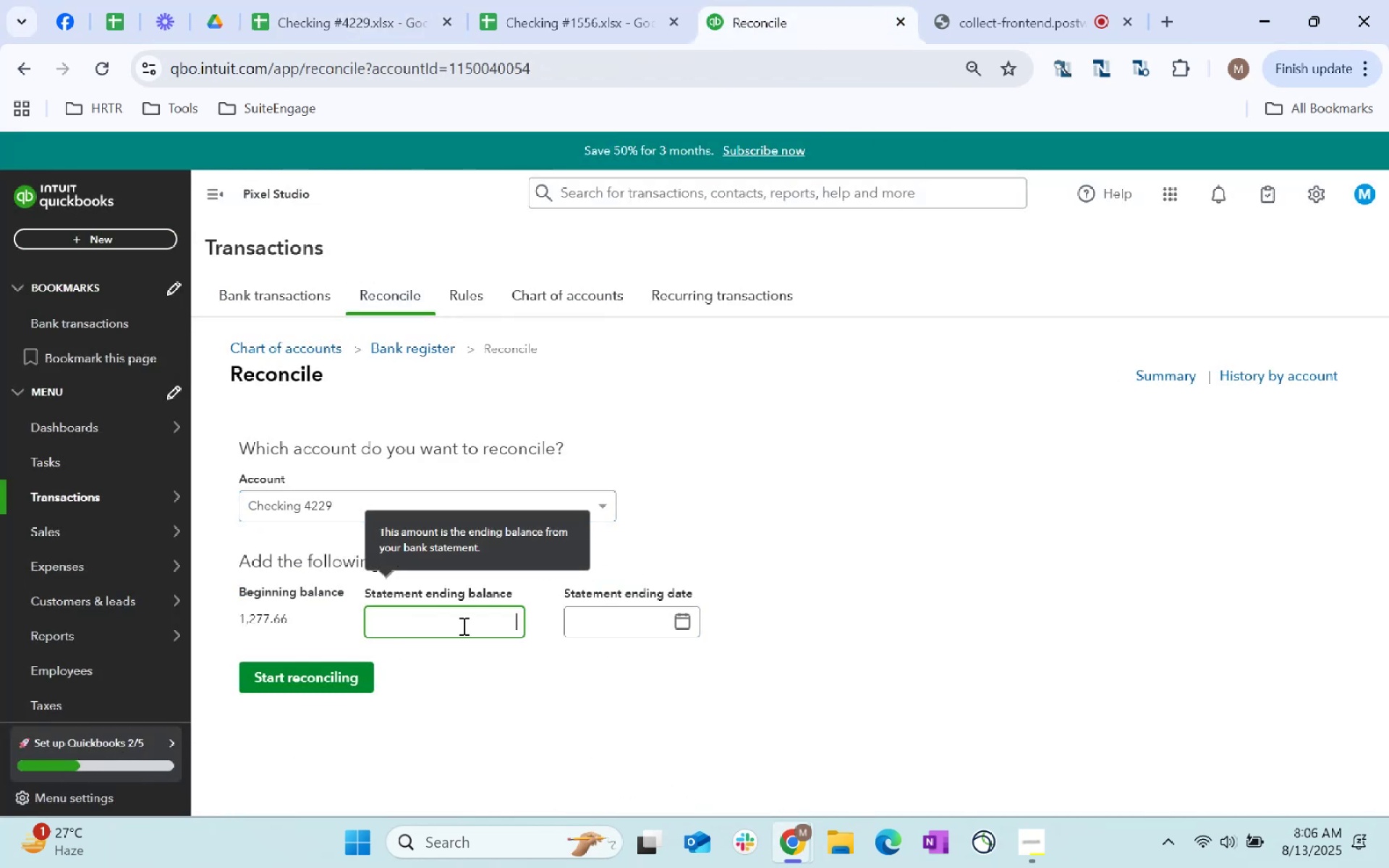 
key(Control+V)
 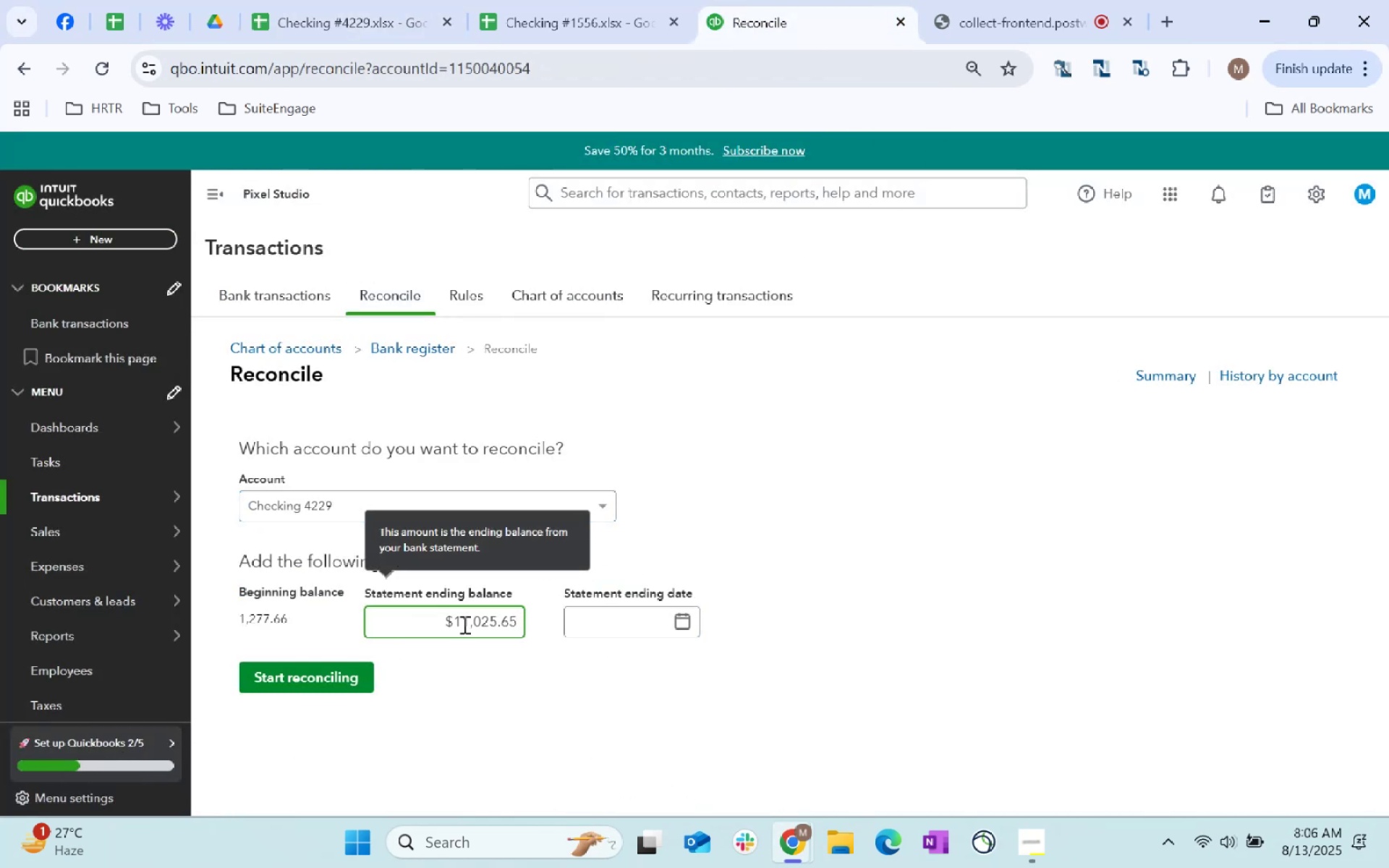 
left_click([456, 622])
 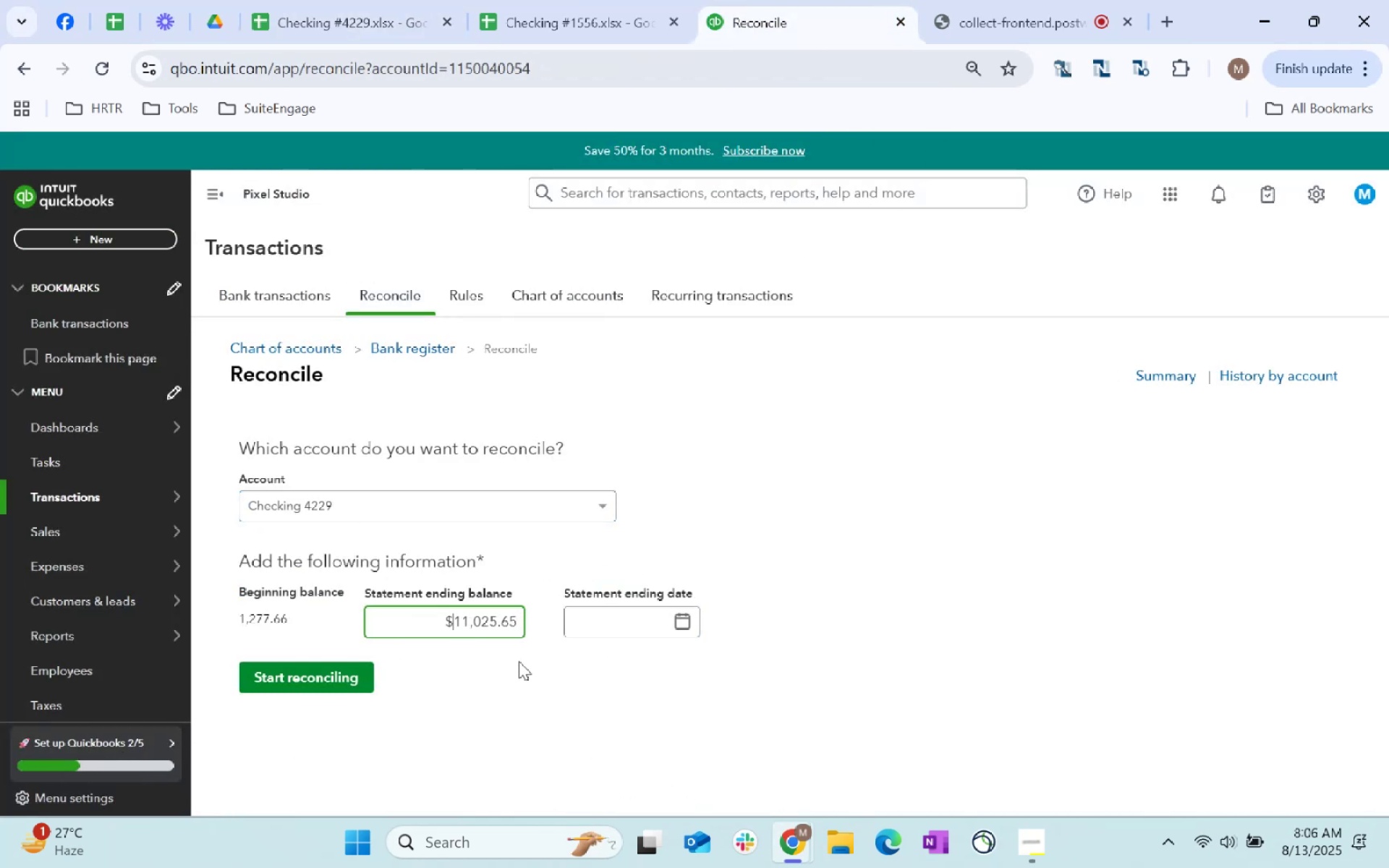 
key(Backspace)
key(Tab)
type(12/31/200)
key(Backspace)
type(24)
 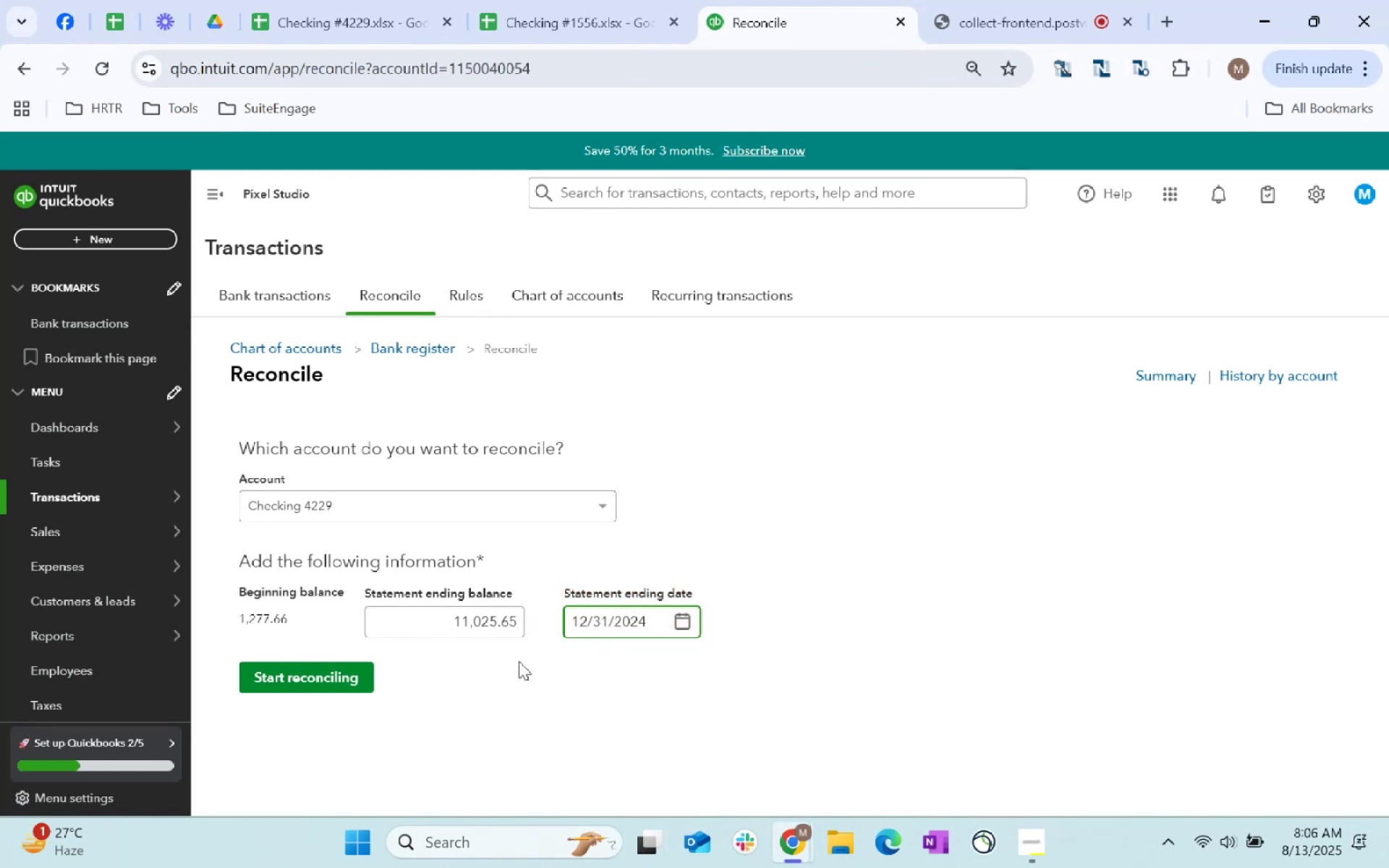 
left_click([520, 663])
 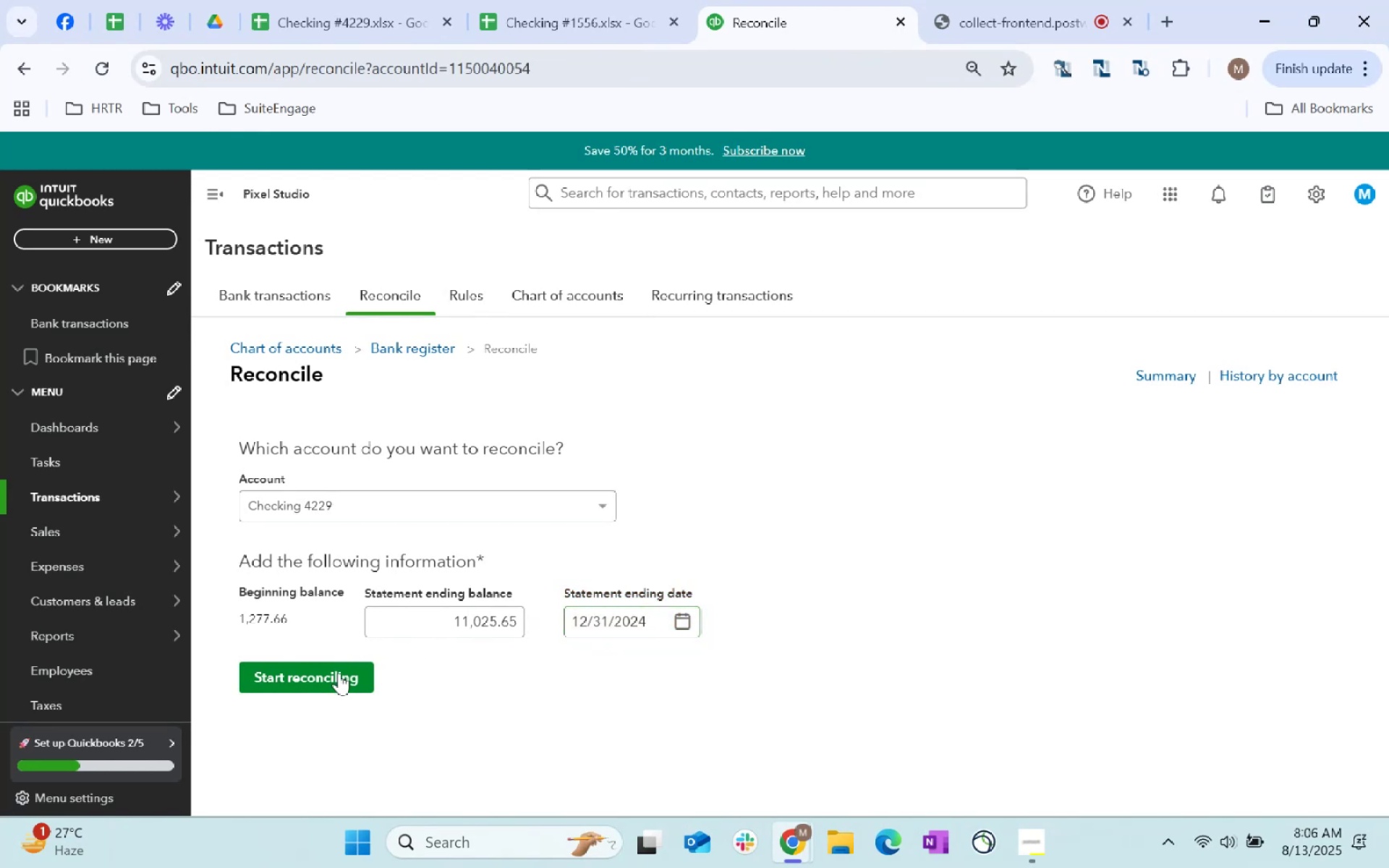 
wait(8.4)
 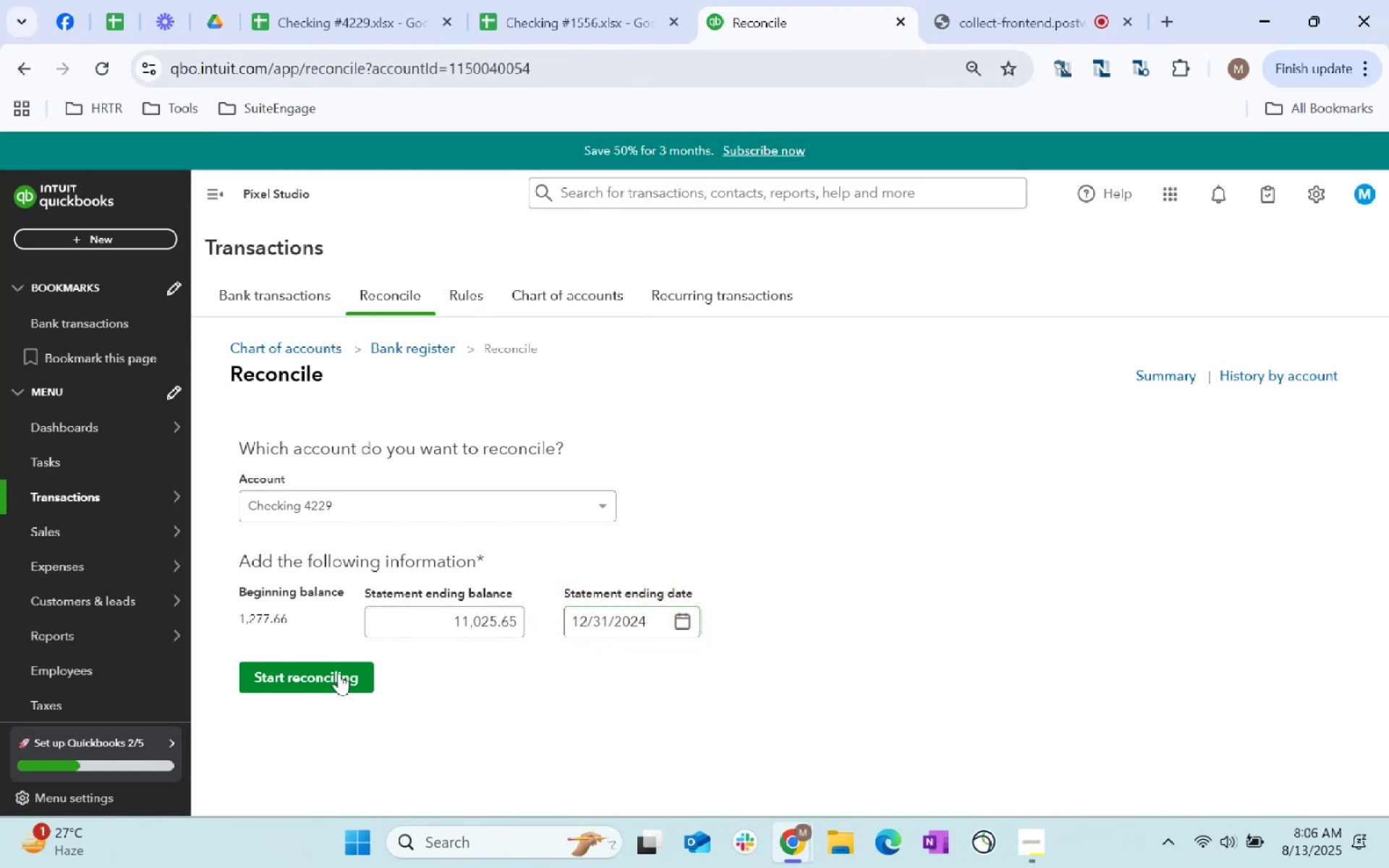 
left_click([339, 673])
 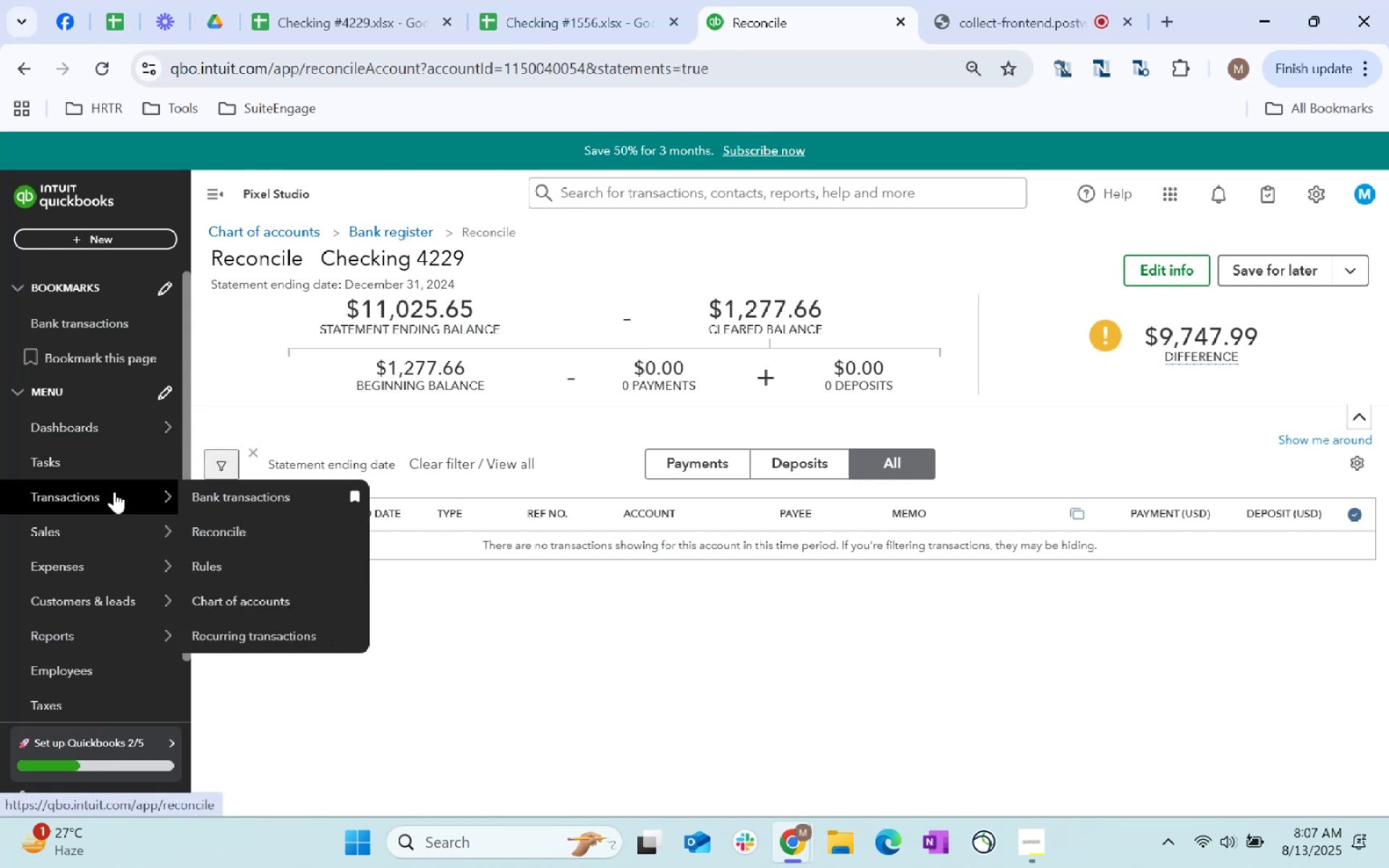 
wait(21.87)
 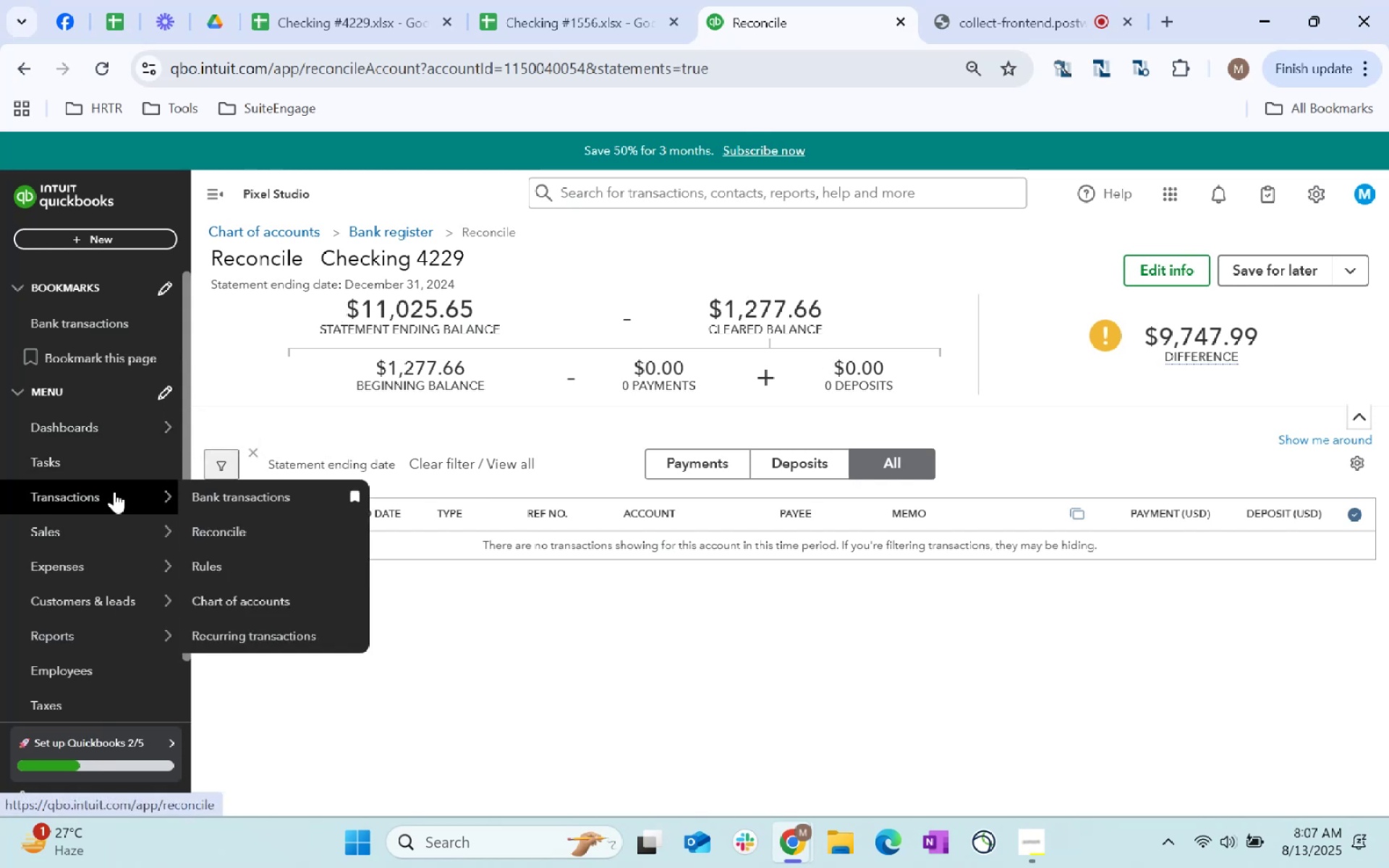 
scroll: coordinate [874, 490], scroll_direction: down, amount: 1.0
 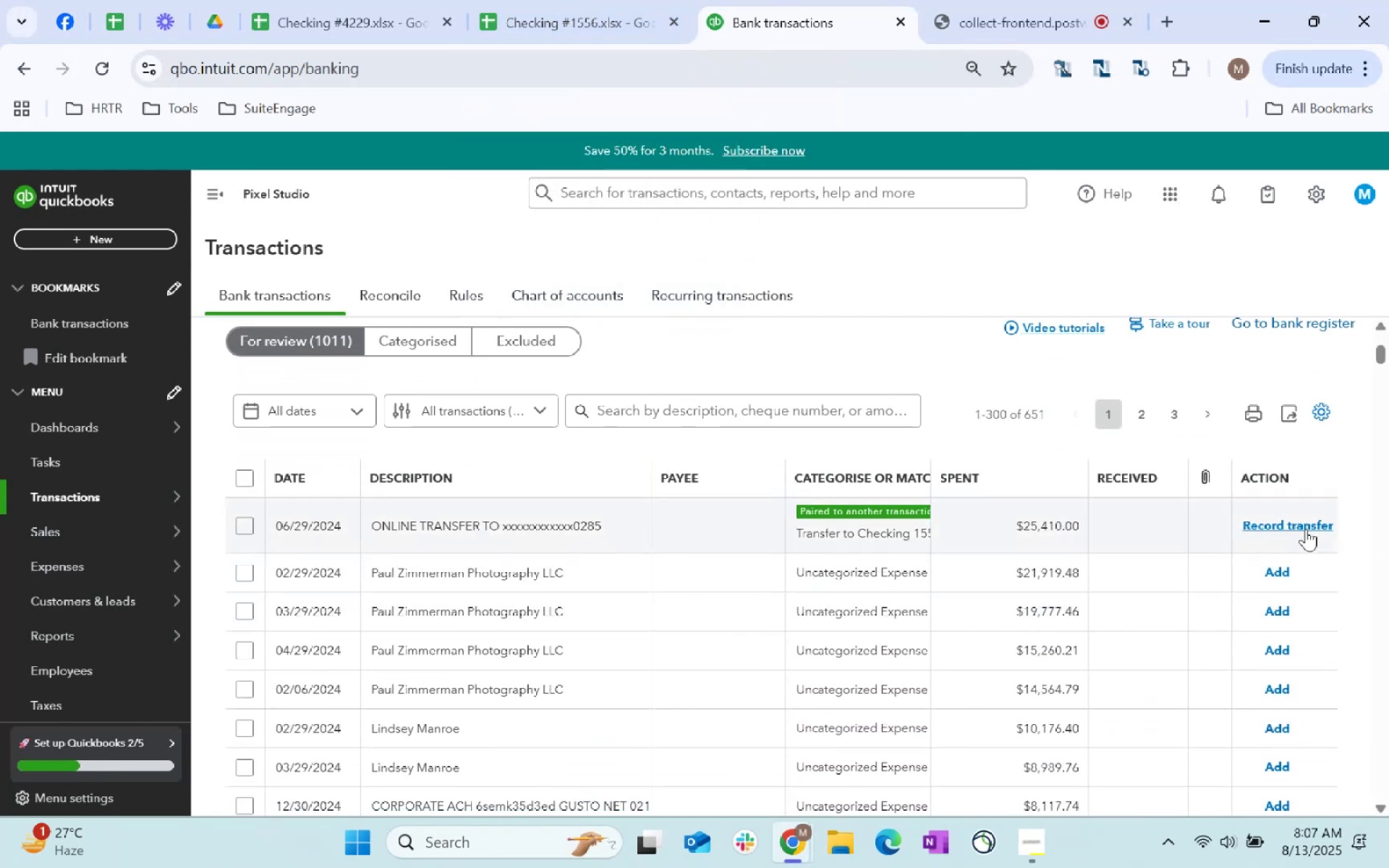 
wait(6.55)
 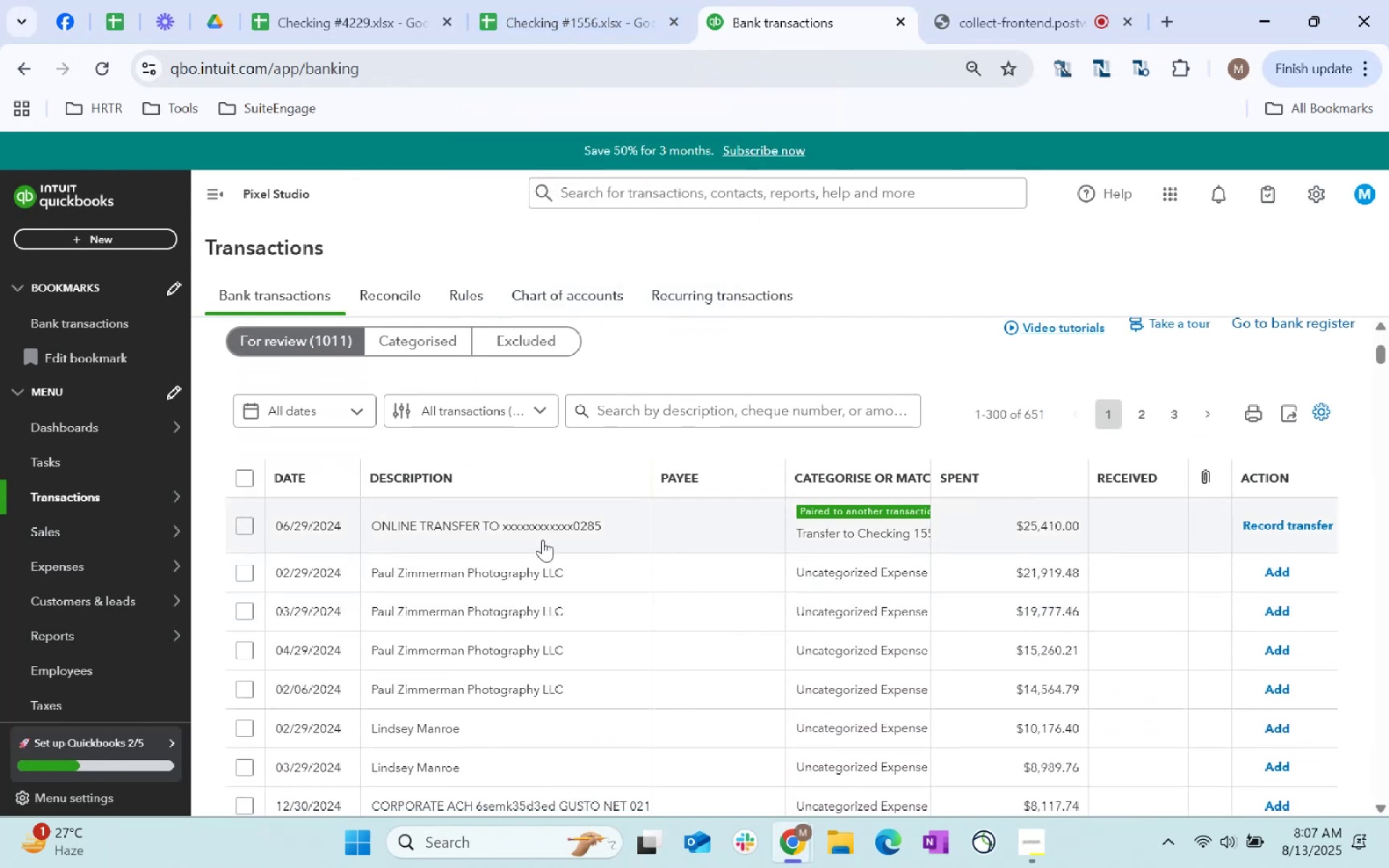 
left_click([1320, 523])
 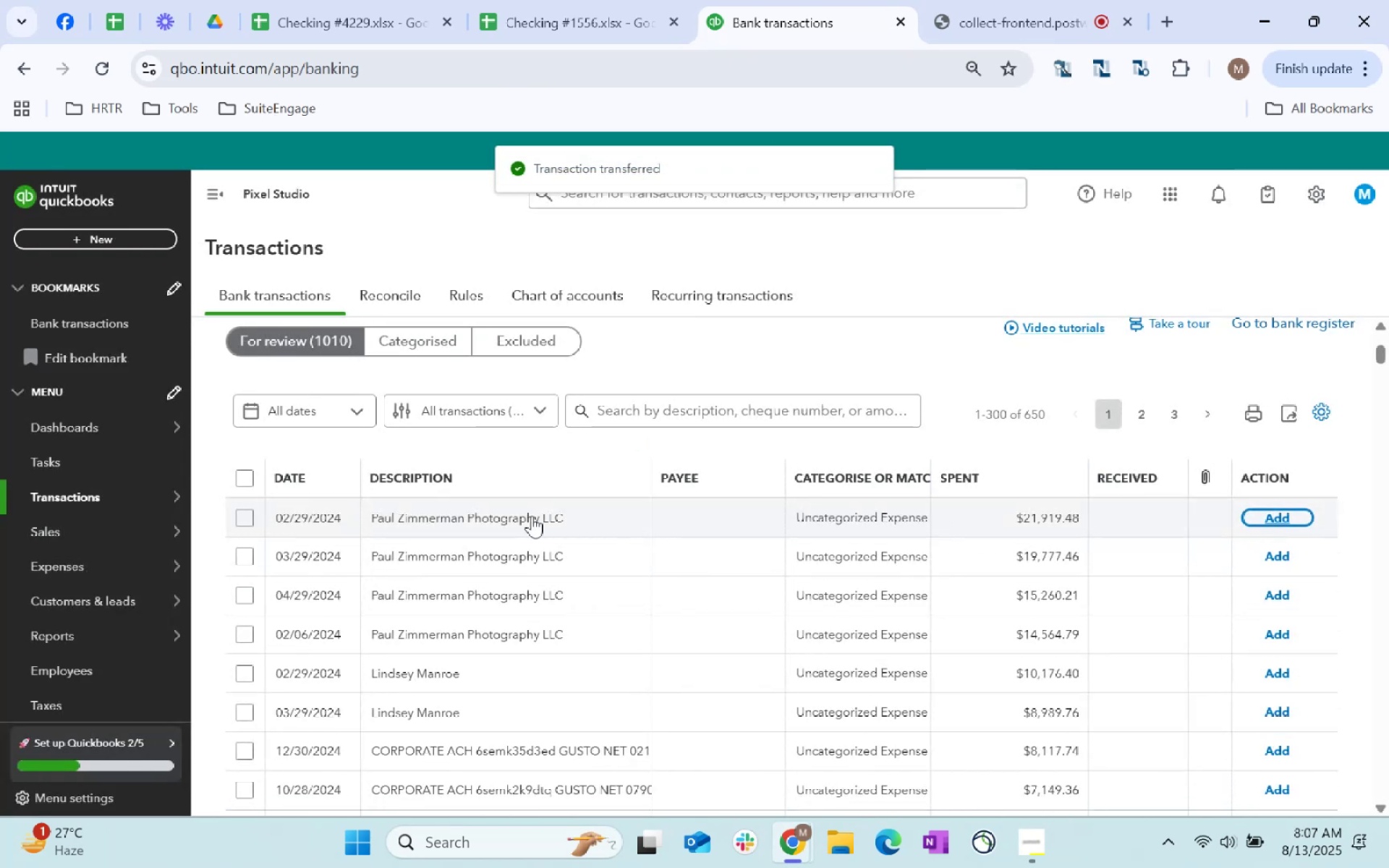 
left_click_drag(start_coordinate=[574, 522], to_coordinate=[368, 524])
 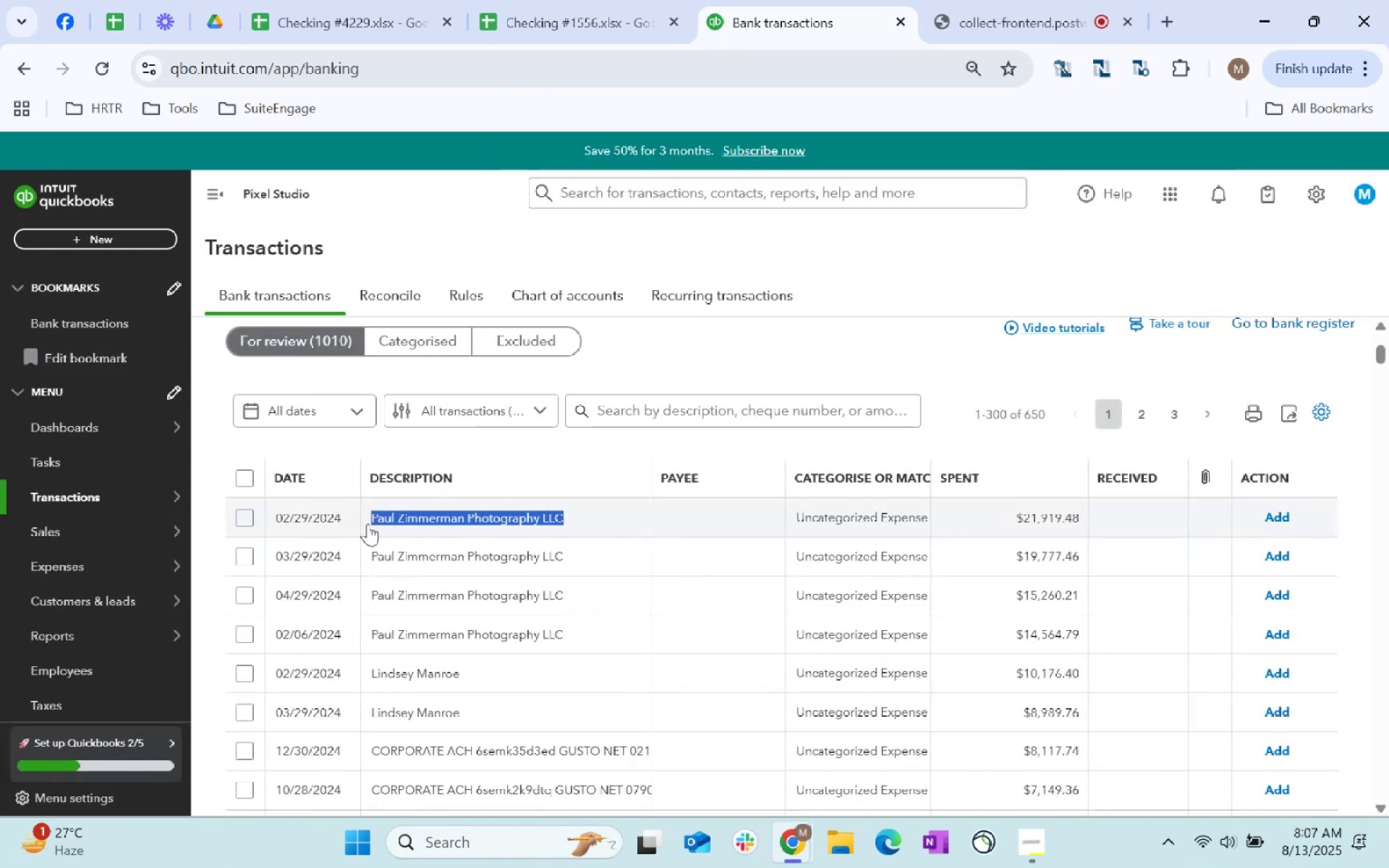 
key(Control+C)
 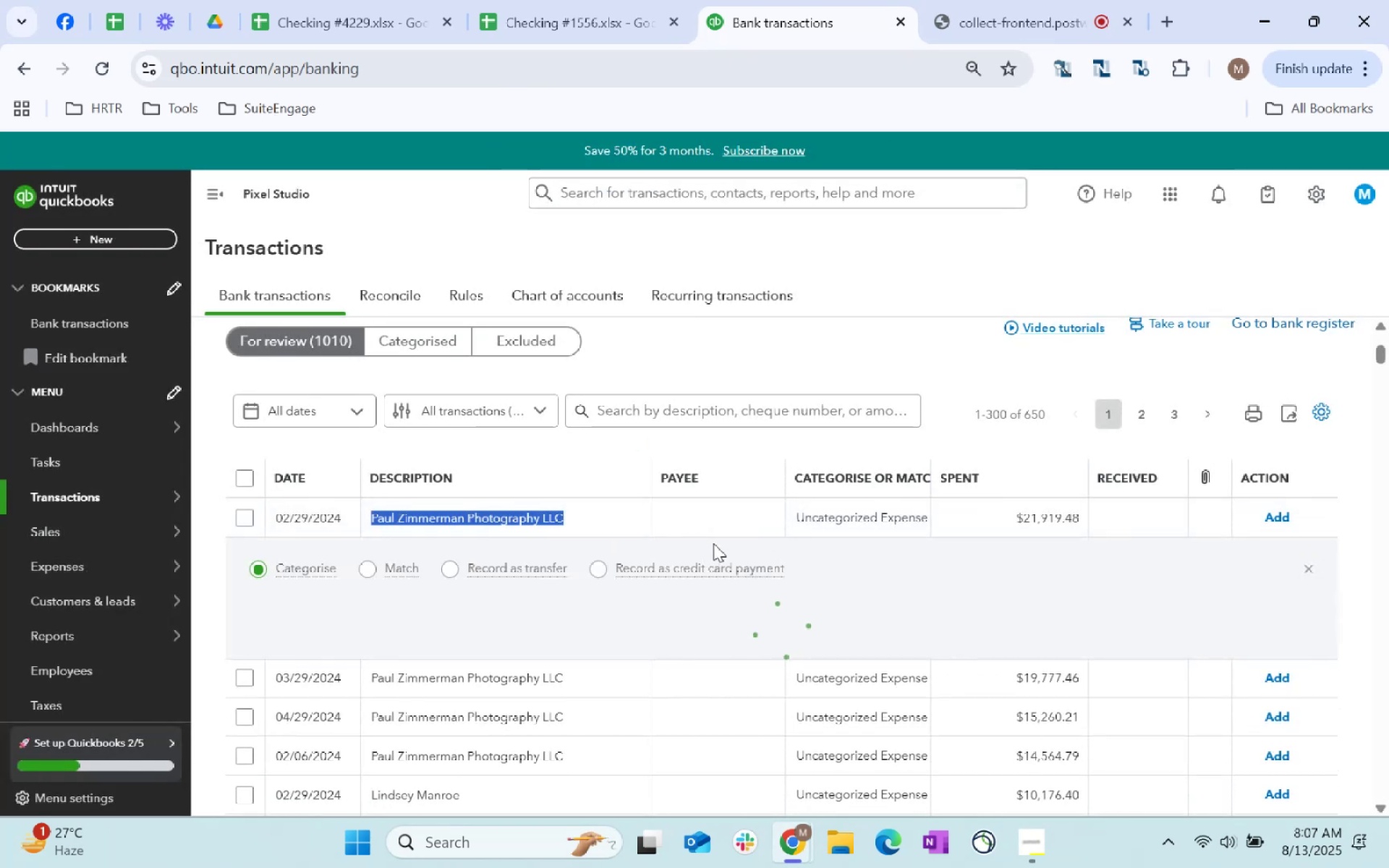 
key(Control+C)
 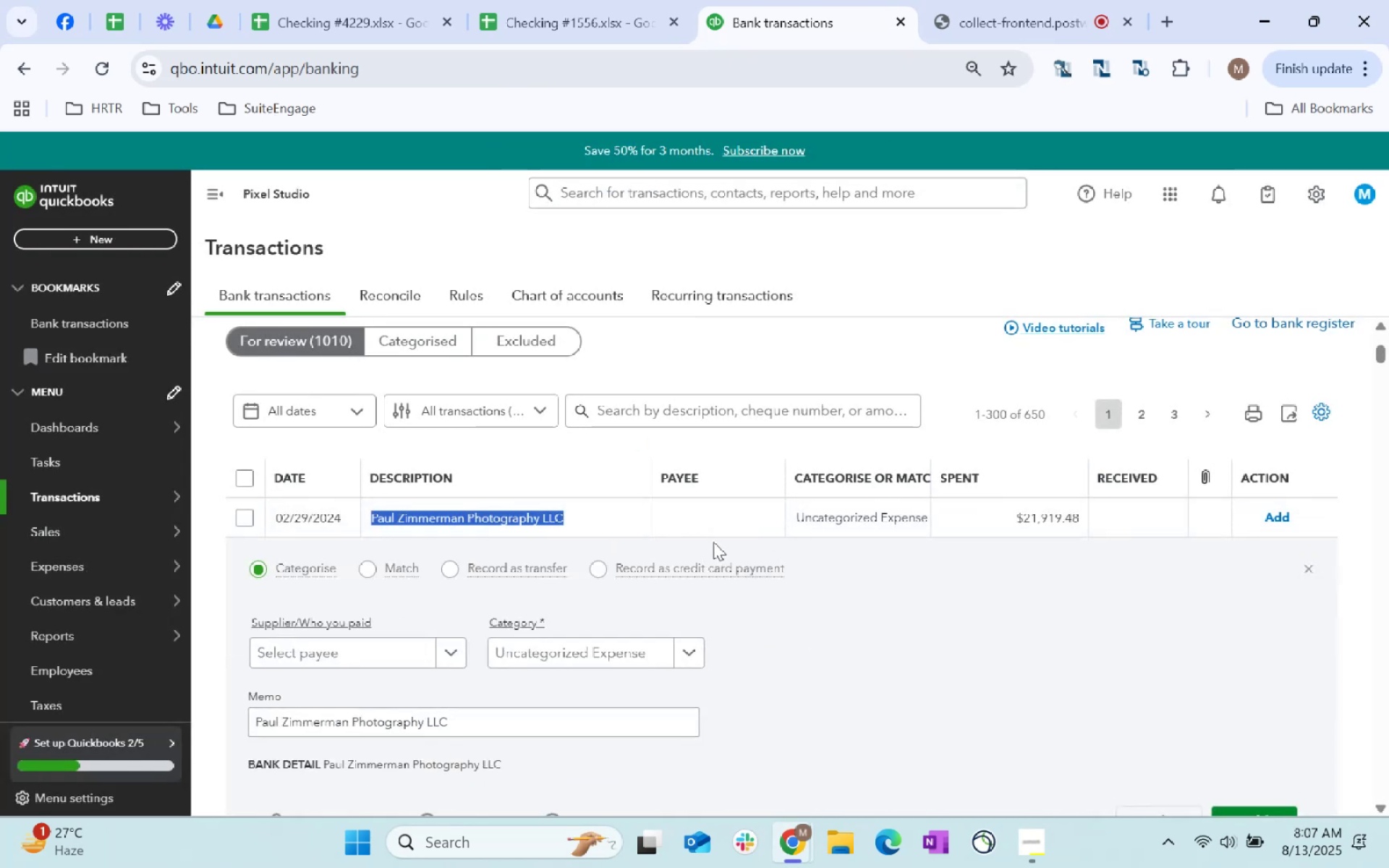 
key(Control+C)
 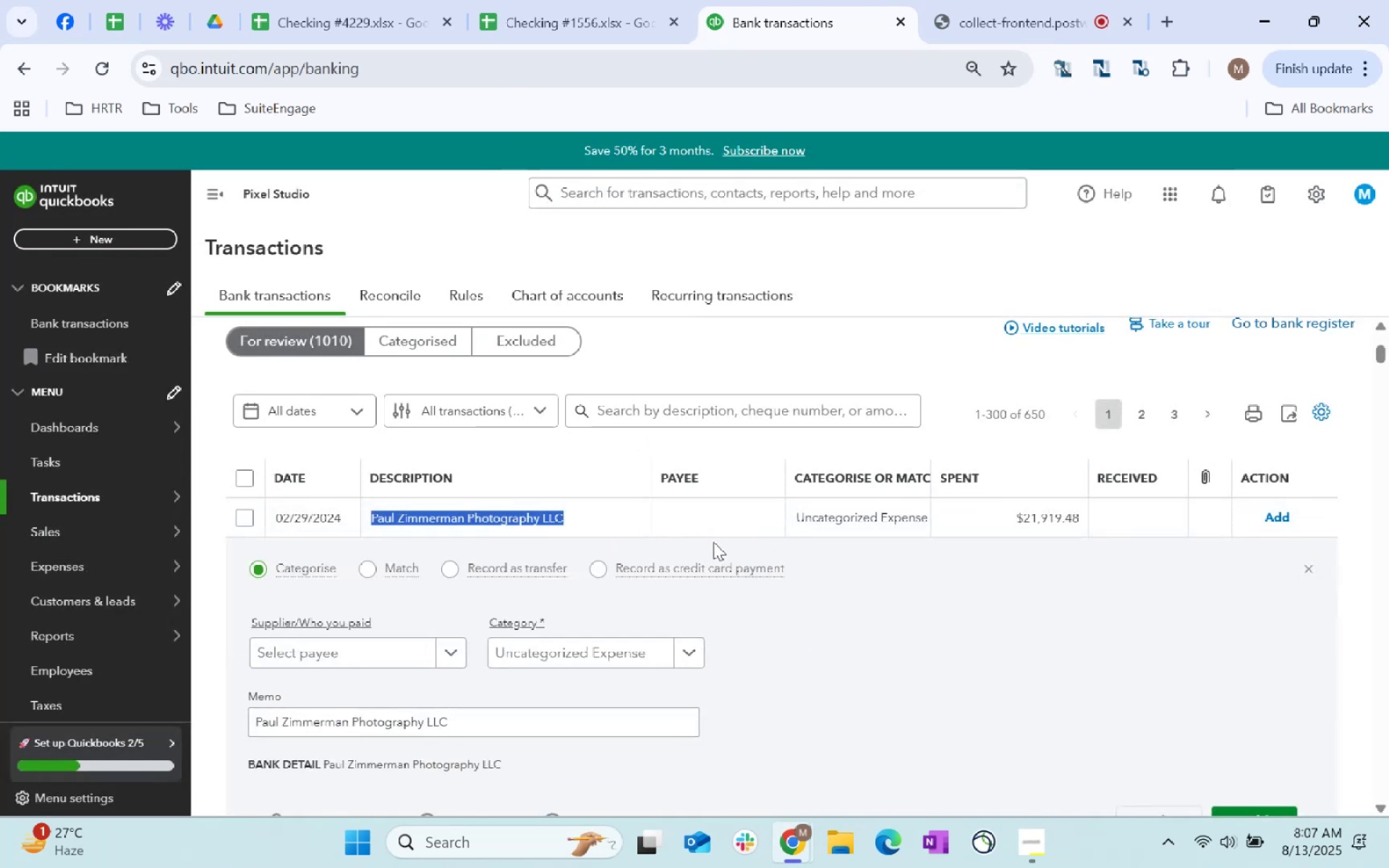 
key(Control+C)
 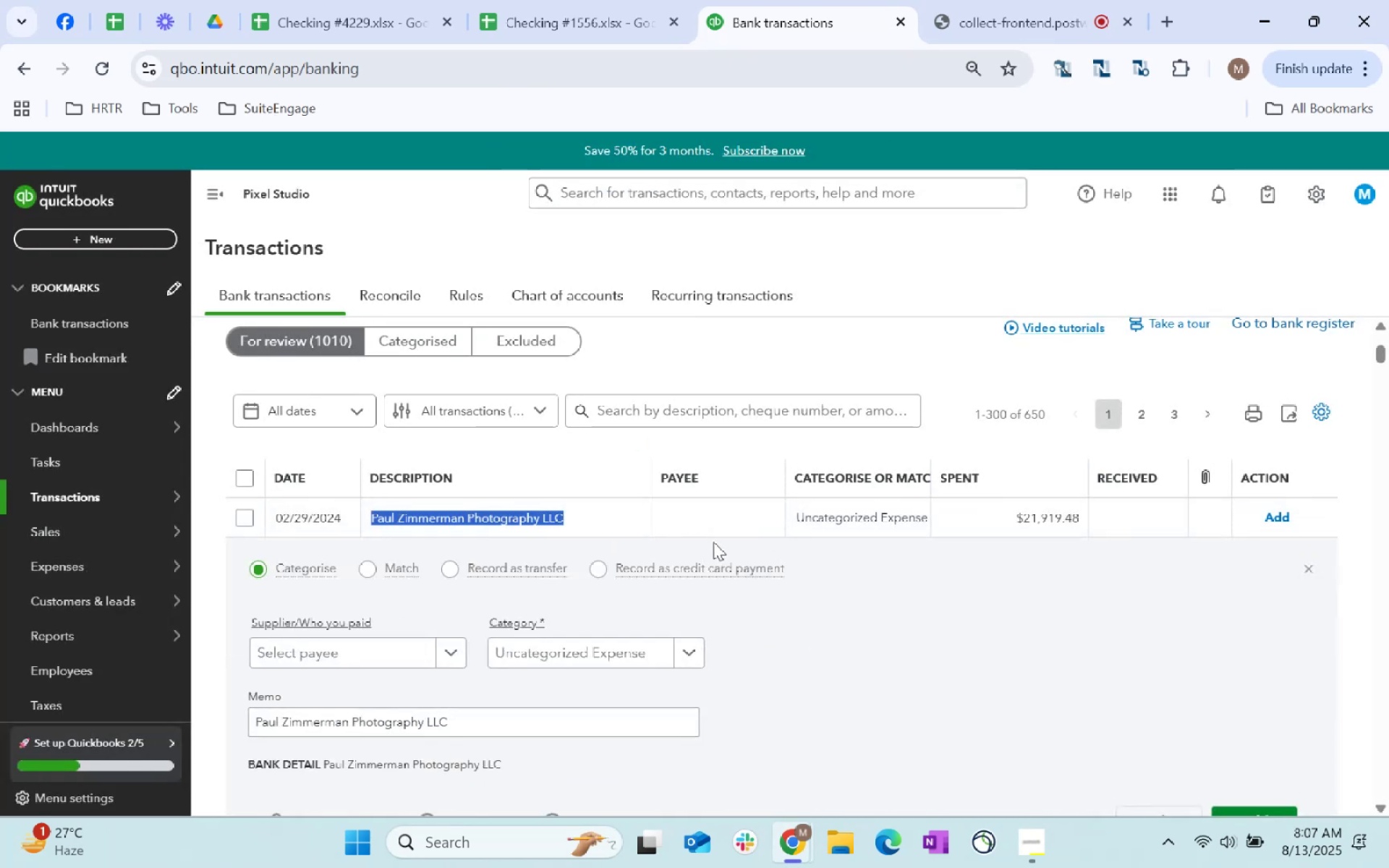 
key(Control+C)
 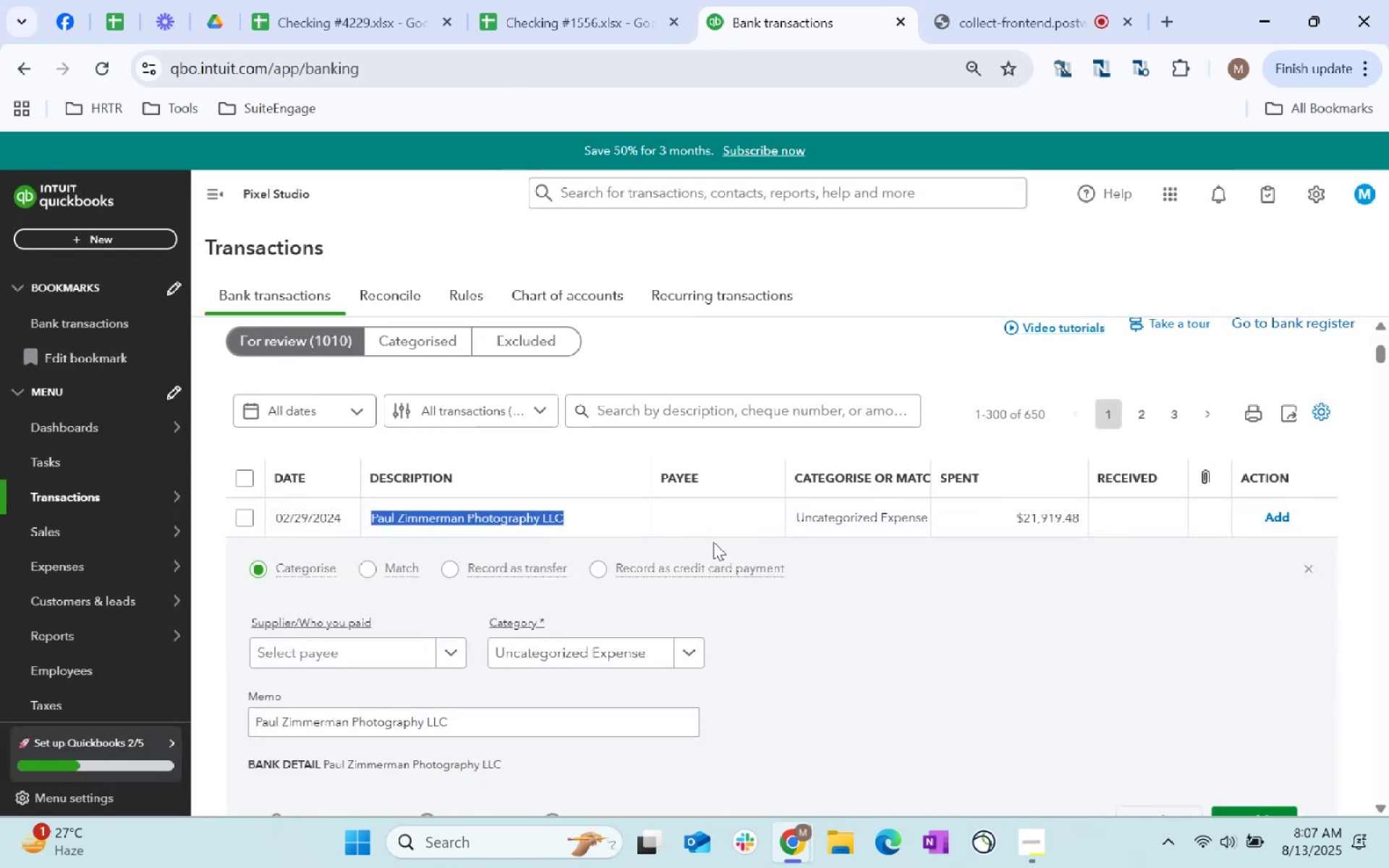 
key(Control+C)
 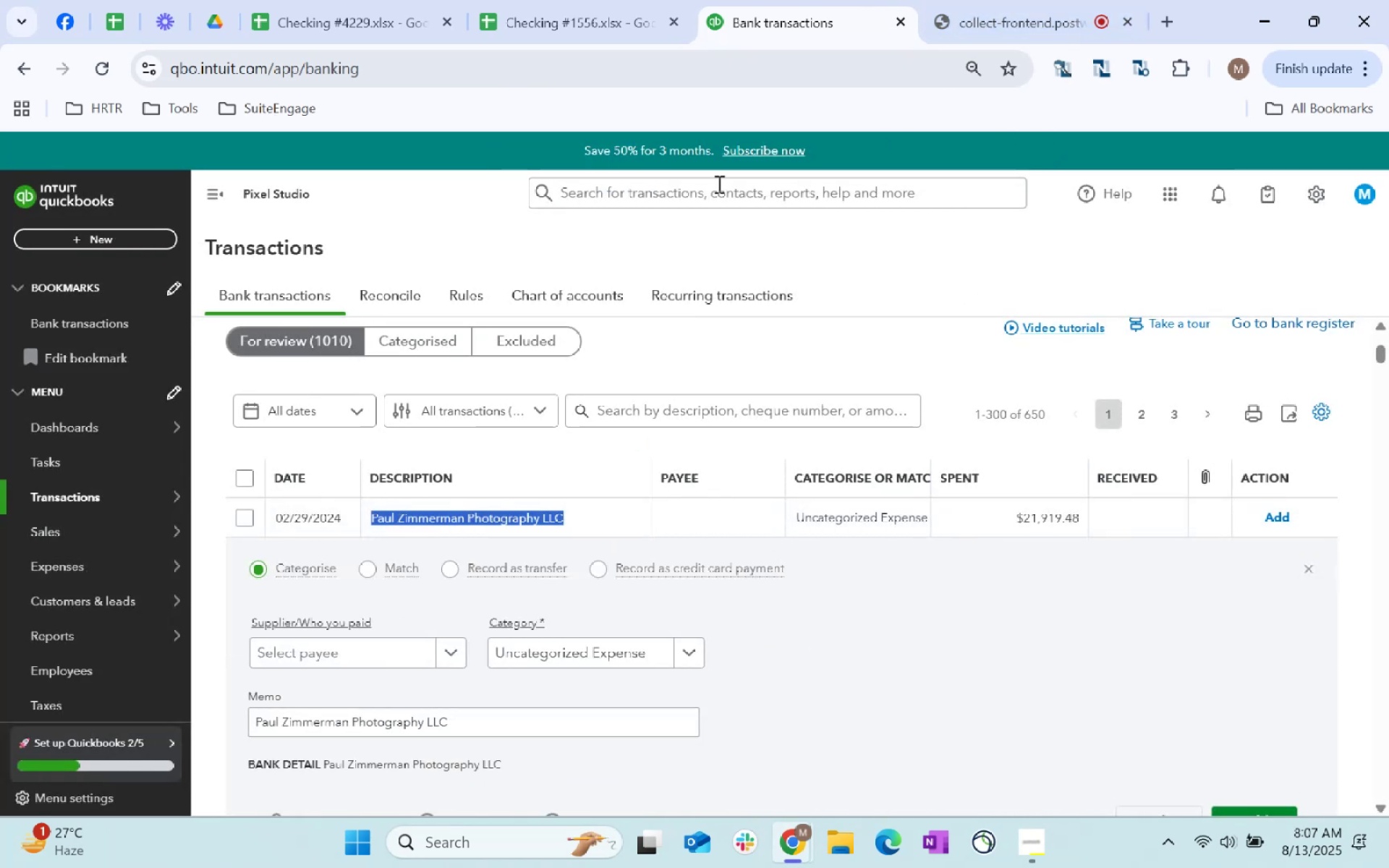 
key(Shift+ShiftLeft)
 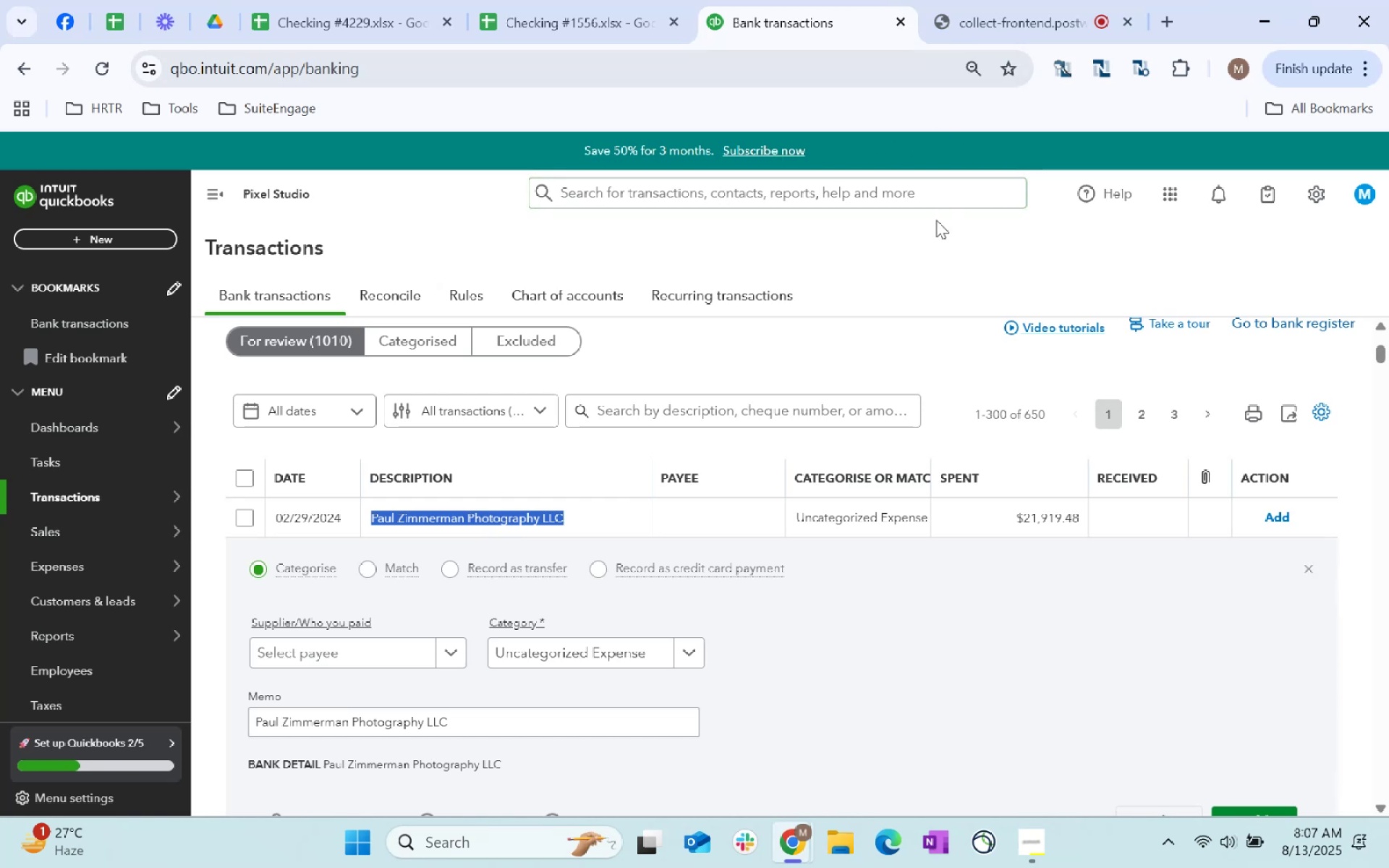 
key(Control+N)
 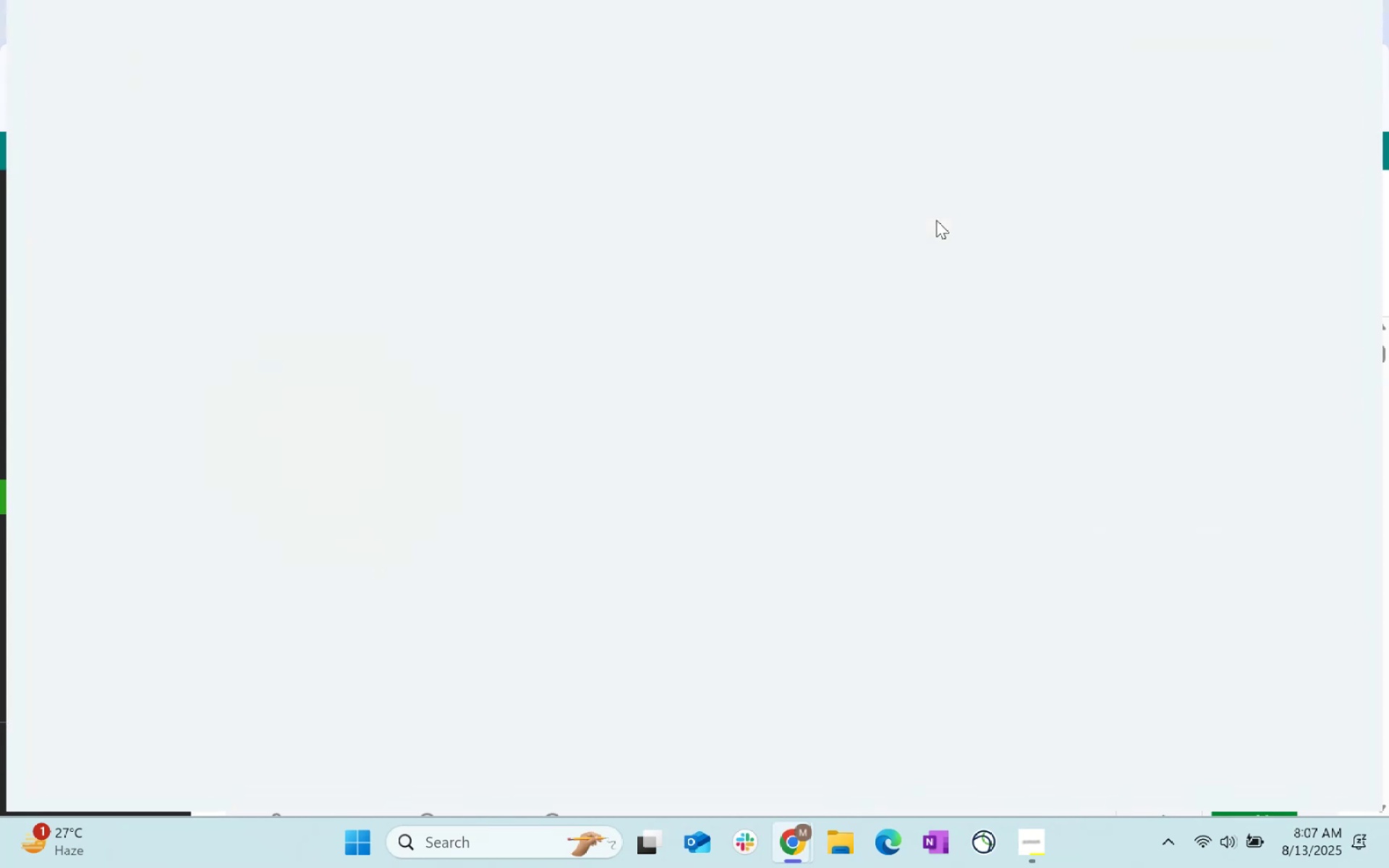 
type(chat)
 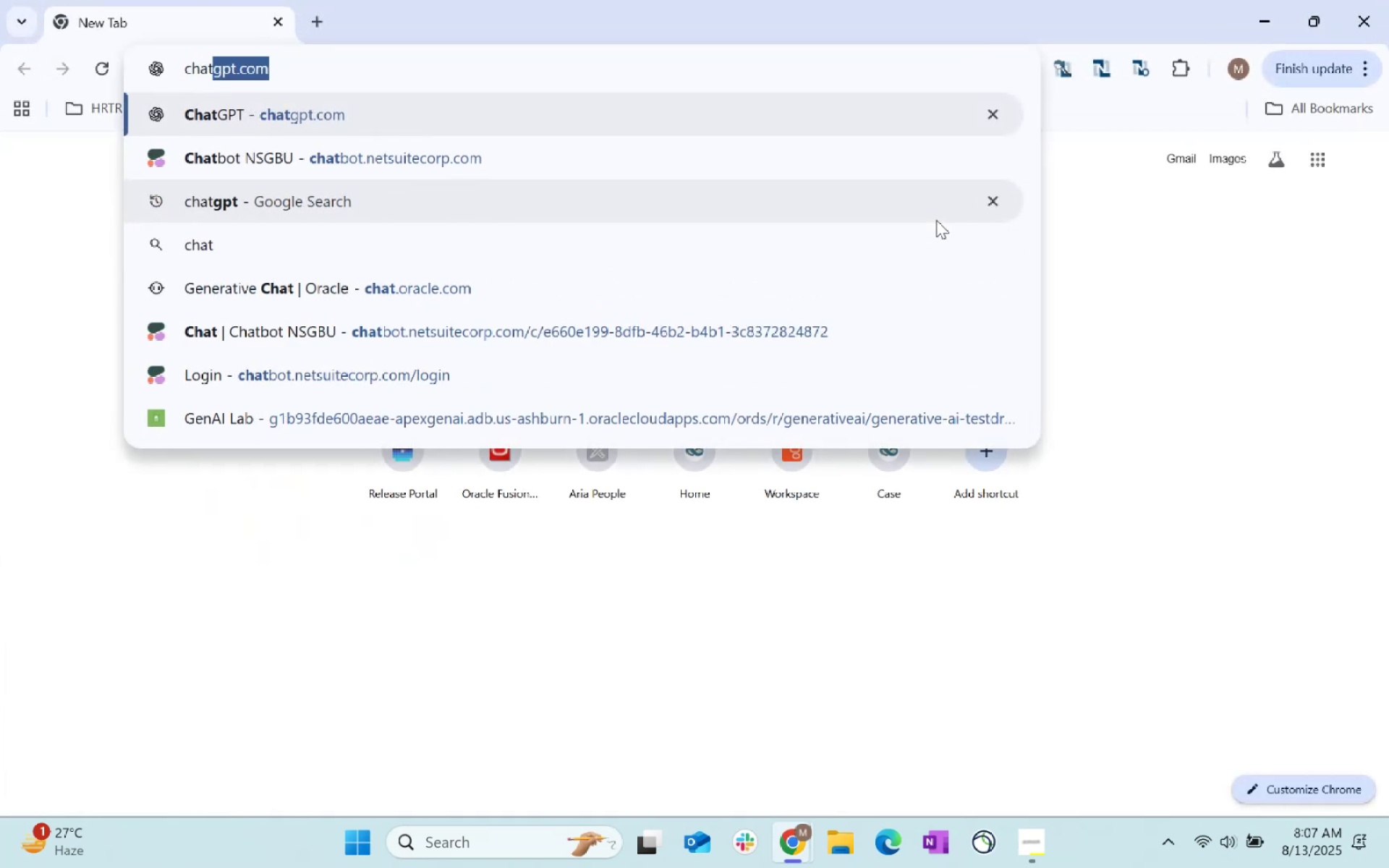 
key(Enter)
 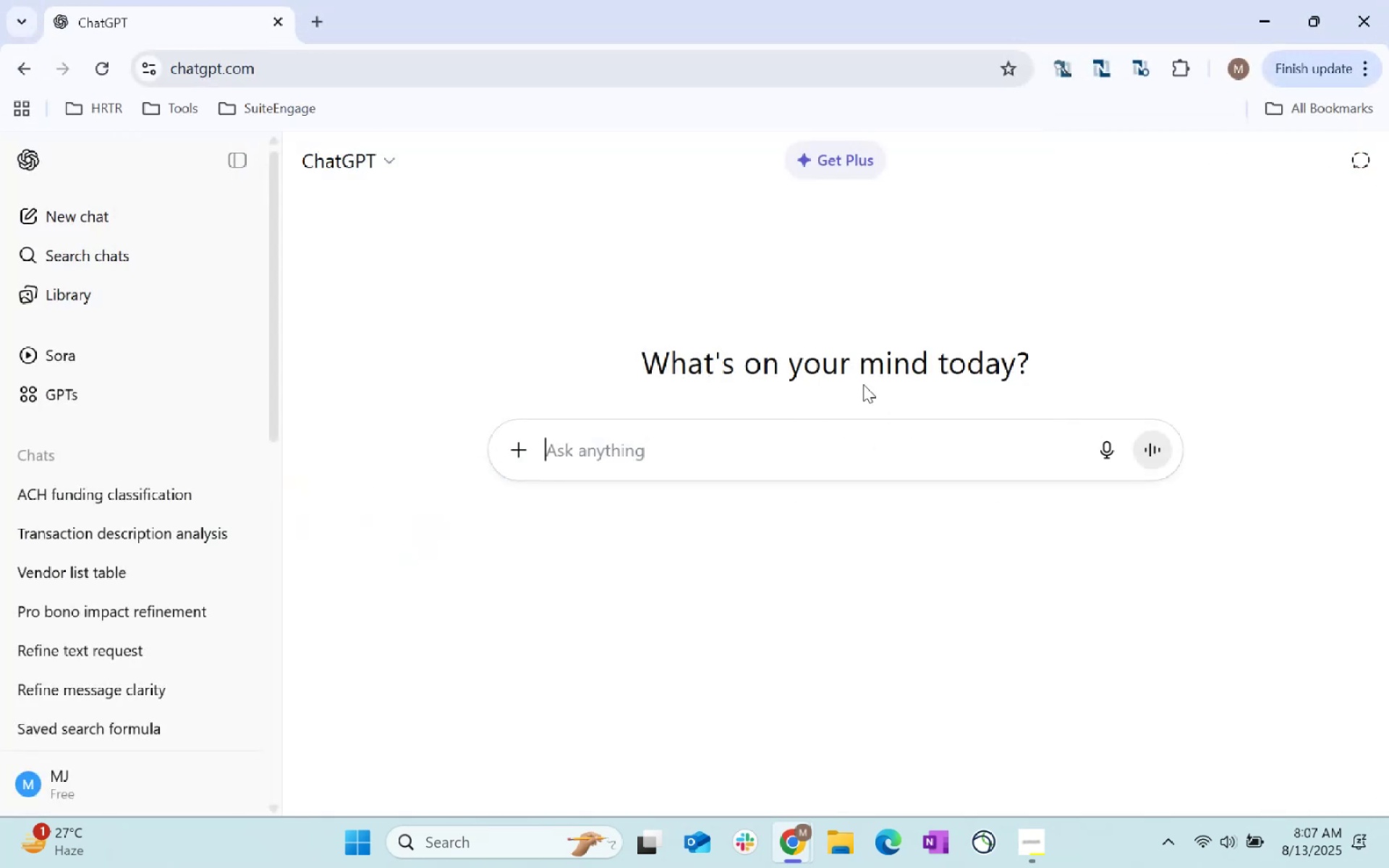 
left_click([807, 428])
 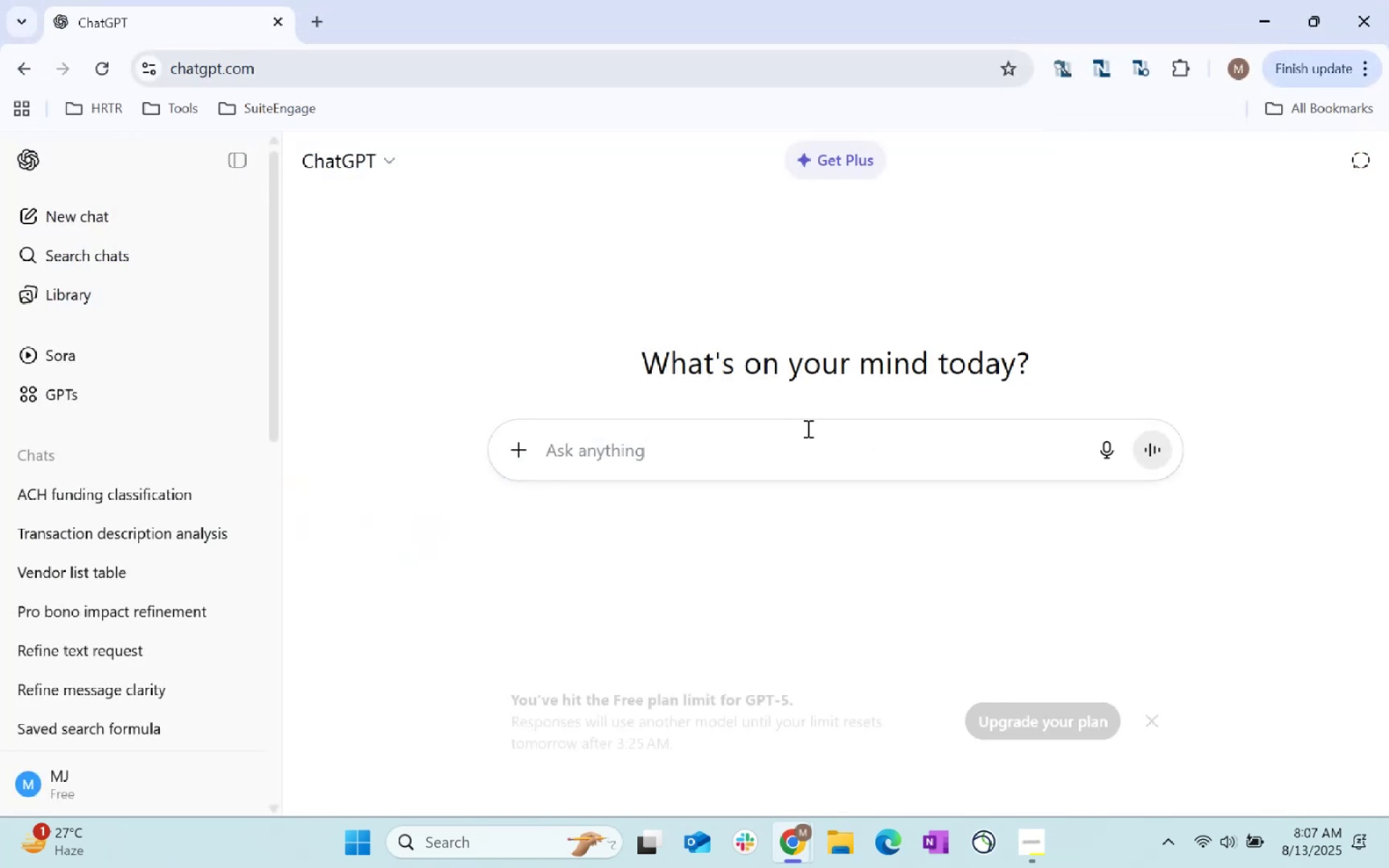 
key(Control+ControlLeft)
 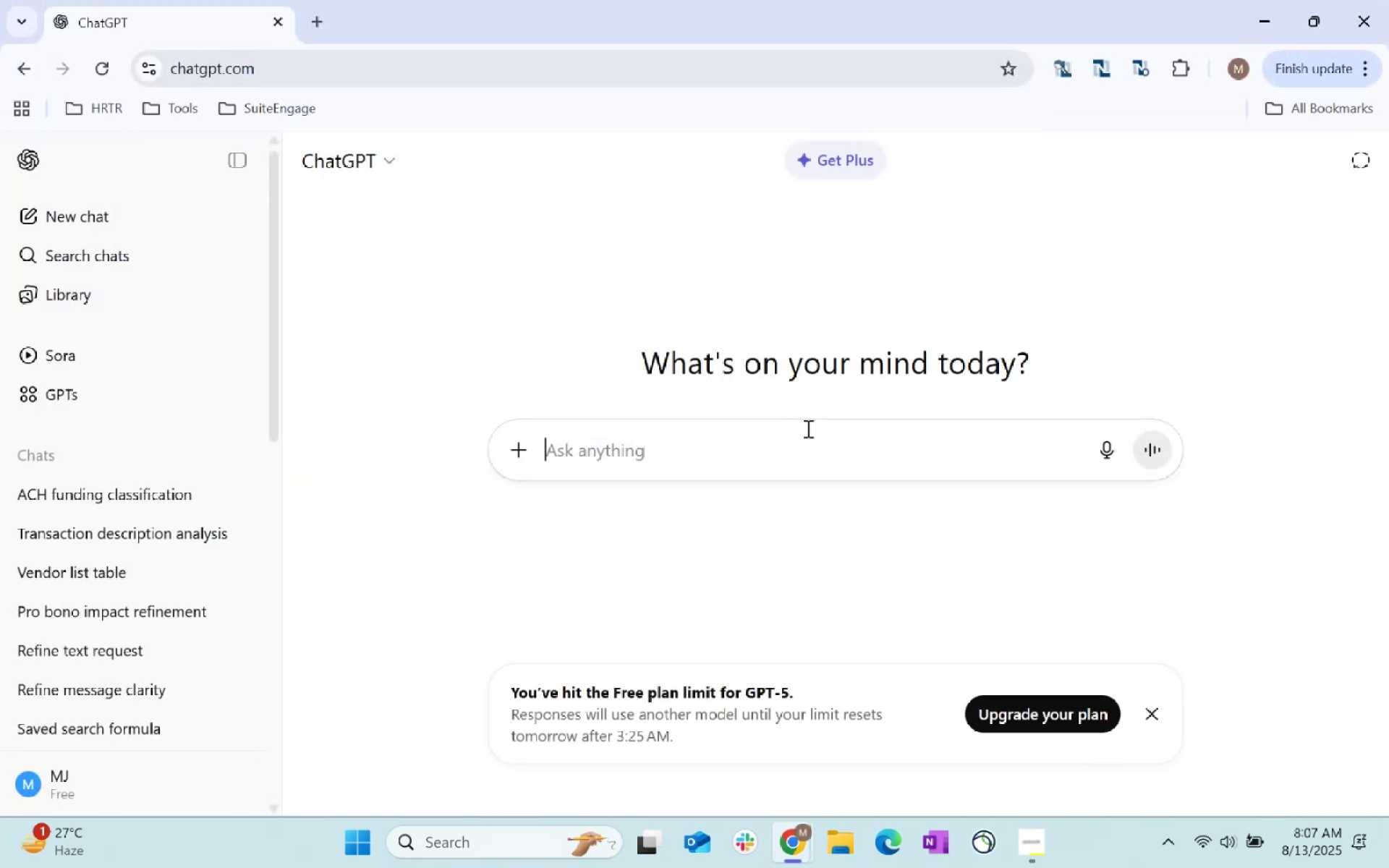 
key(Control+V)
 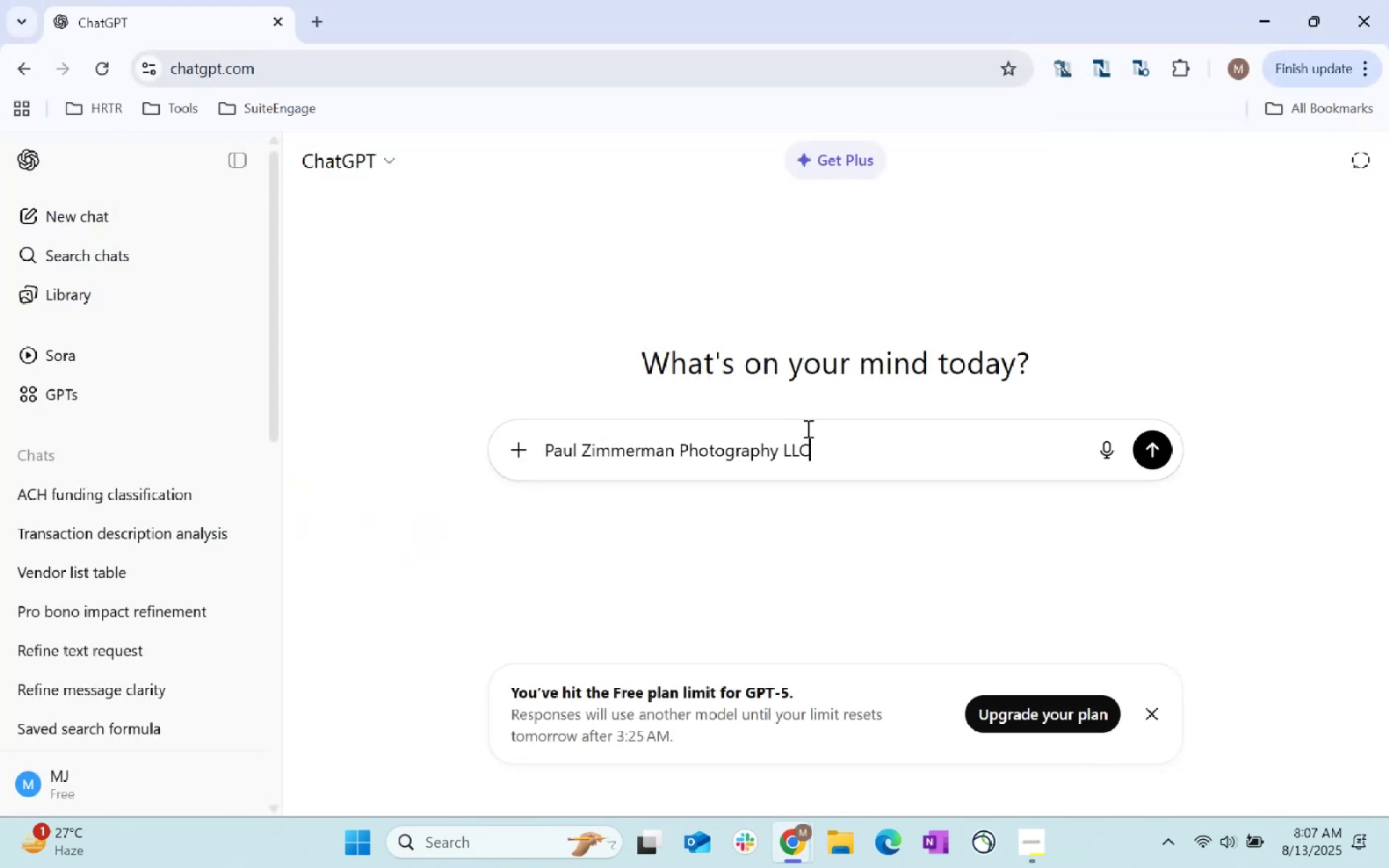 
key(Enter)
 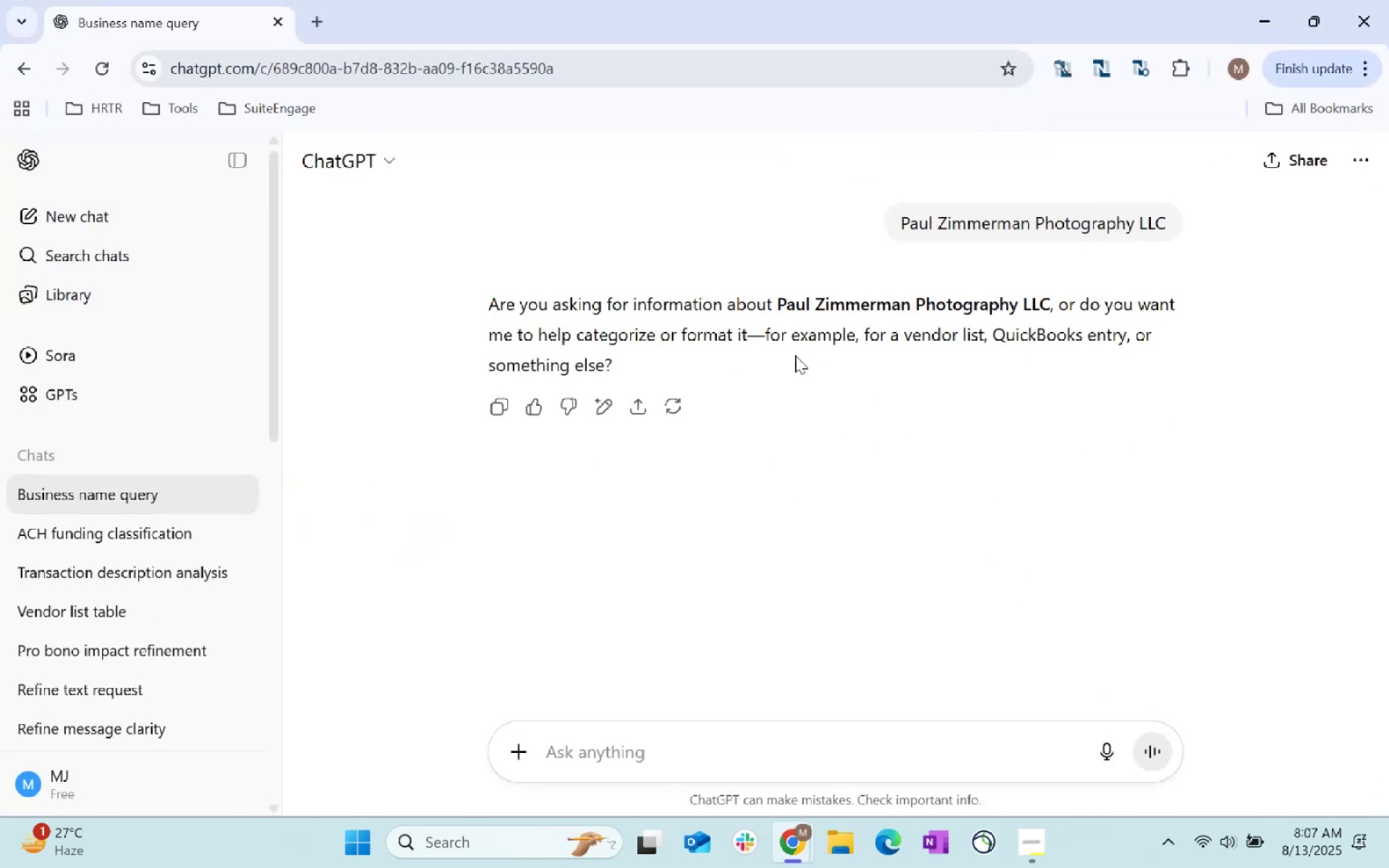 
wait(5.48)
 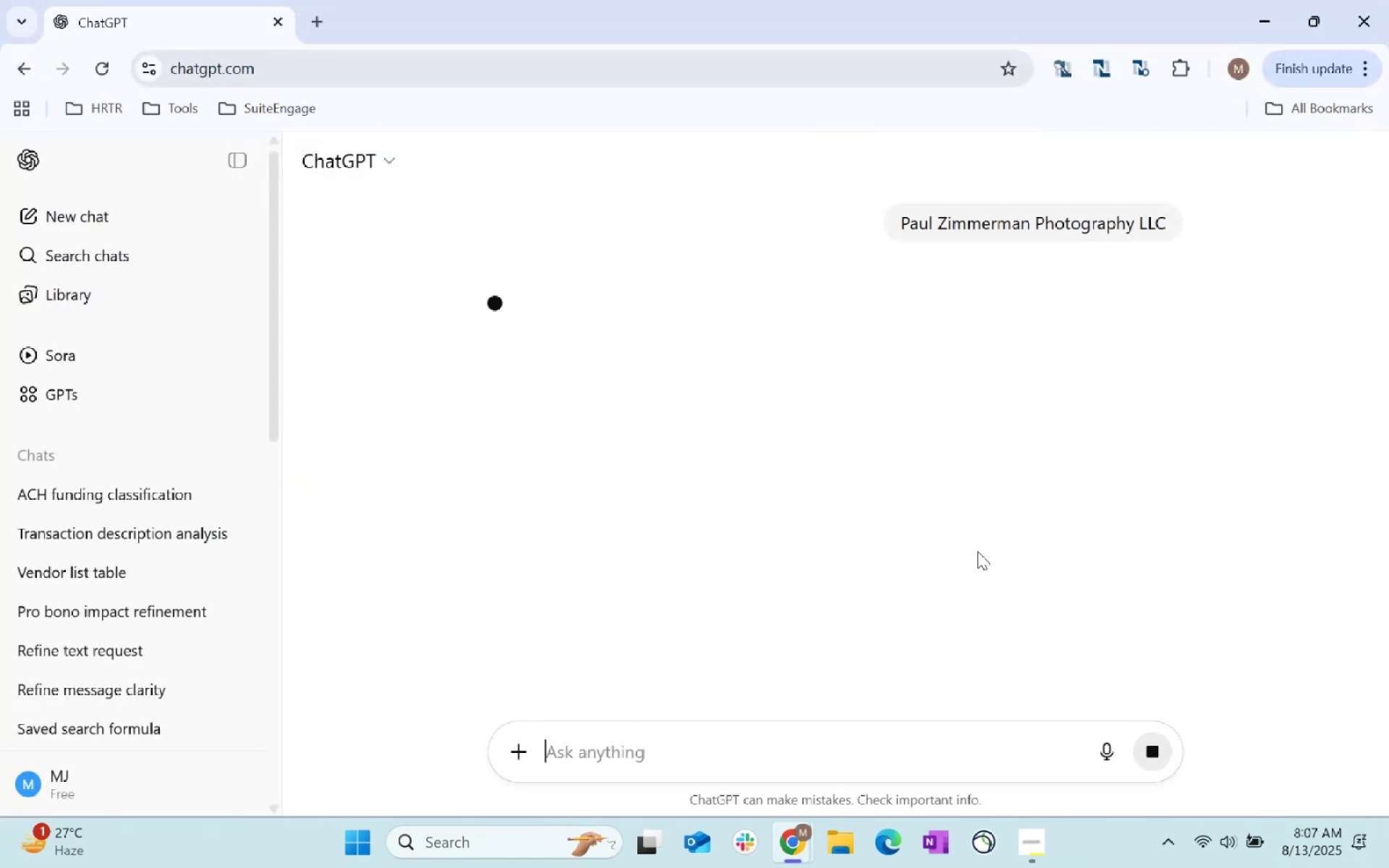 
left_click([783, 728])
 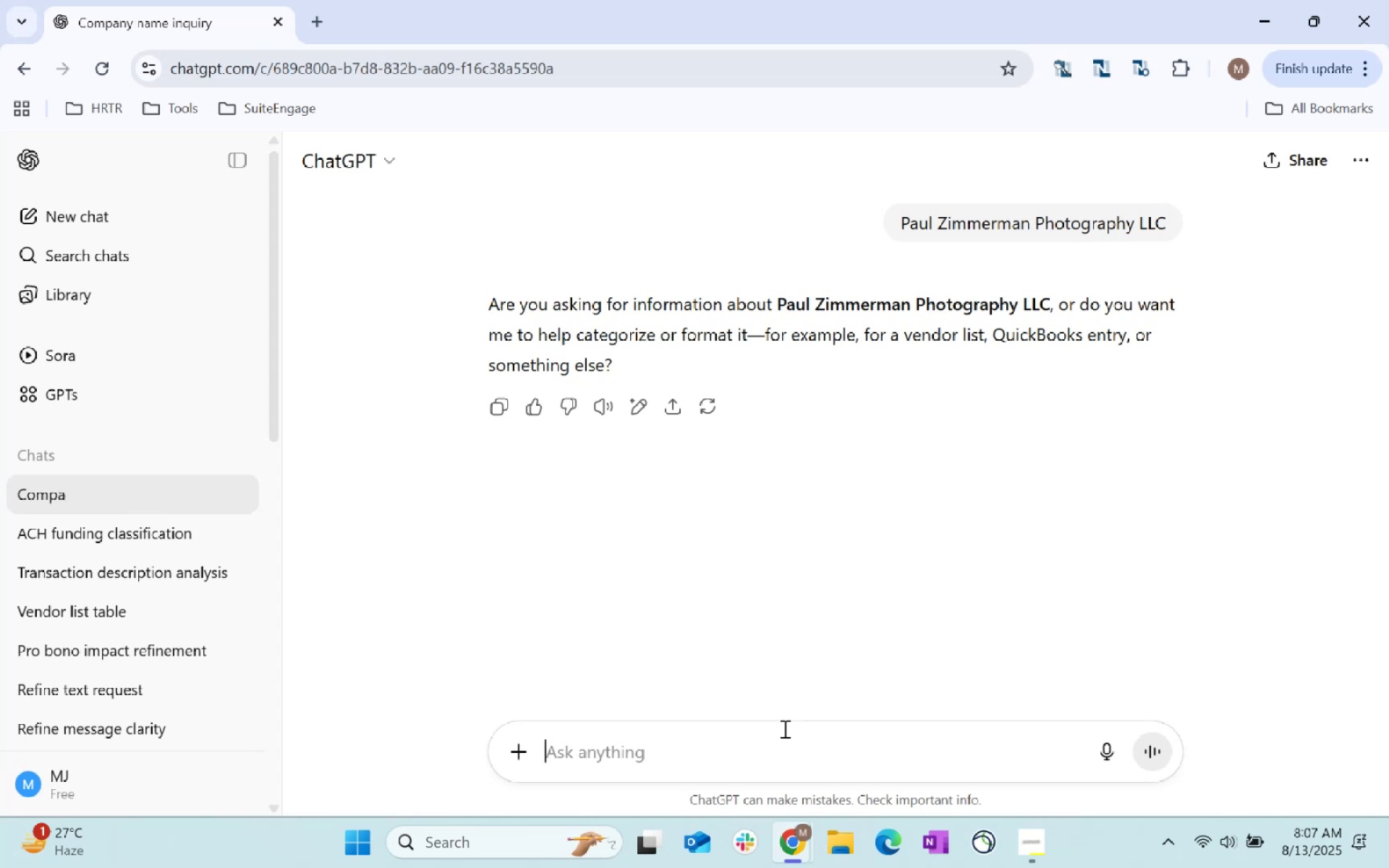 
type(categorize)
 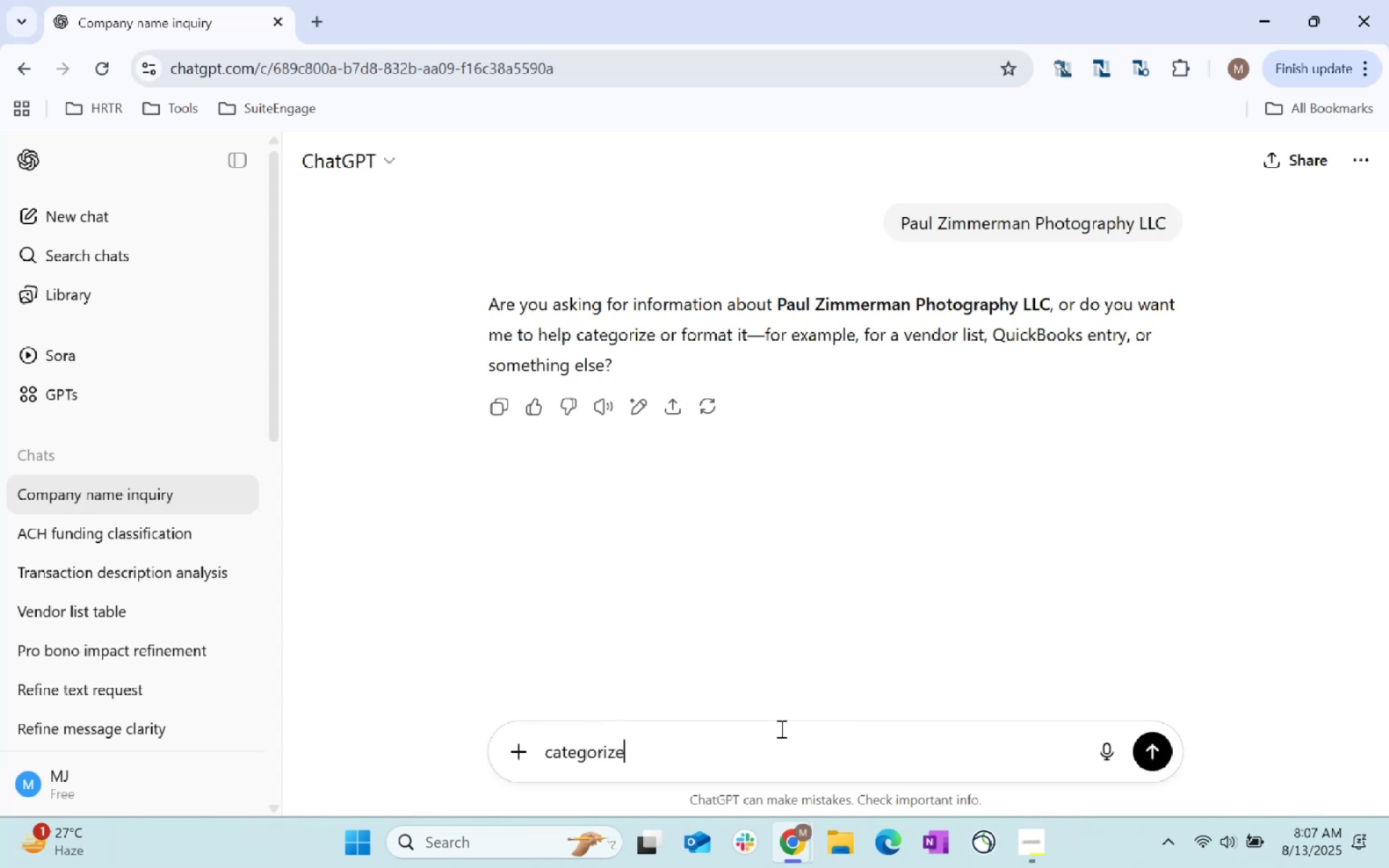 
key(Enter)
 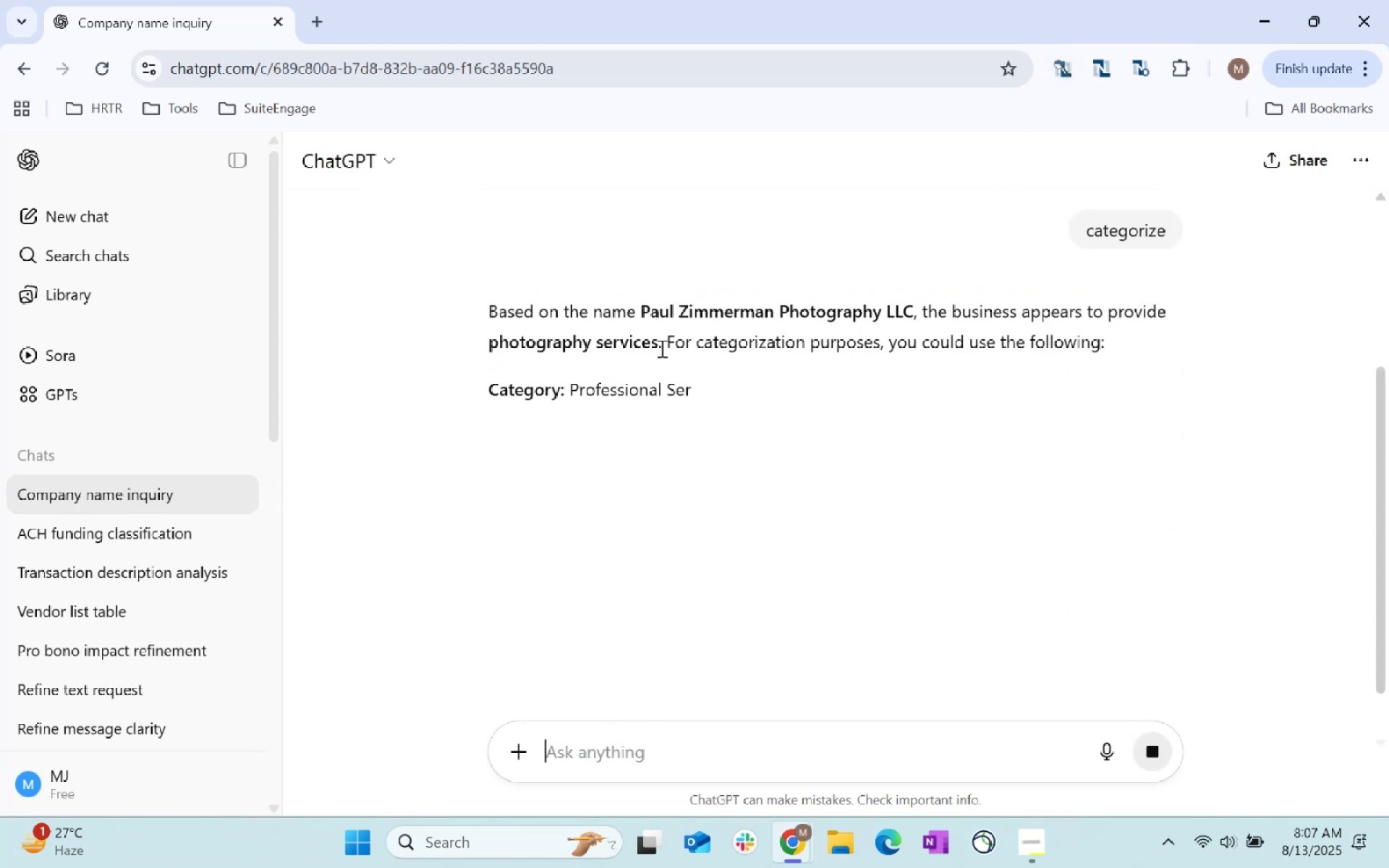 
wait(10.93)
 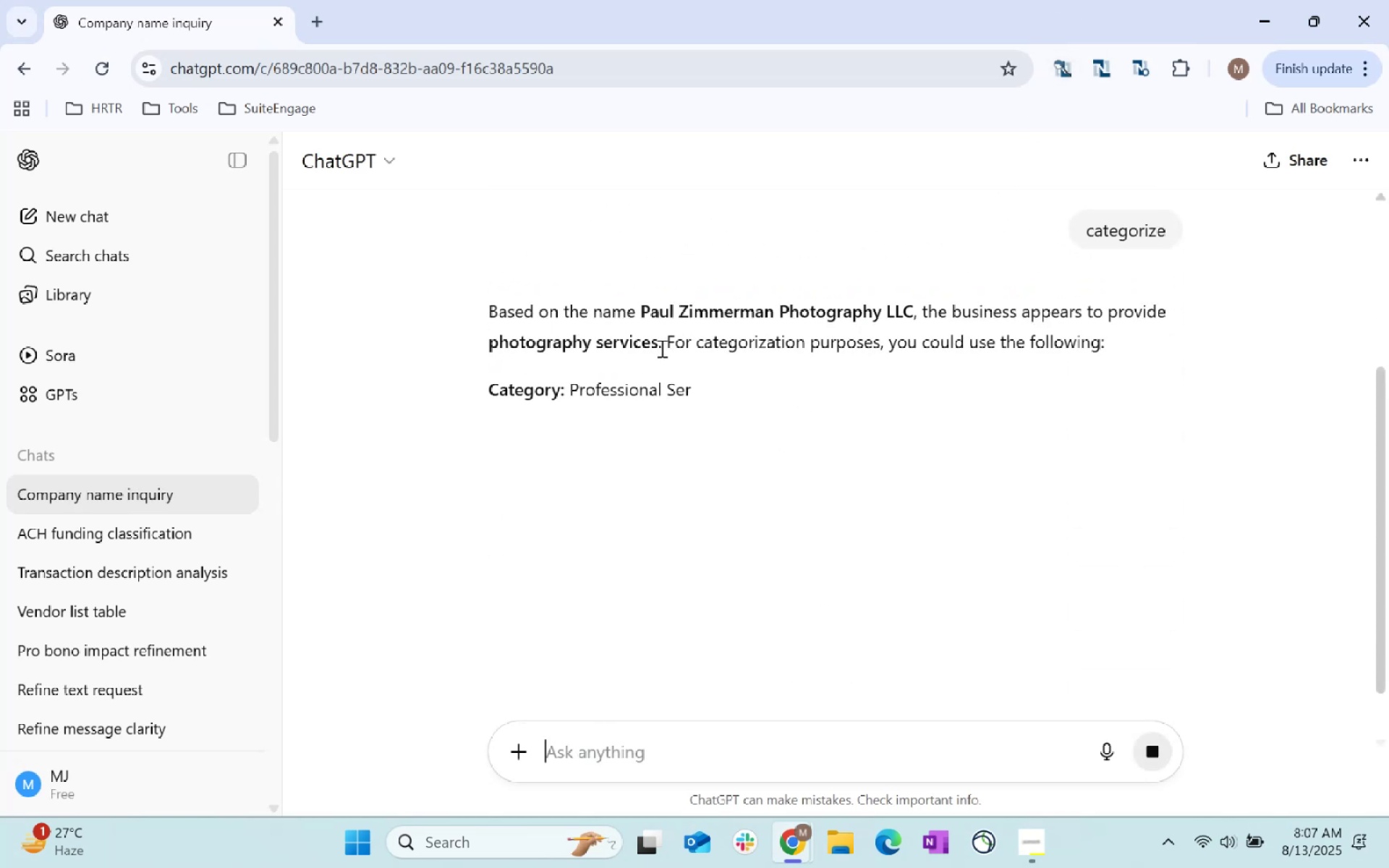 
left_click_drag(start_coordinate=[575, 391], to_coordinate=[725, 391])
 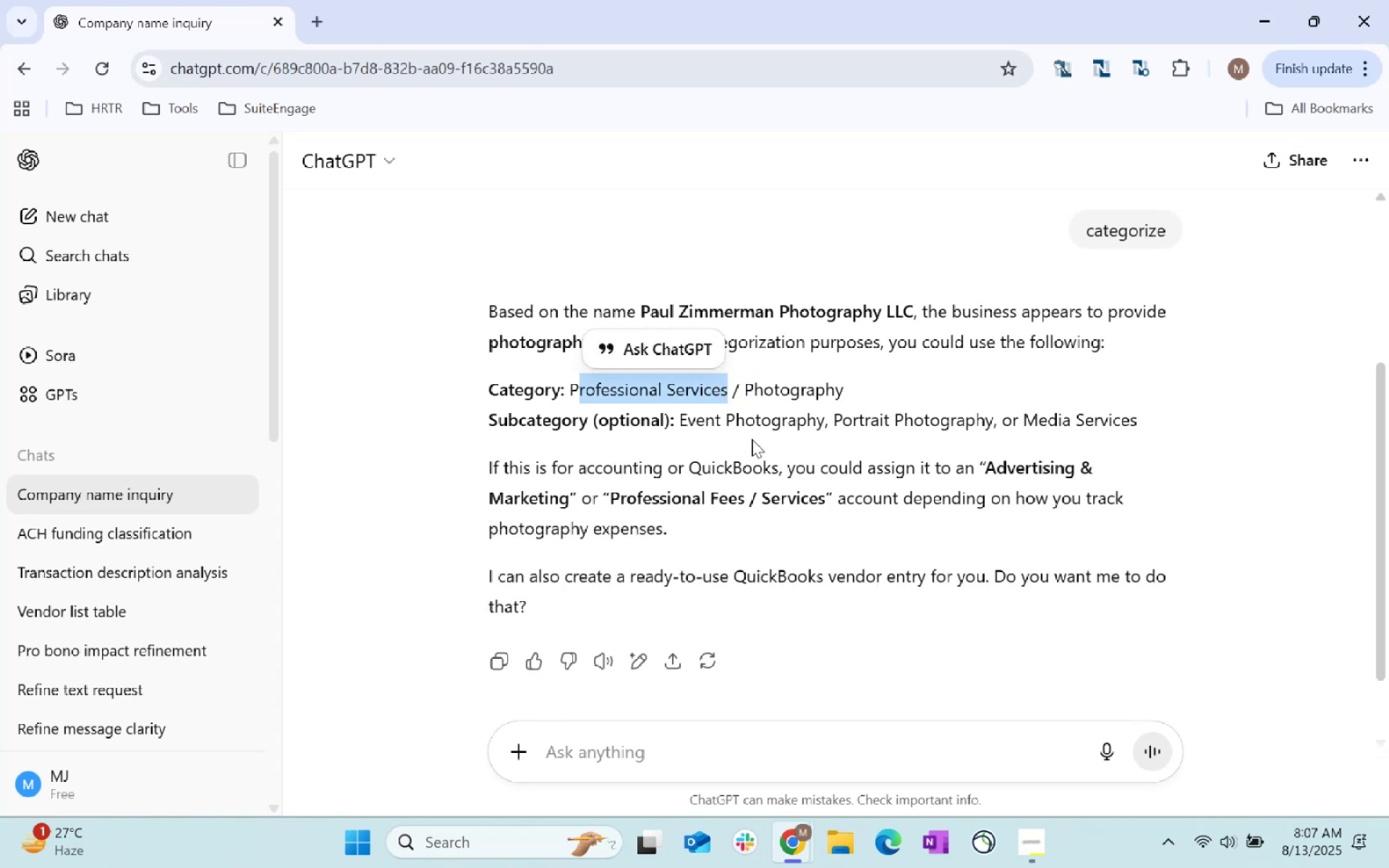 
left_click([752, 438])
 